 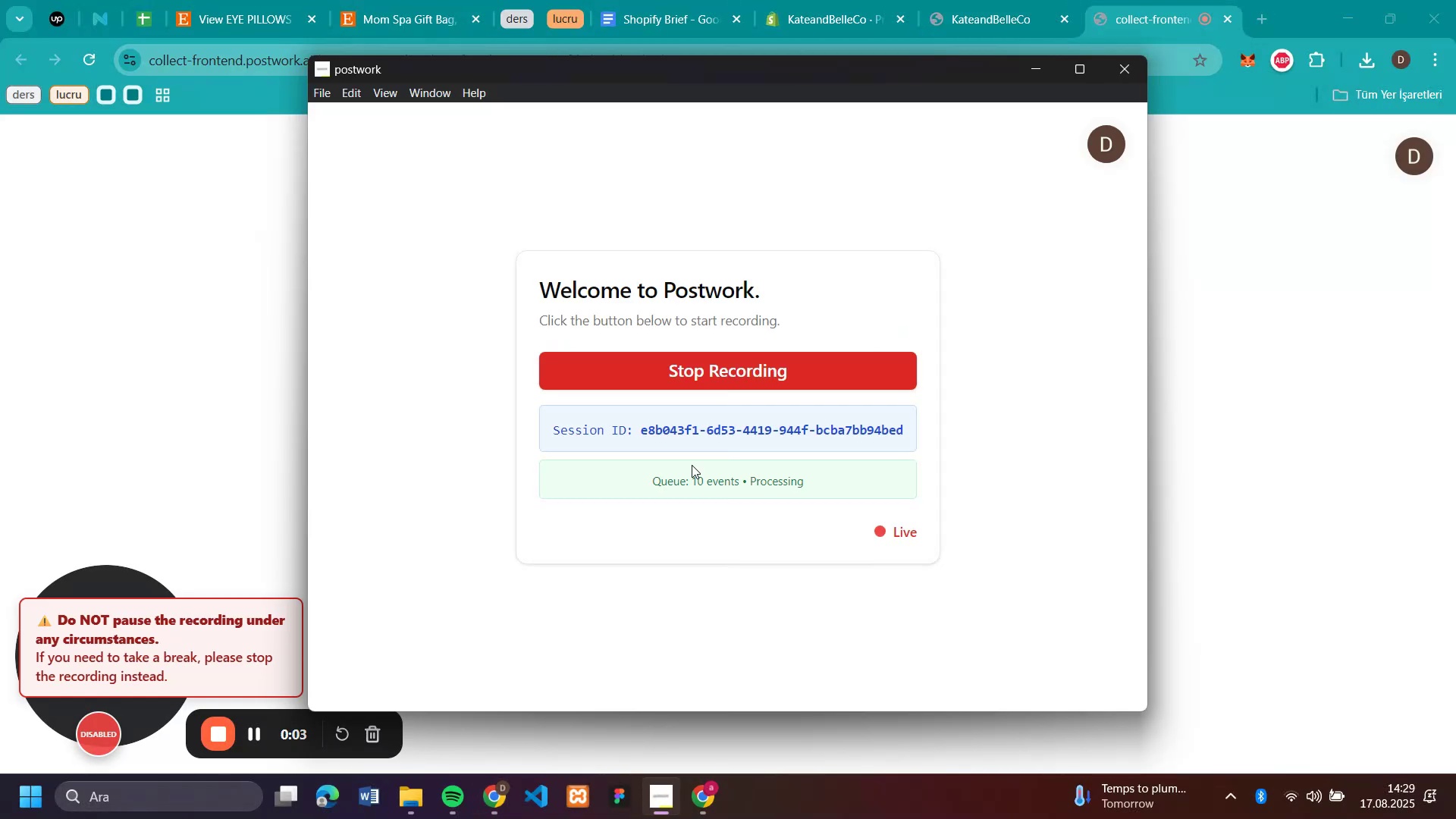 
left_click([1037, 75])
 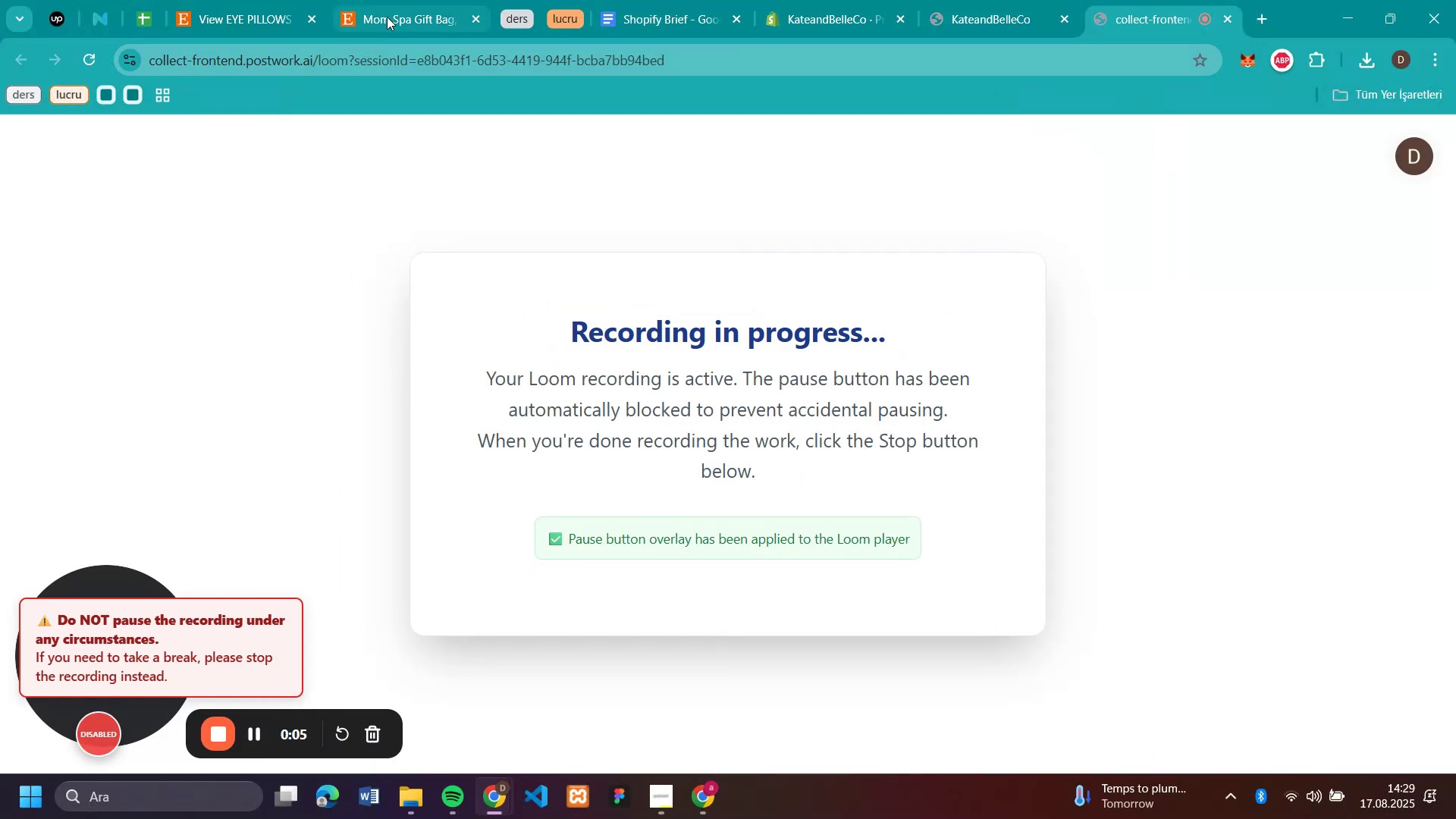 
left_click([398, 16])
 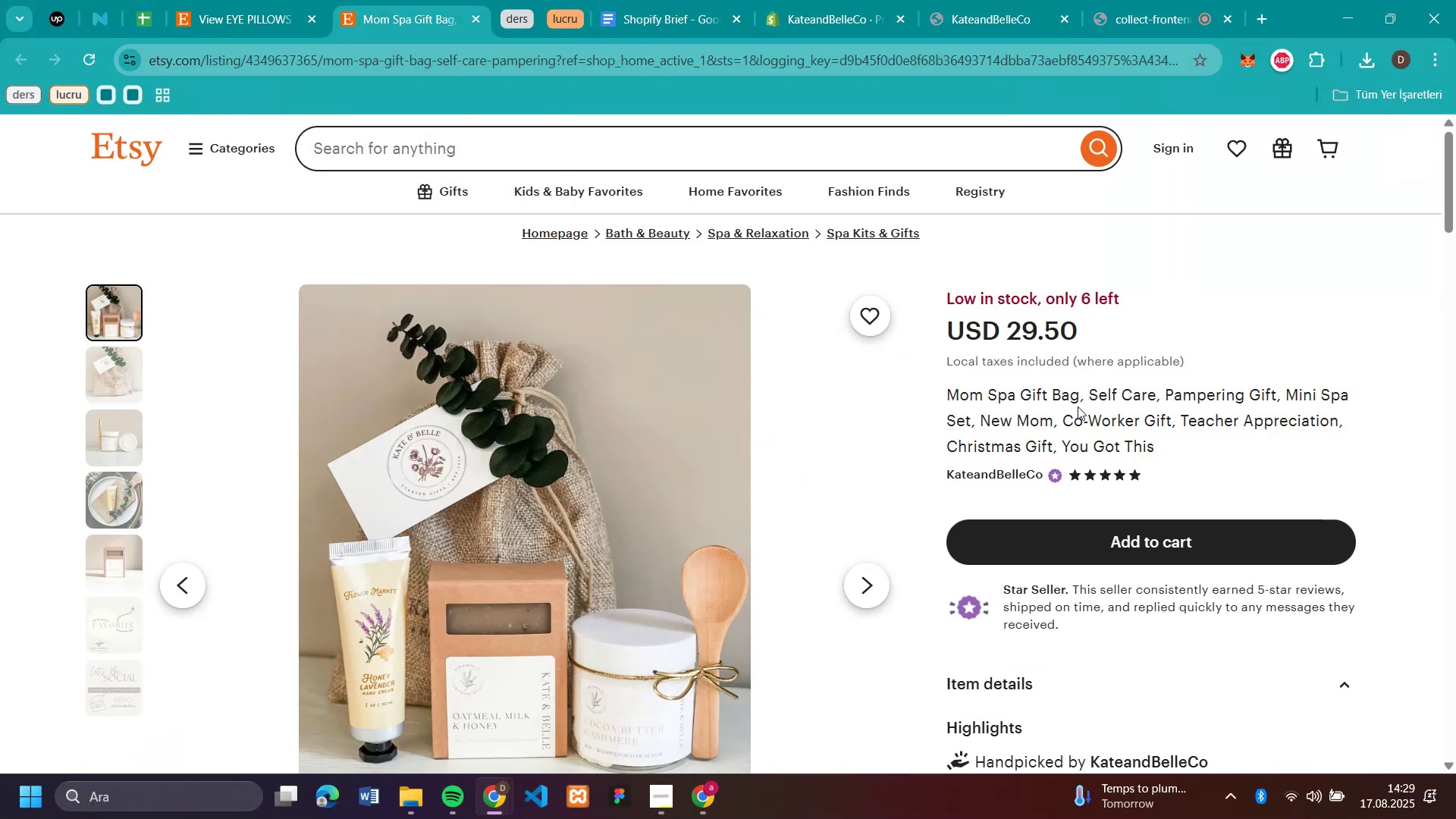 
left_click_drag(start_coordinate=[1078, 398], to_coordinate=[948, 391])
 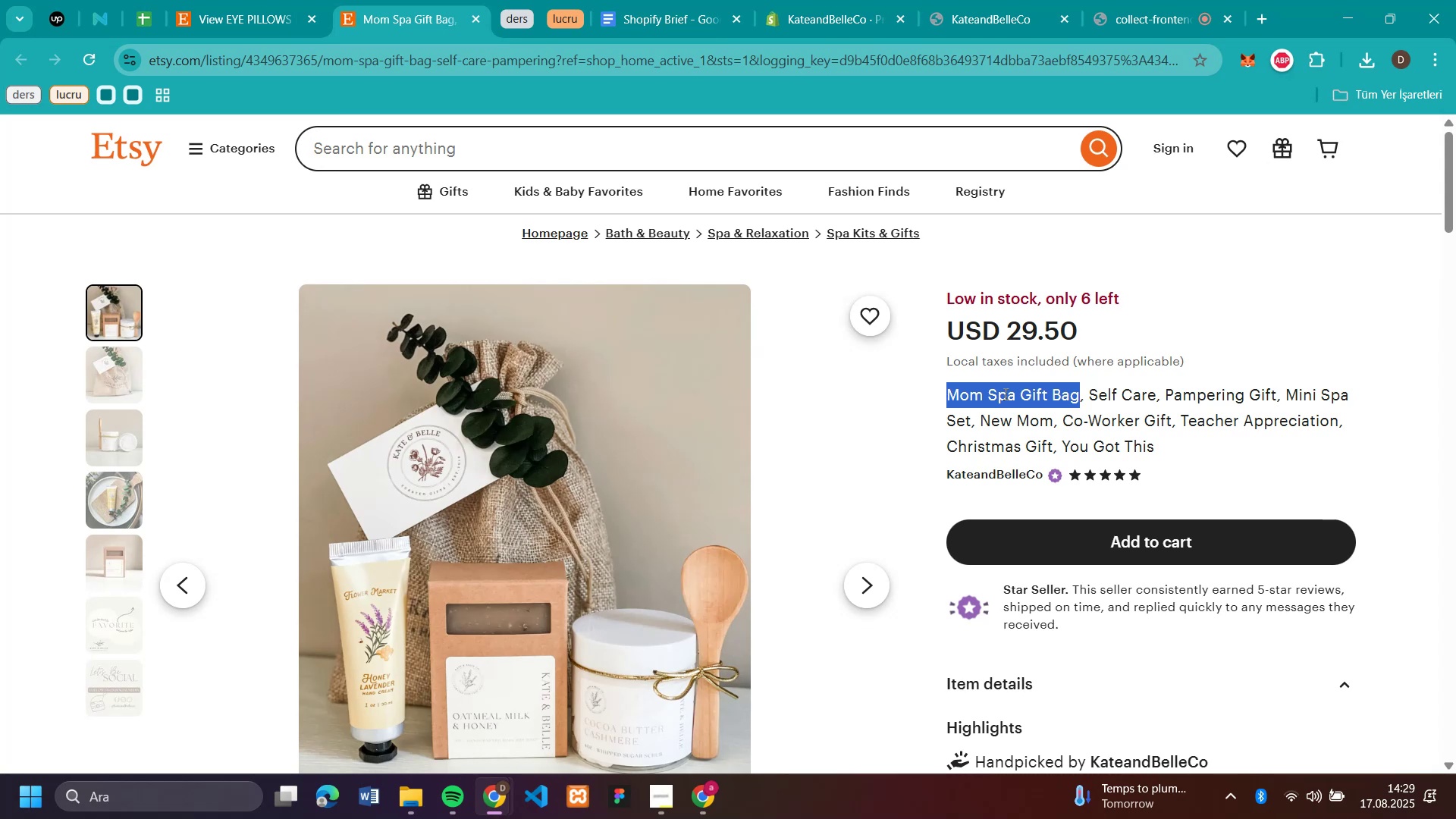 
key(Control+C)
 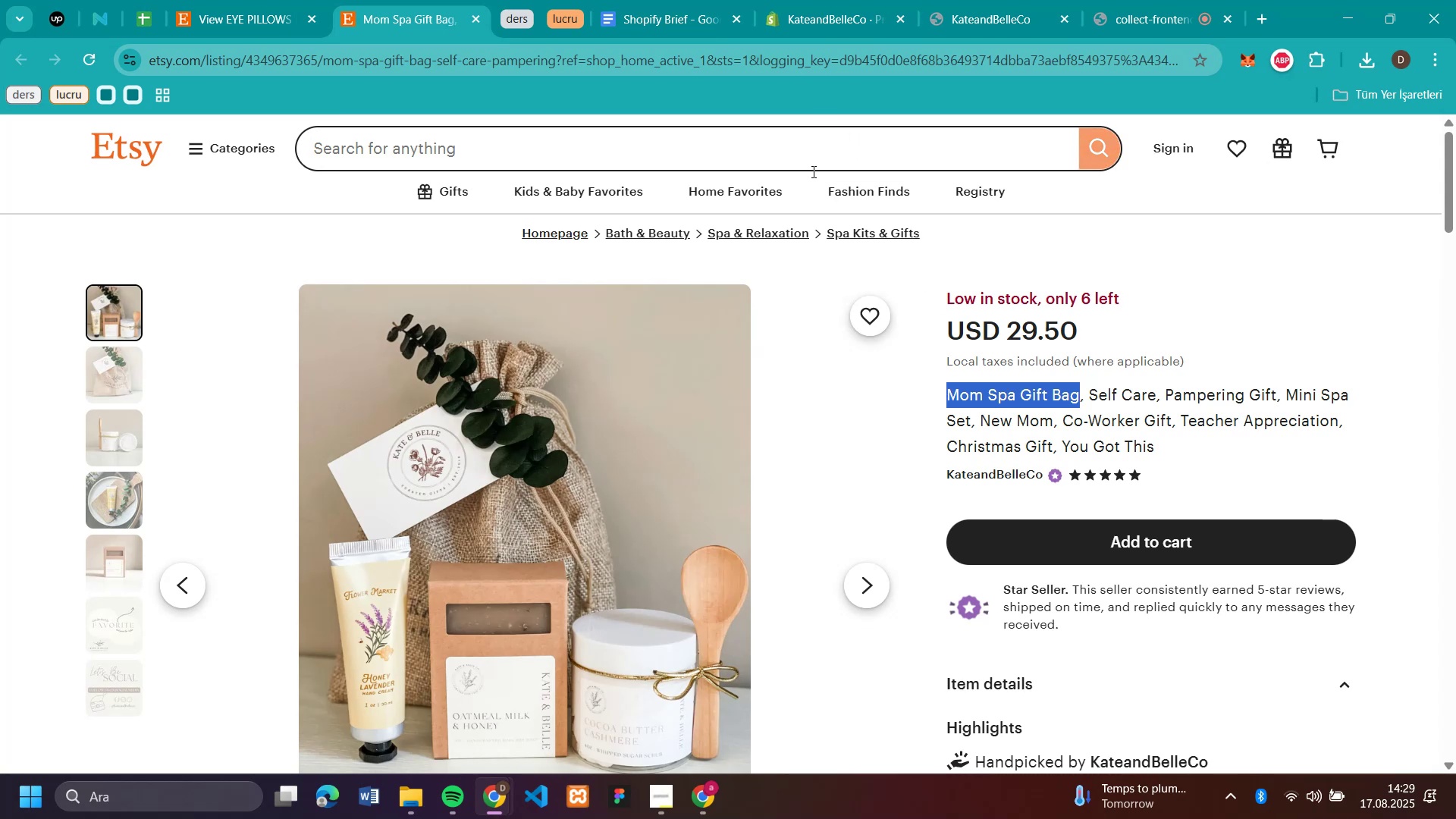 
wait(8.23)
 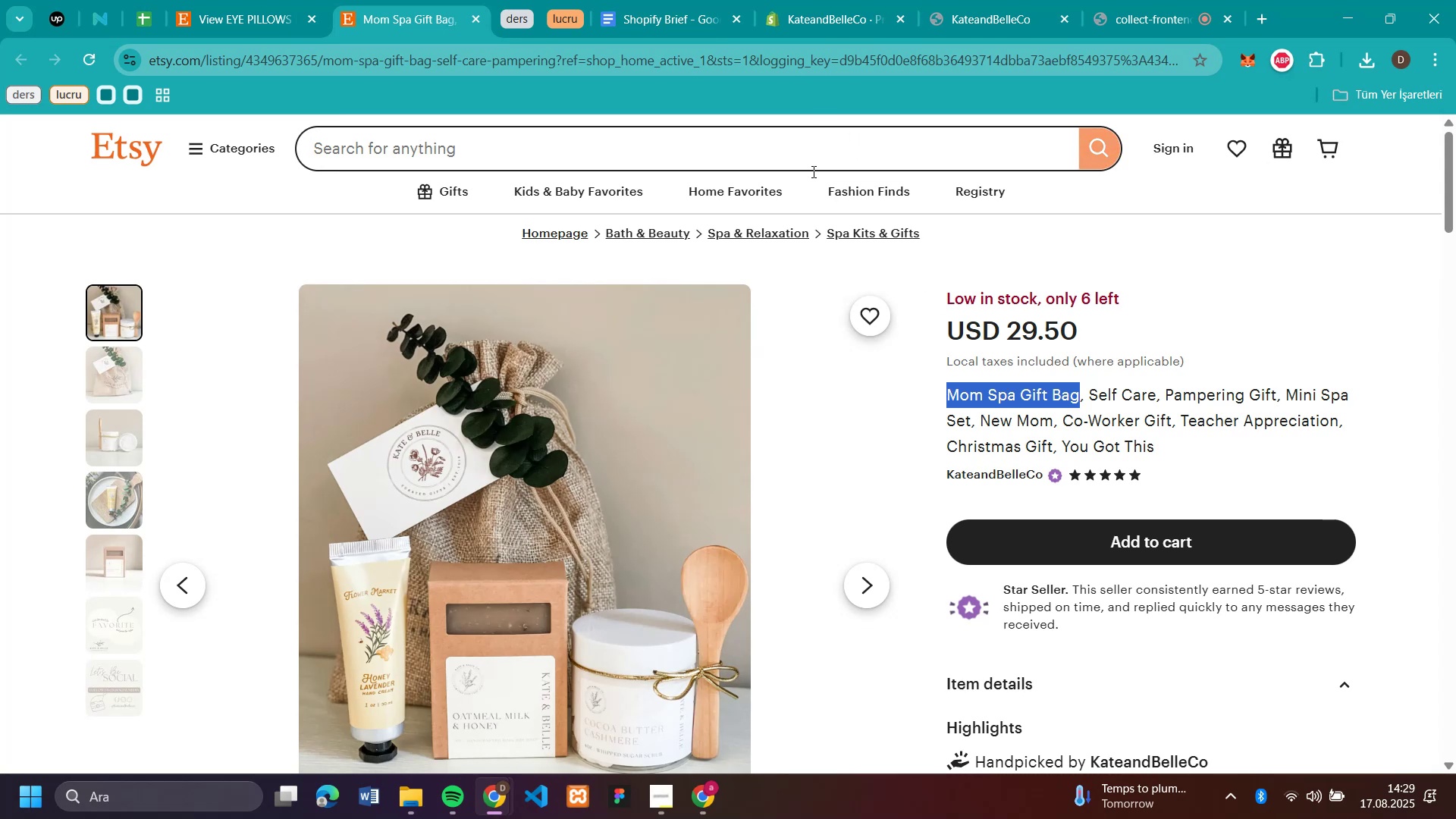 
left_click([839, 15])
 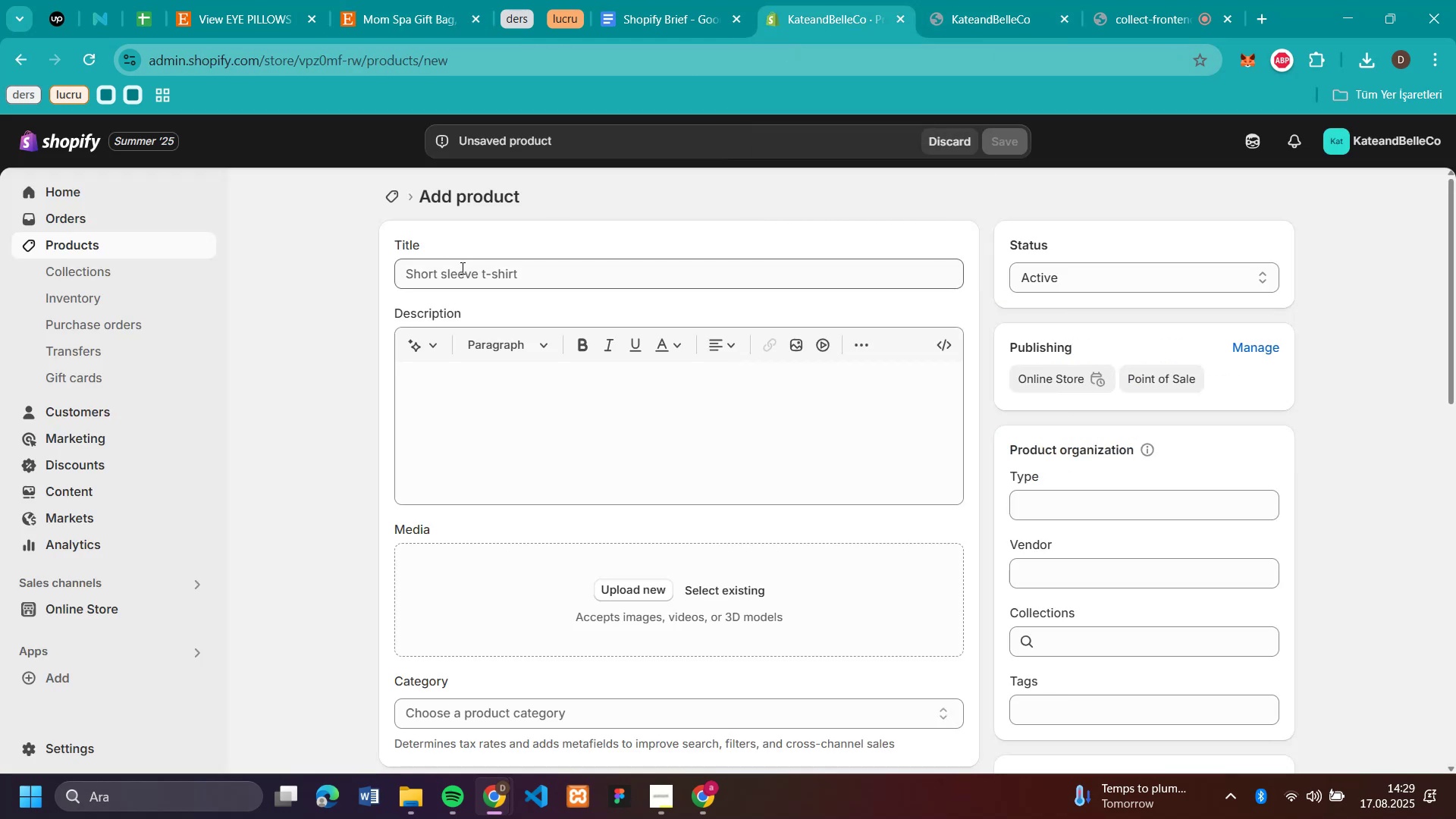 
left_click([461, 279])
 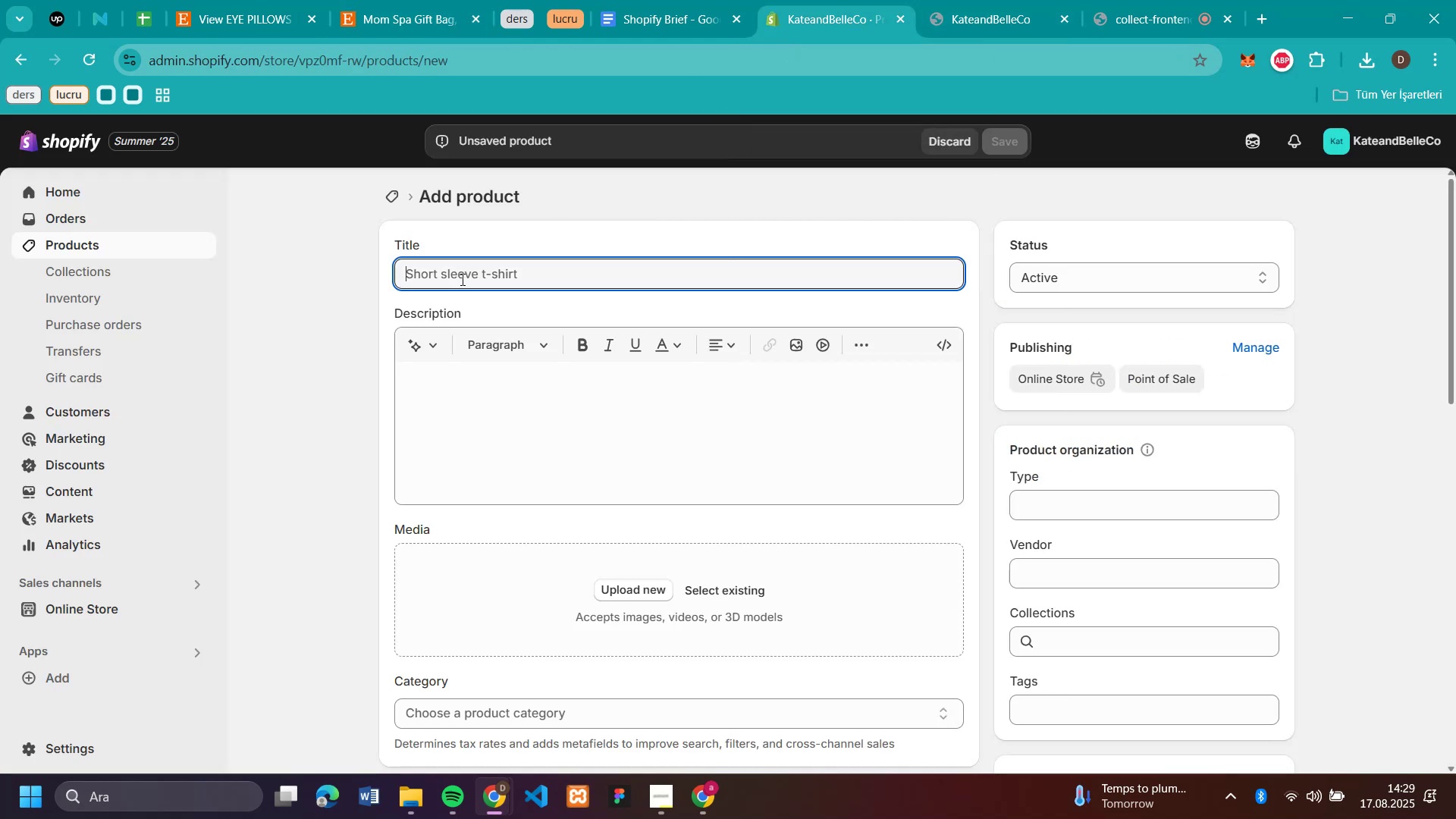 
key(Control+V)
 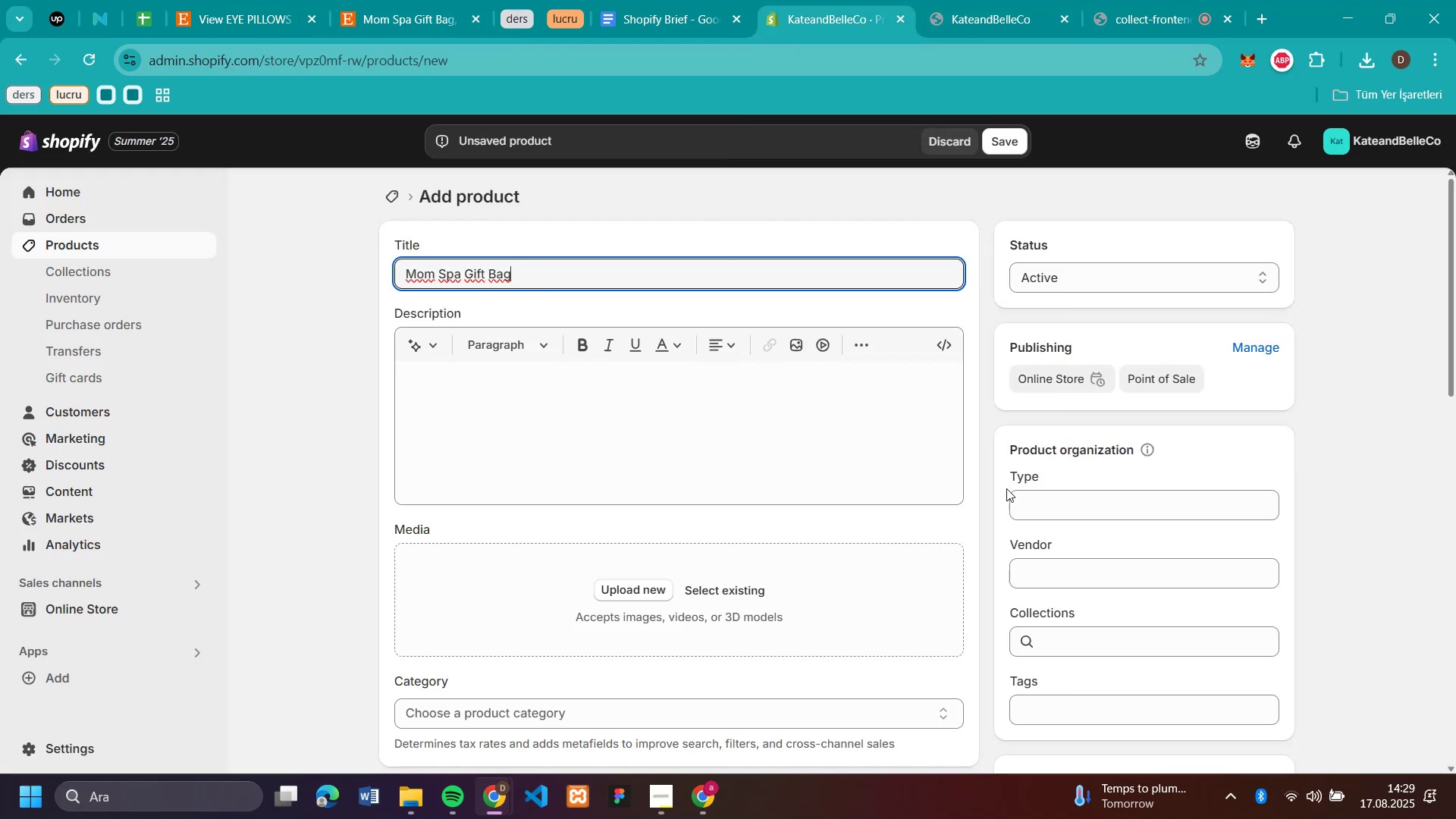 
left_click([1127, 641])
 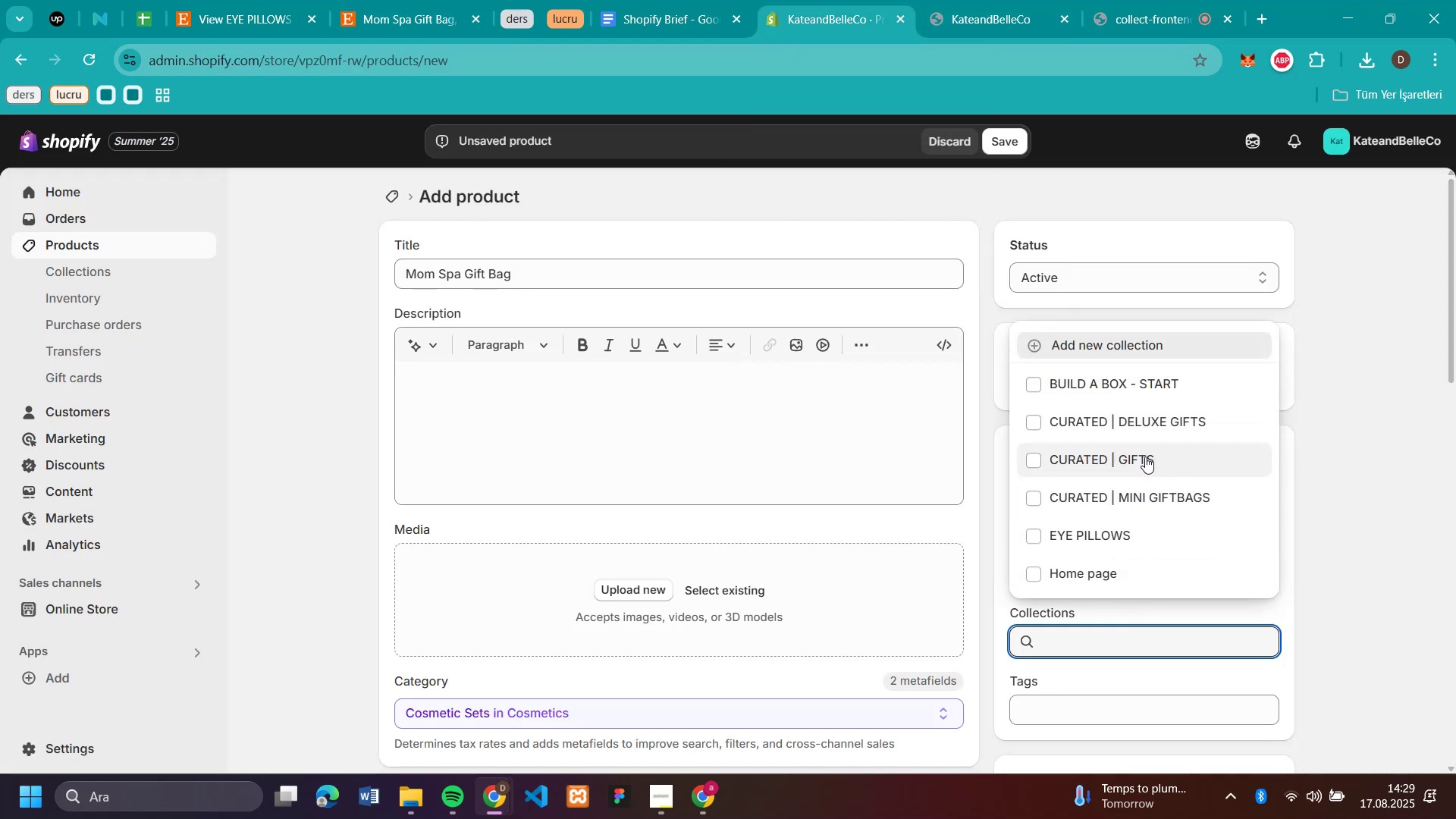 
wait(6.71)
 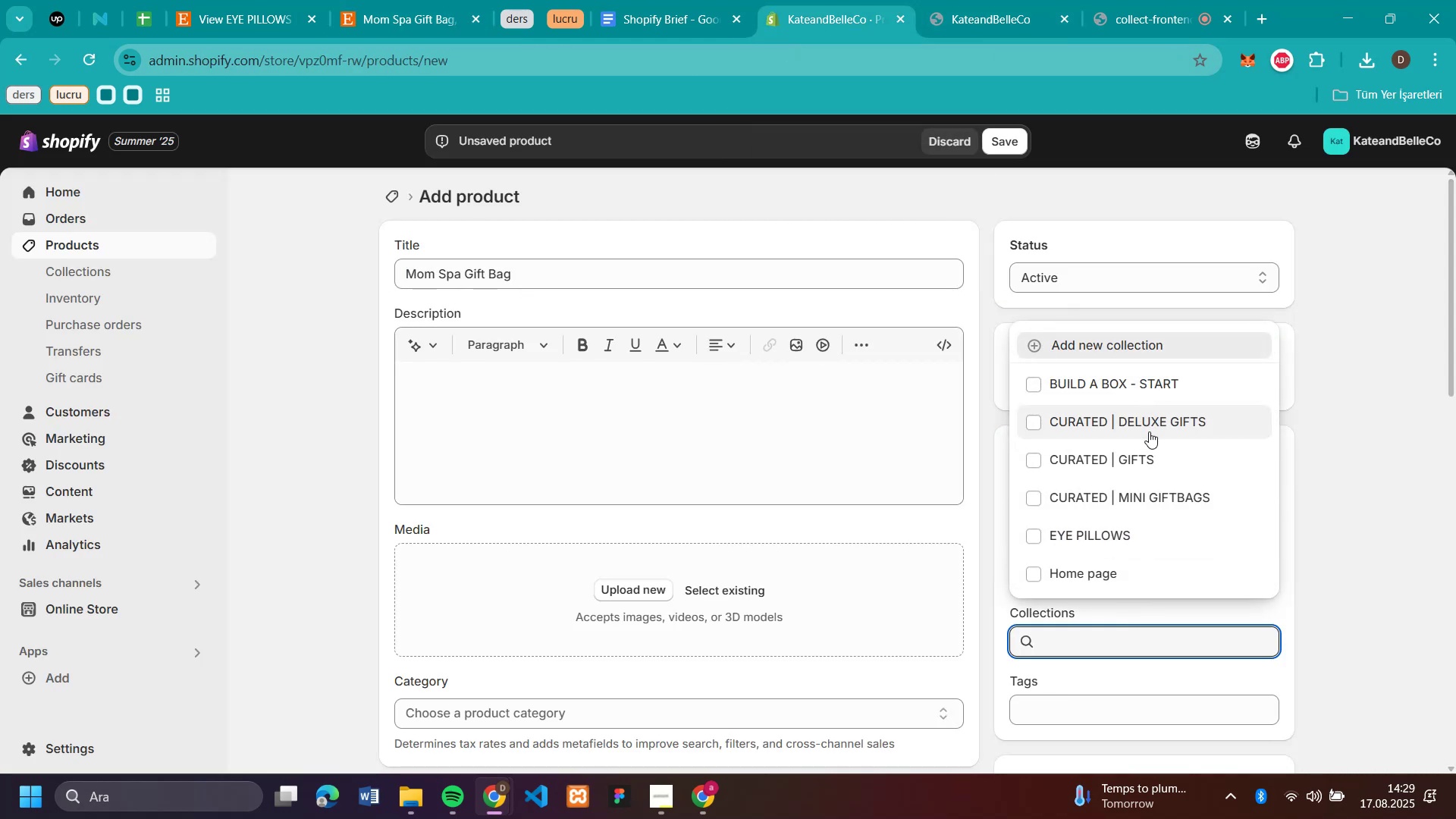 
left_click([223, 31])
 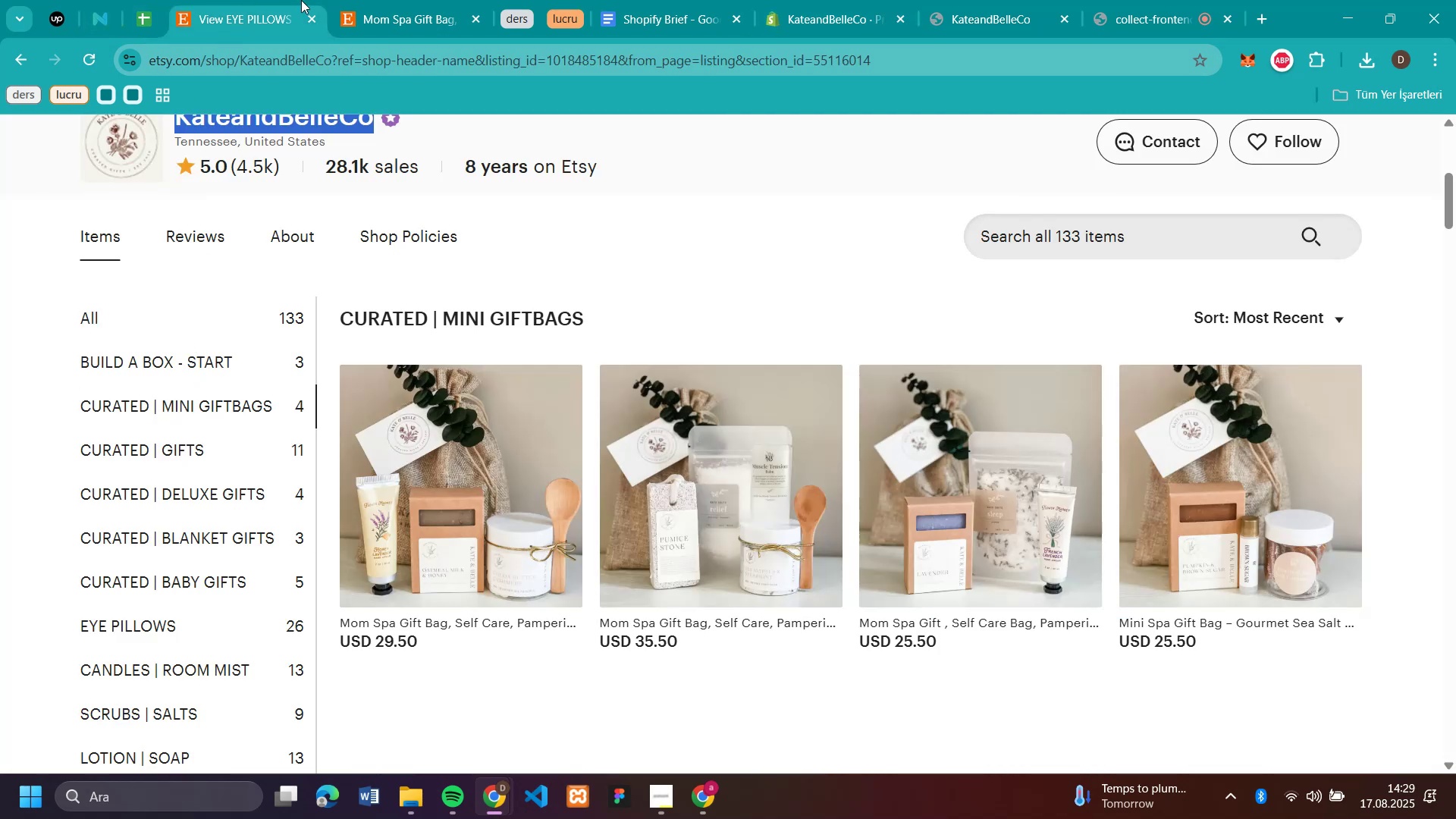 
wait(6.92)
 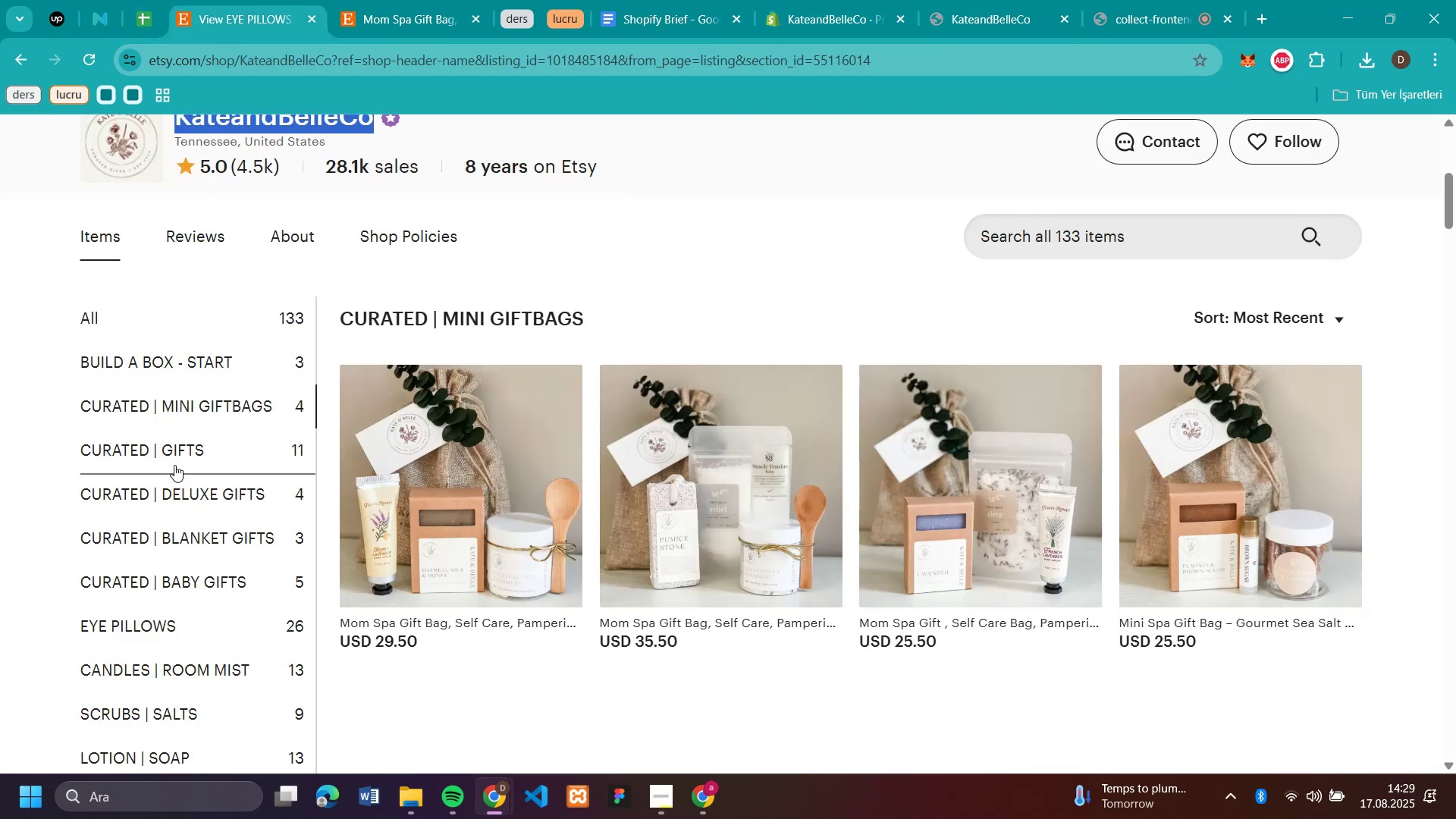 
left_click([797, 23])
 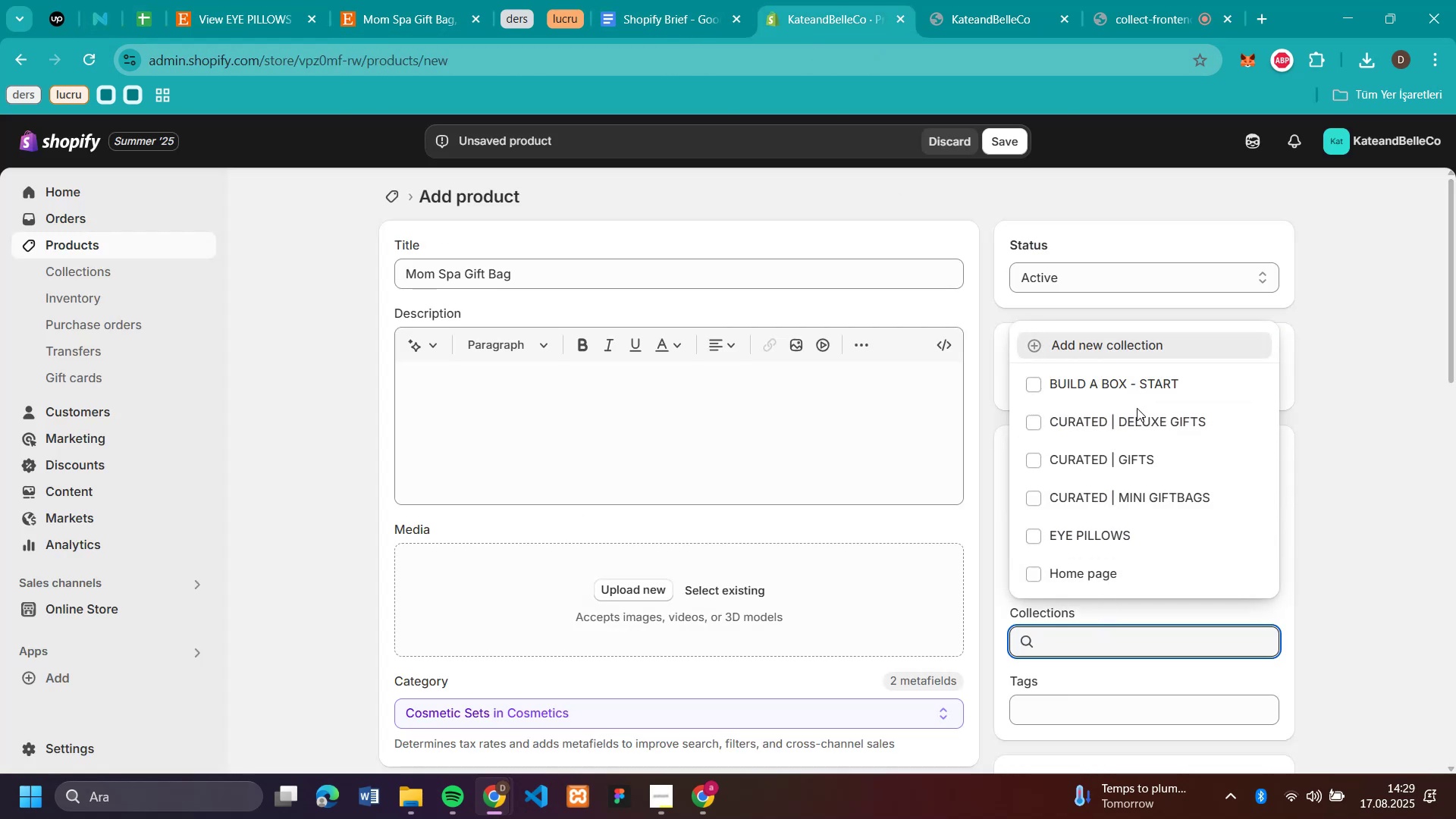 
left_click([1131, 491])
 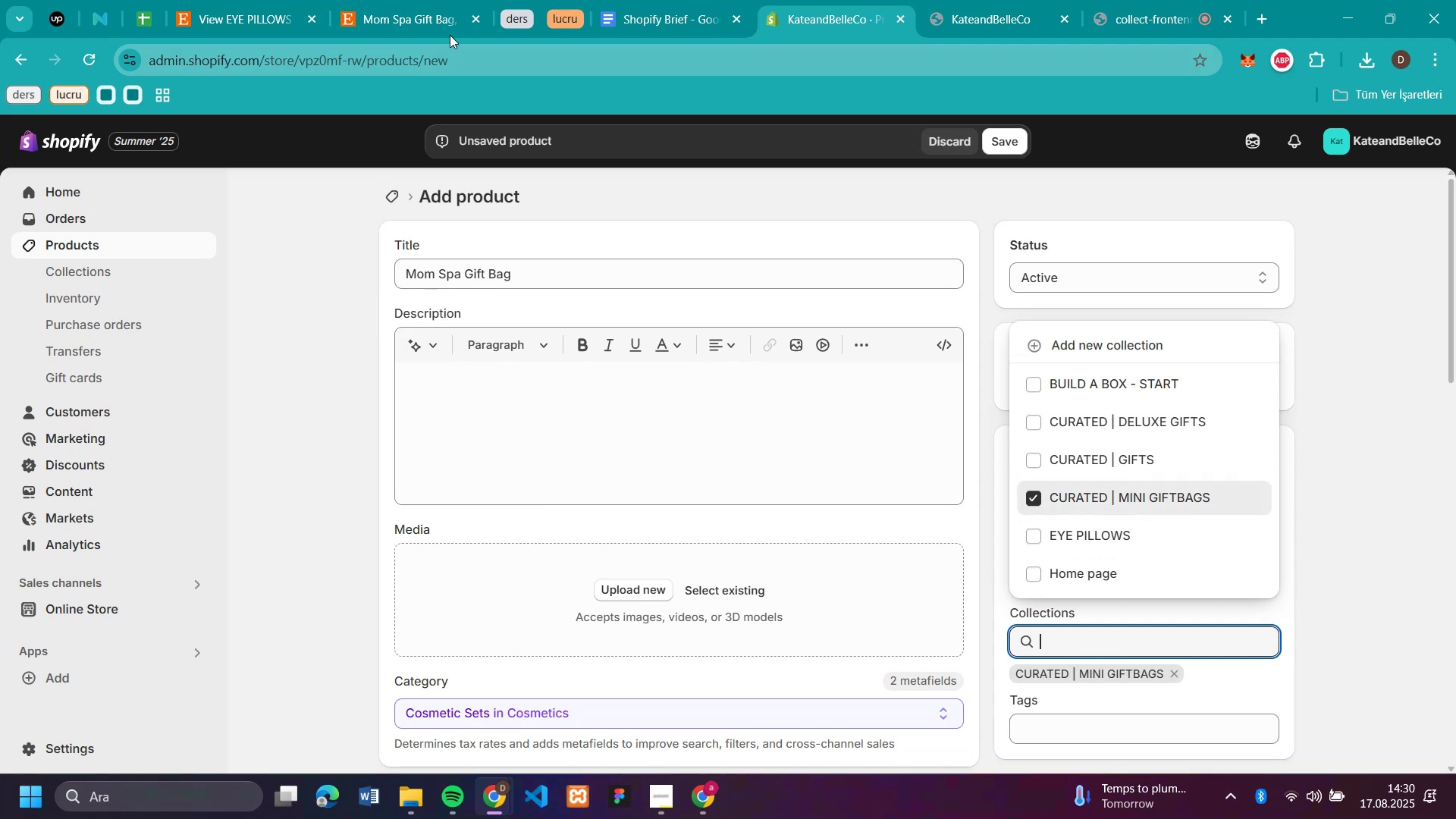 
left_click([406, 14])
 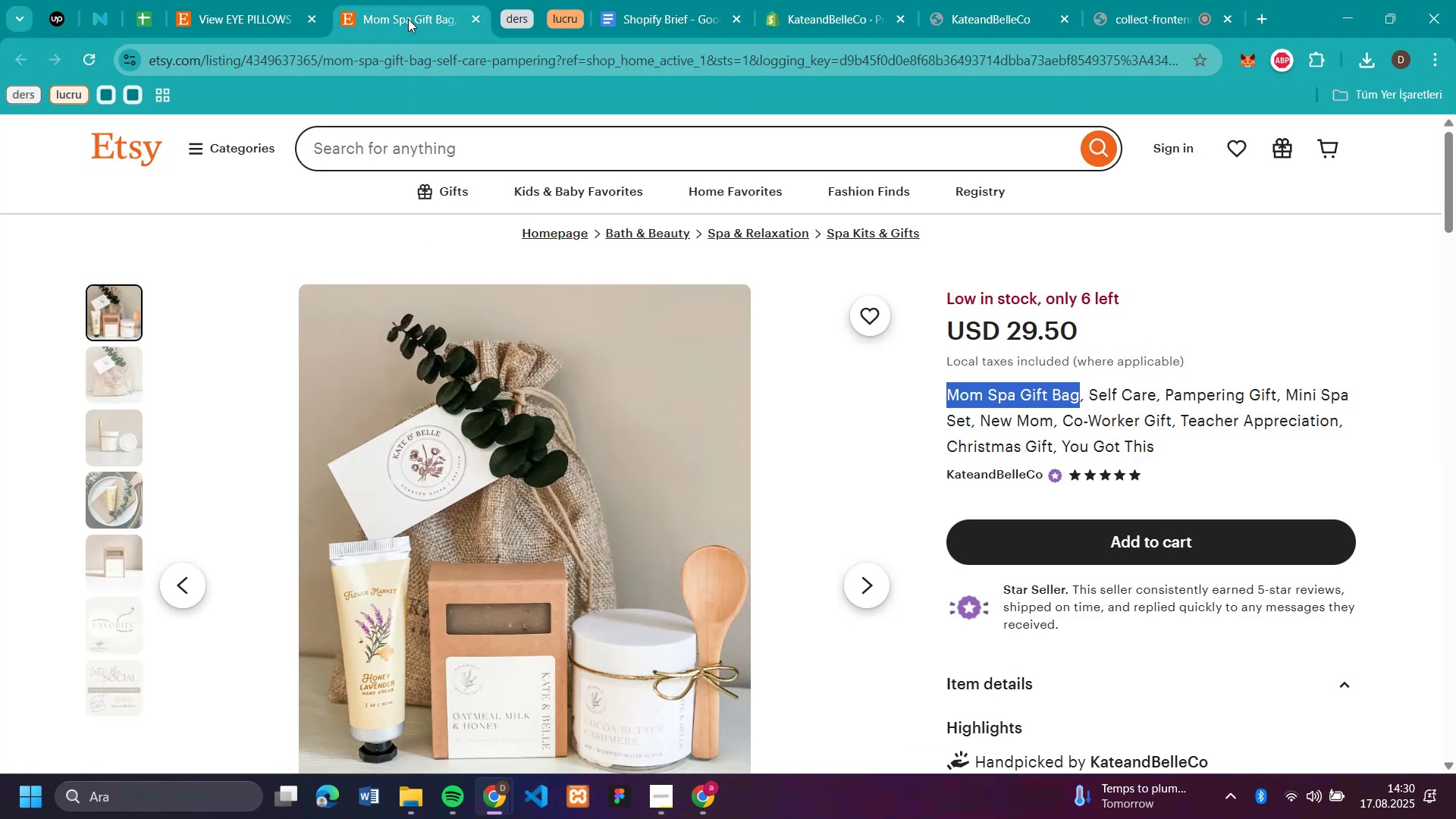 
scroll: coordinate [570, 364], scroll_direction: down, amount: 1.0
 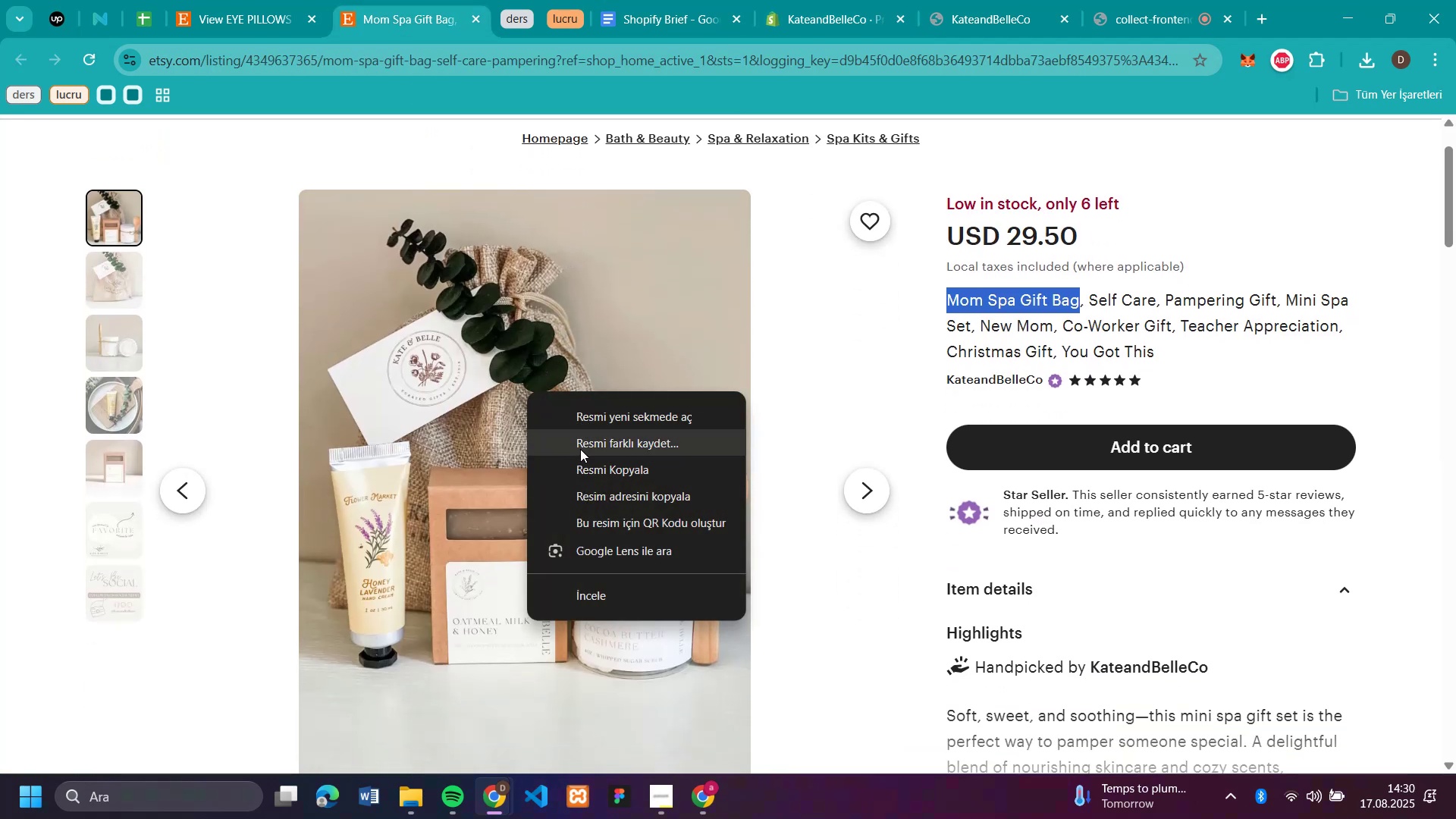 
left_click([580, 448])
 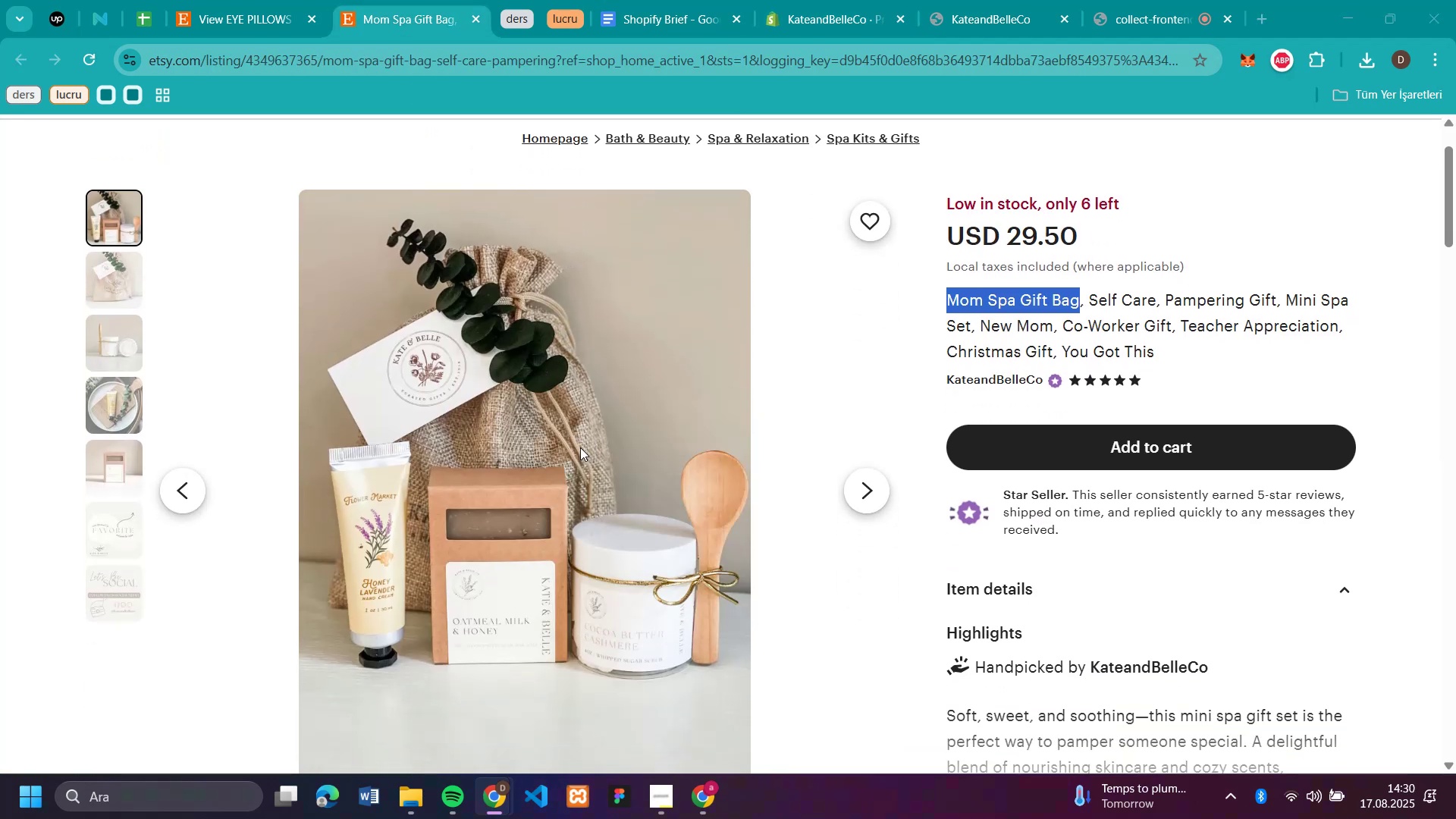 
key(Enter)
 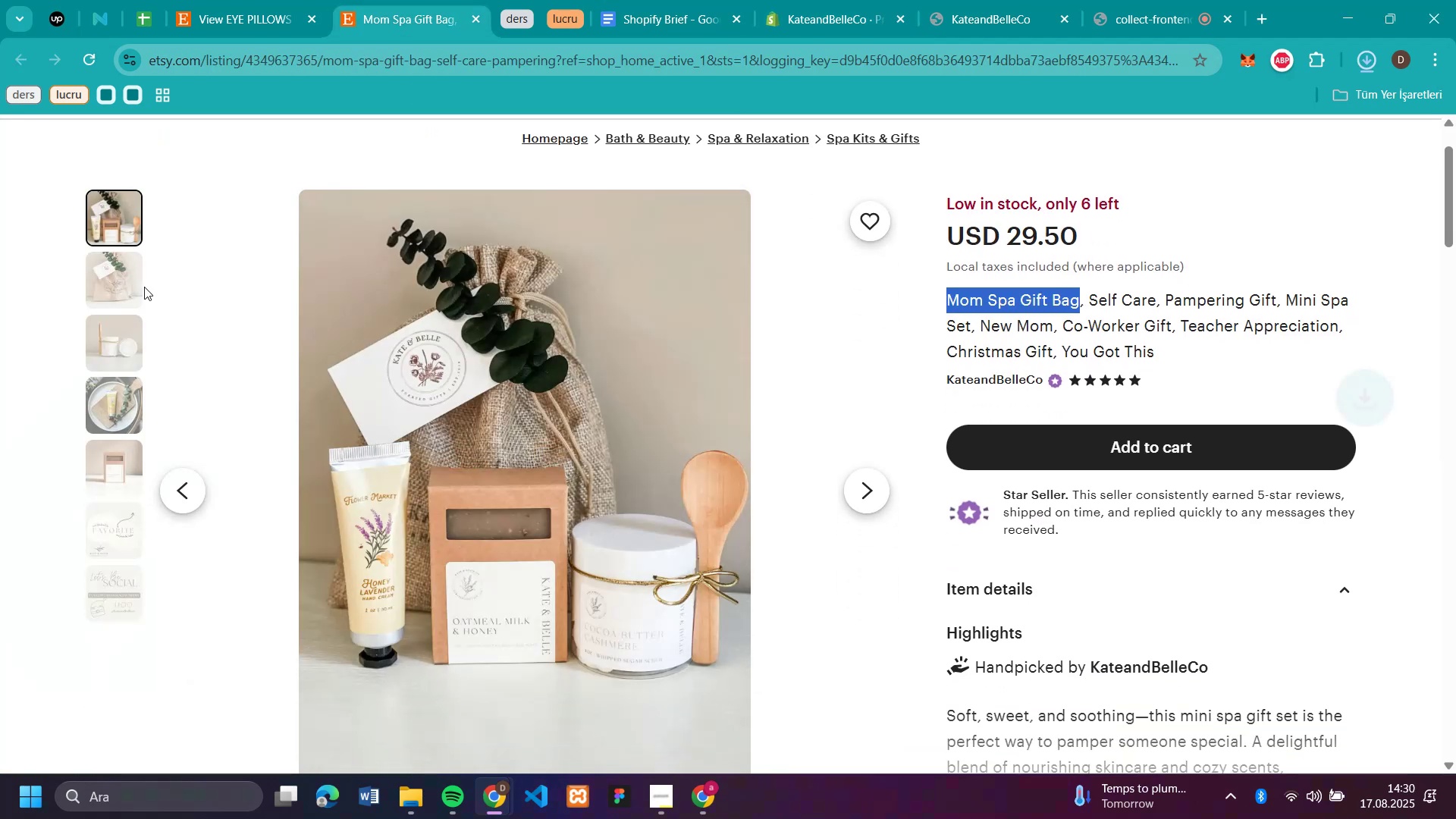 
left_click([123, 284])
 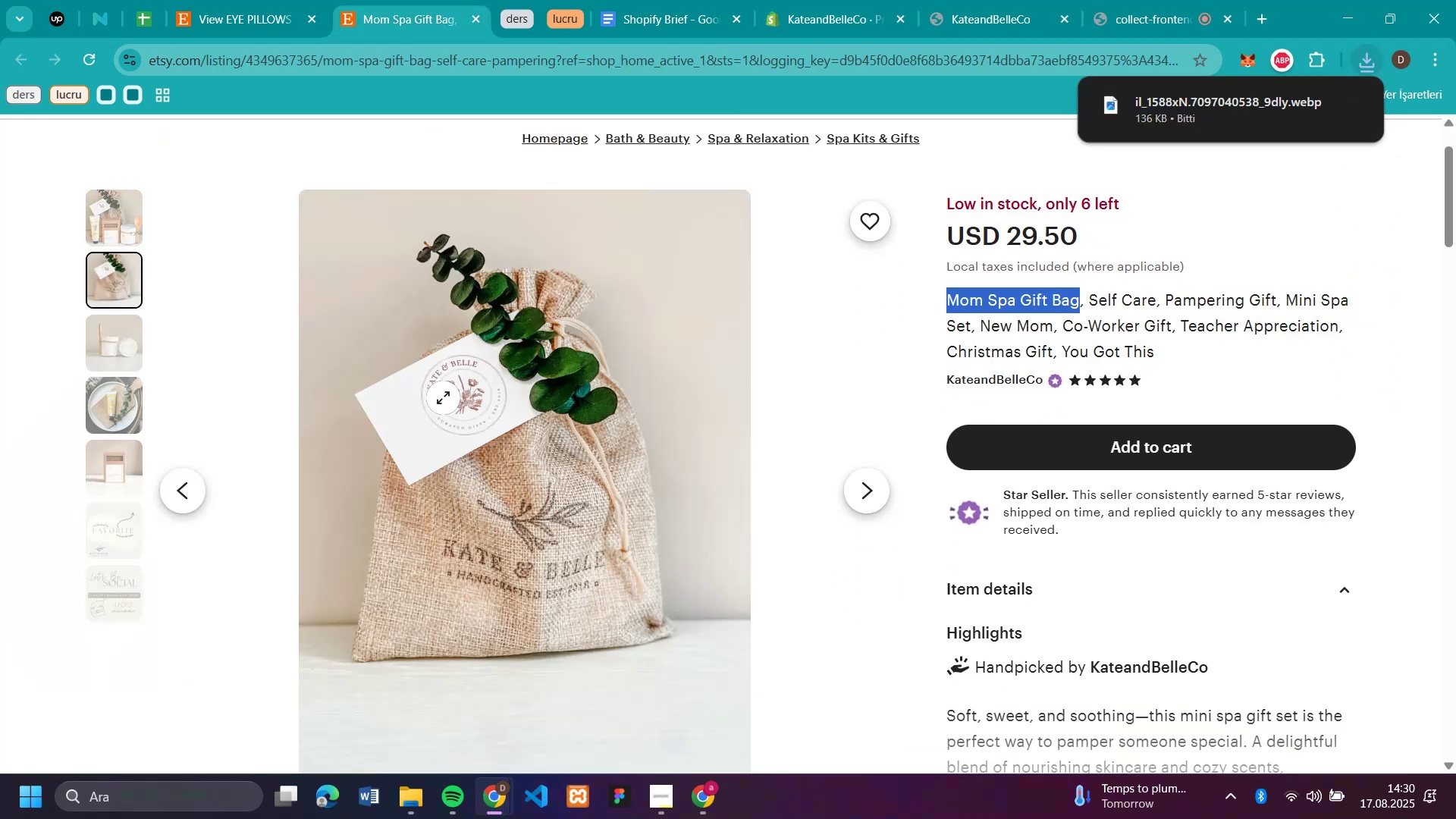 
right_click([443, 397])
 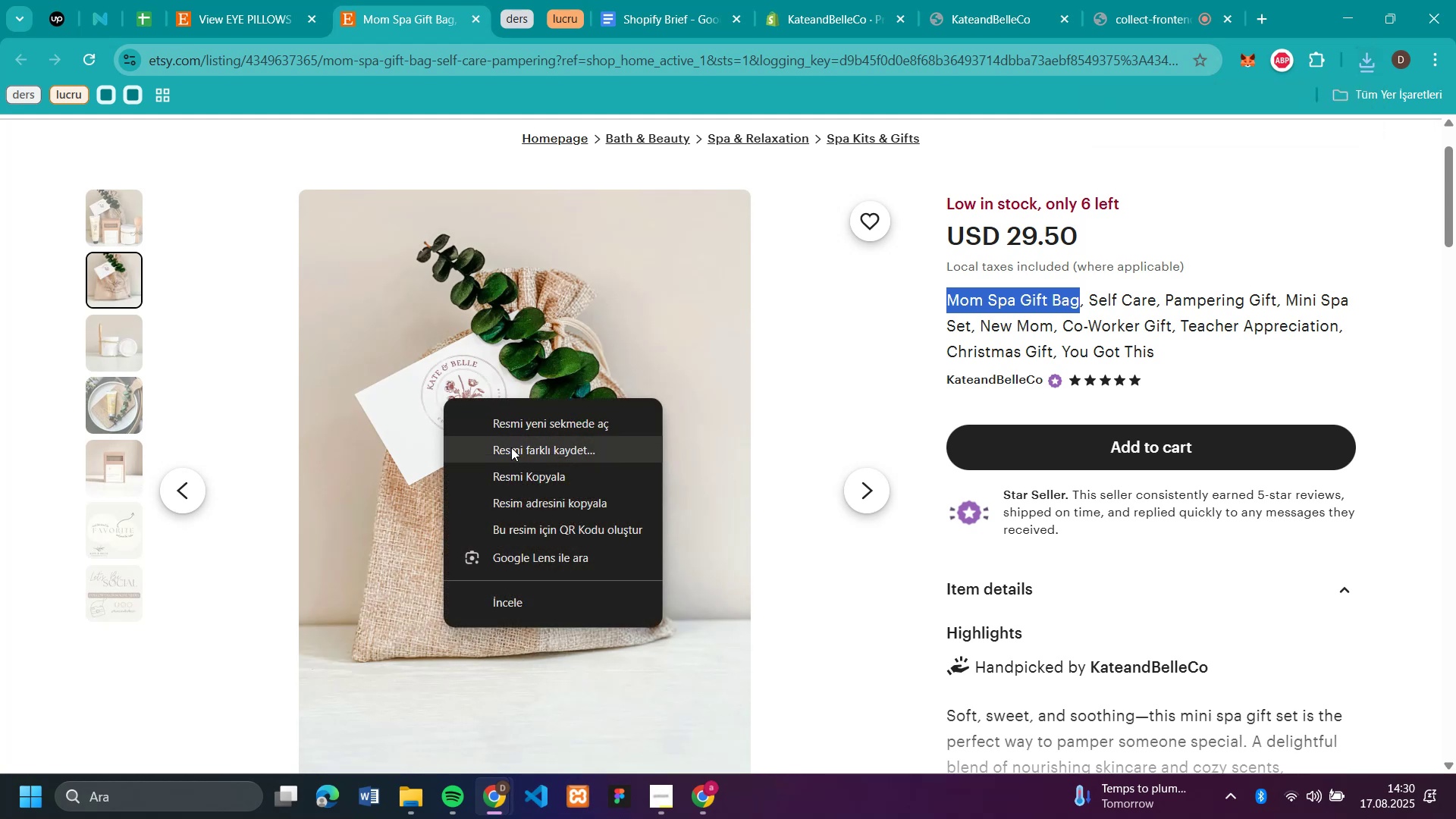 
left_click([511, 448])
 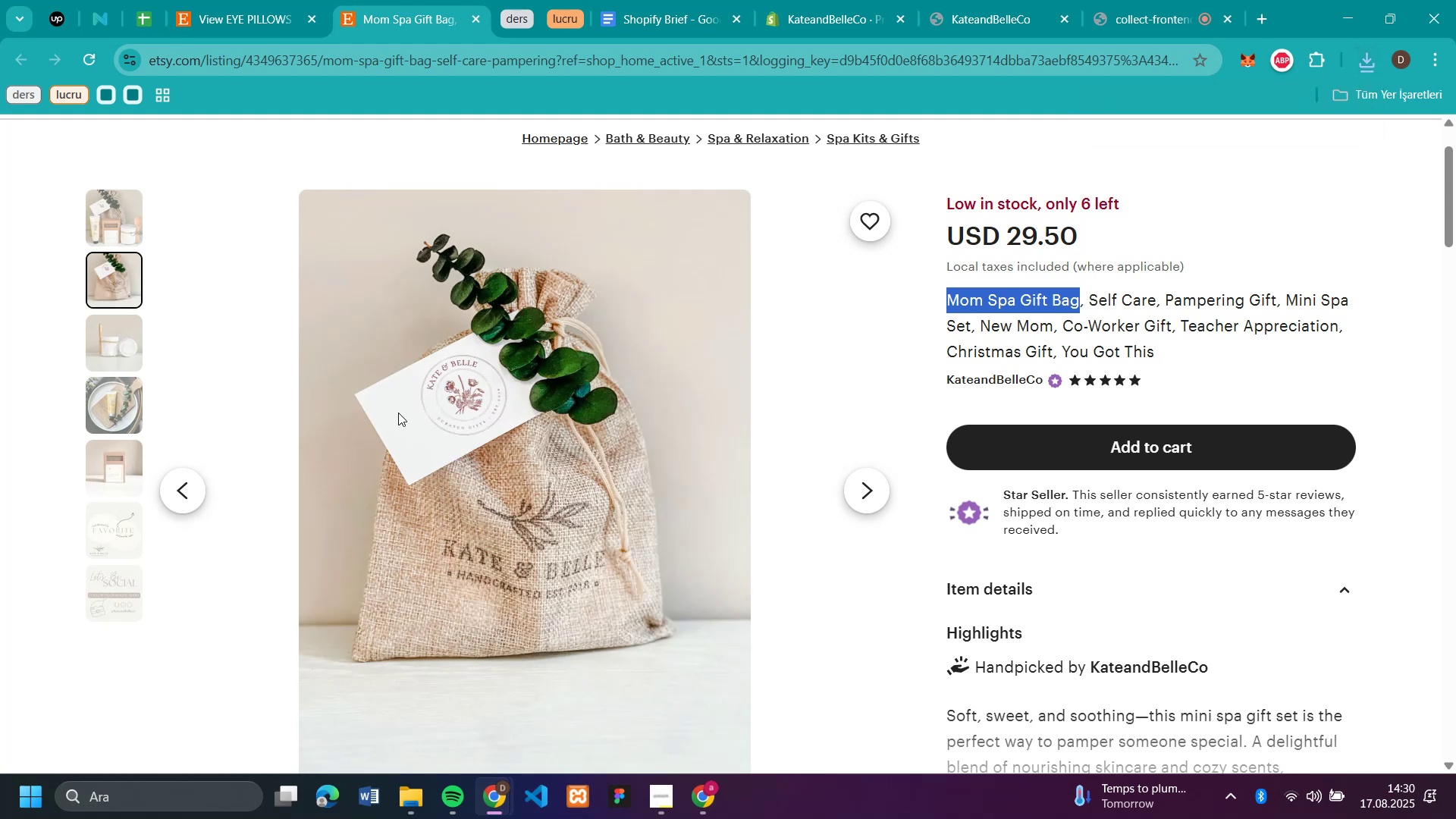 
key(Enter)
 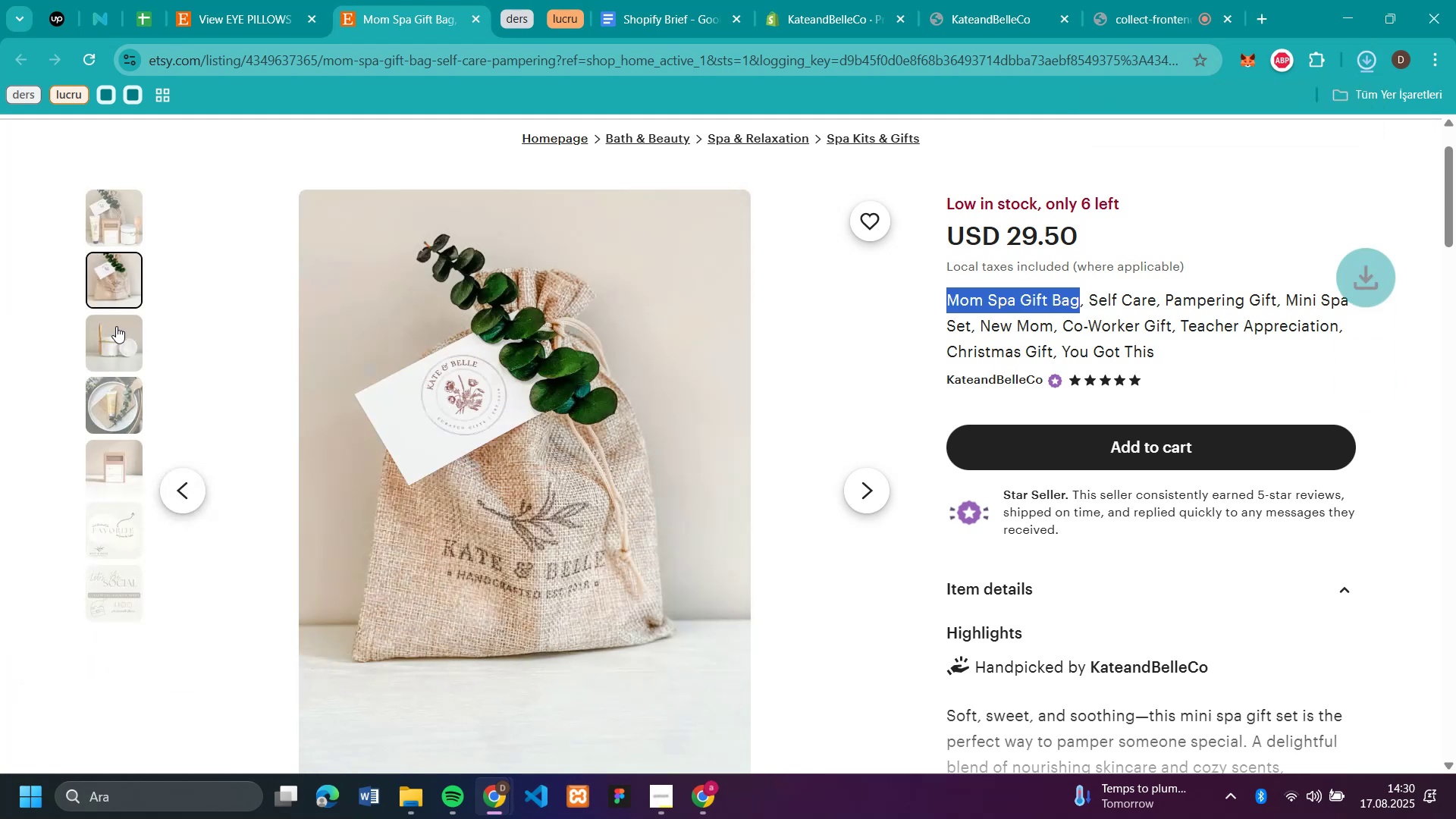 
left_click([116, 326])
 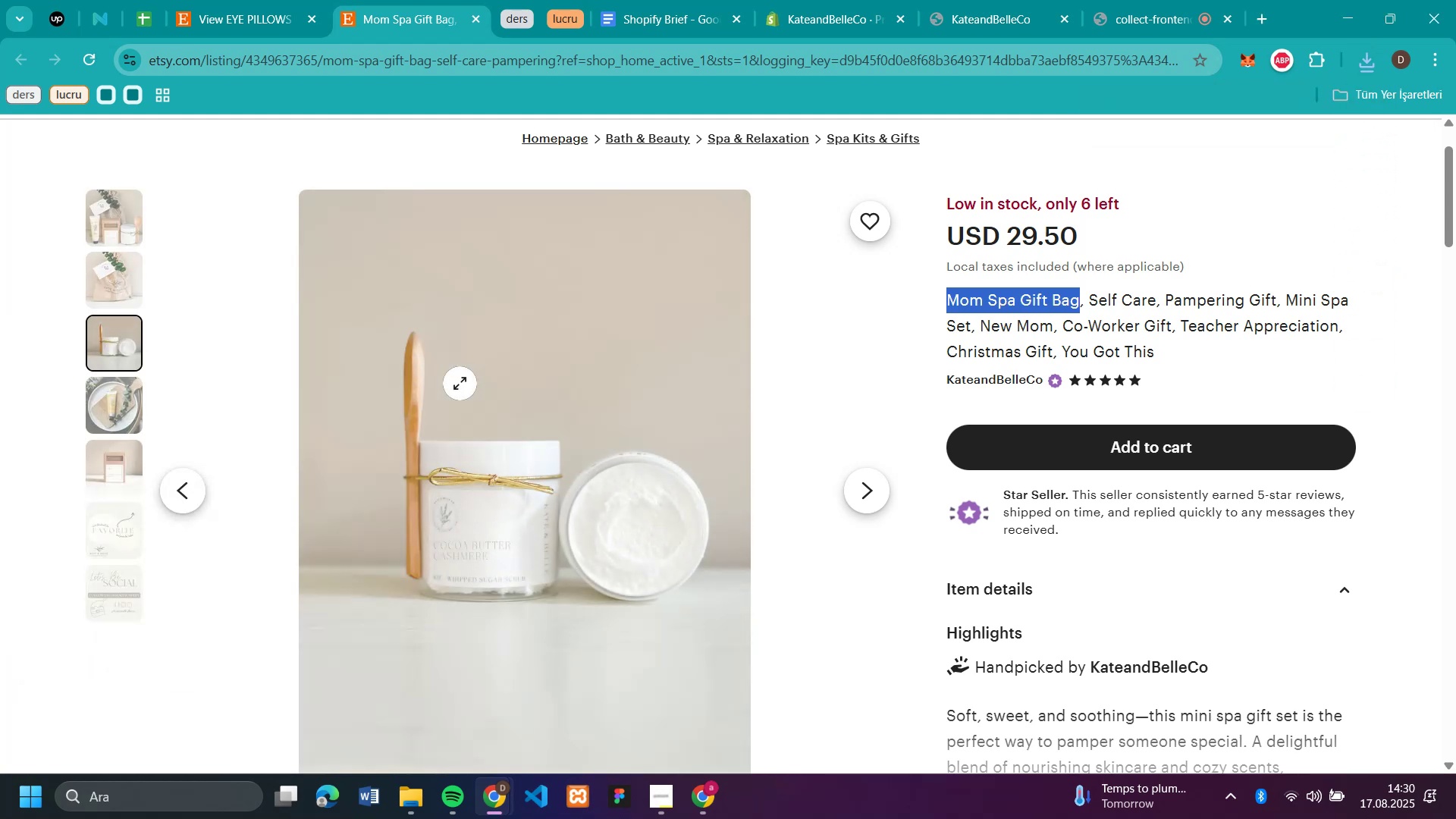 
right_click([460, 383])
 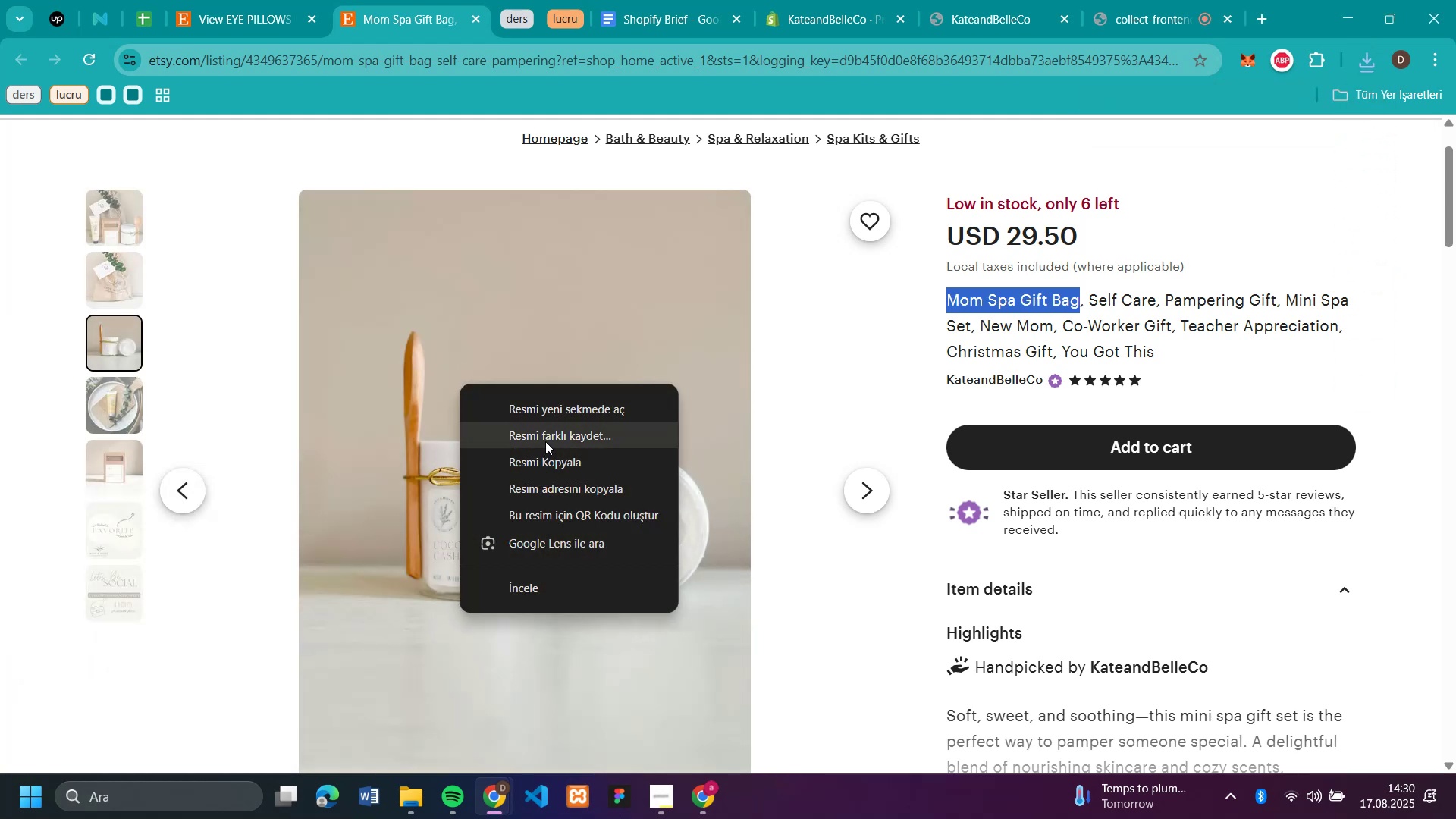 
left_click([545, 441])
 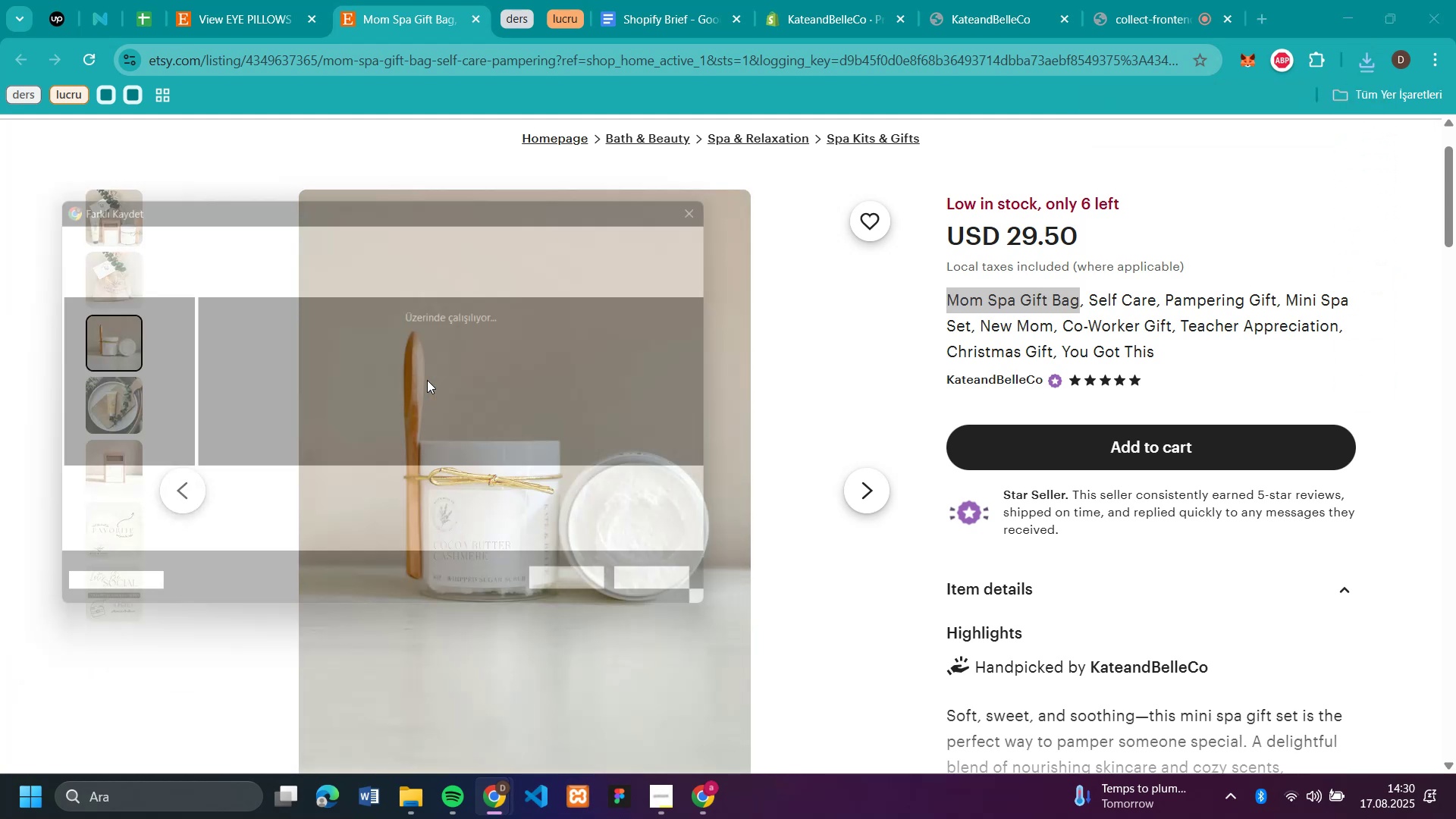 
key(Enter)
 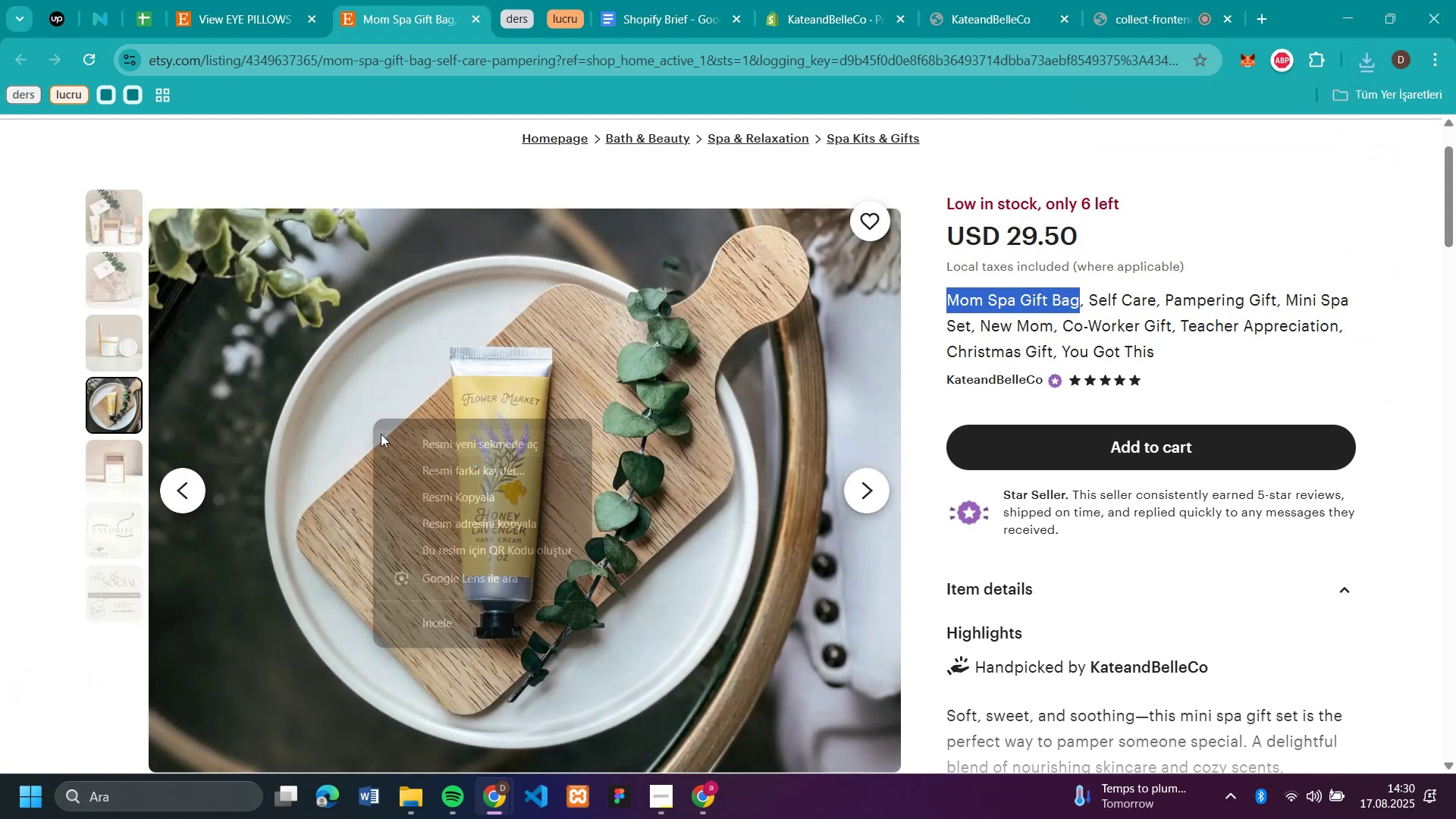 
left_click([448, 467])
 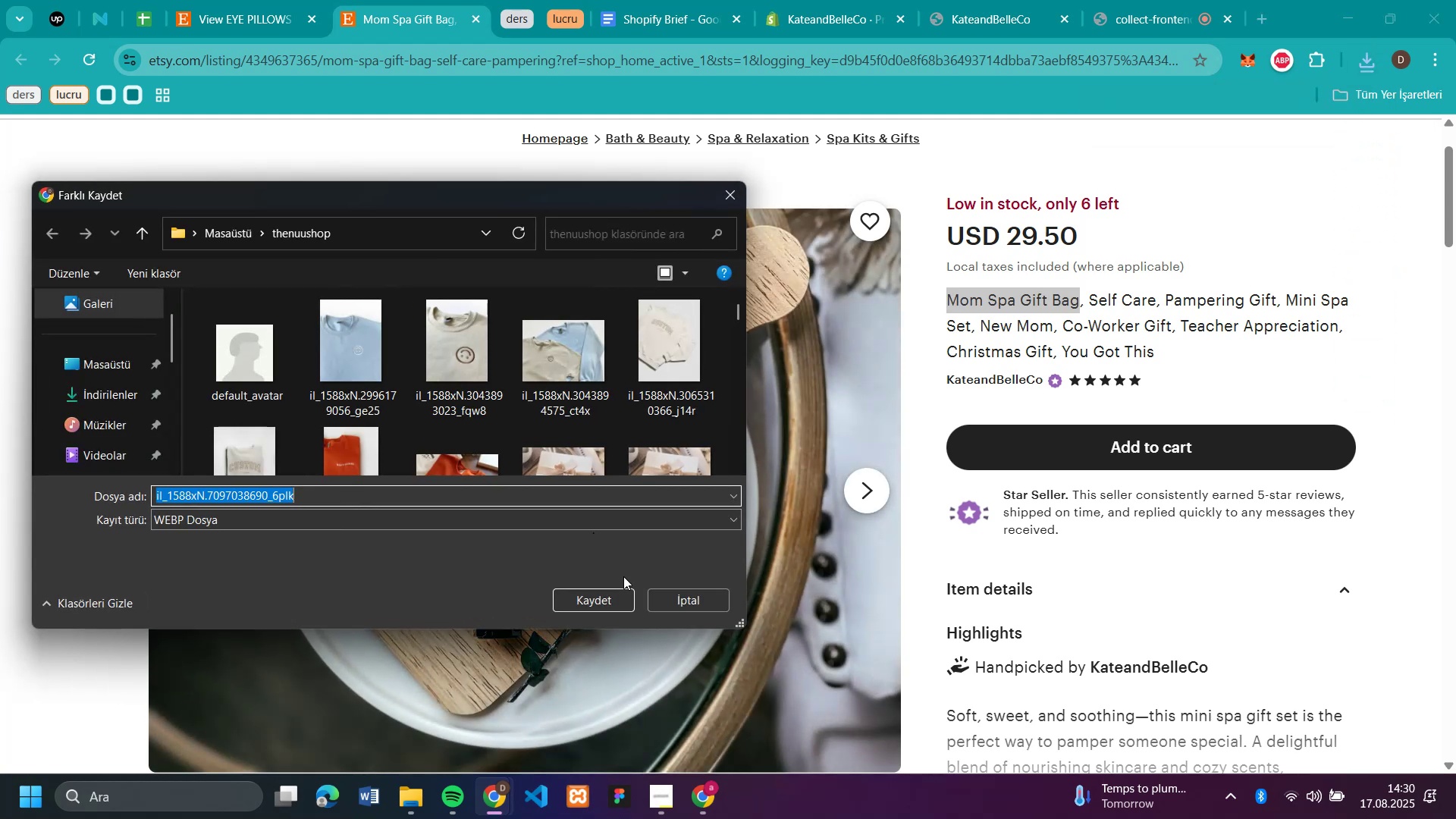 
left_click([603, 601])
 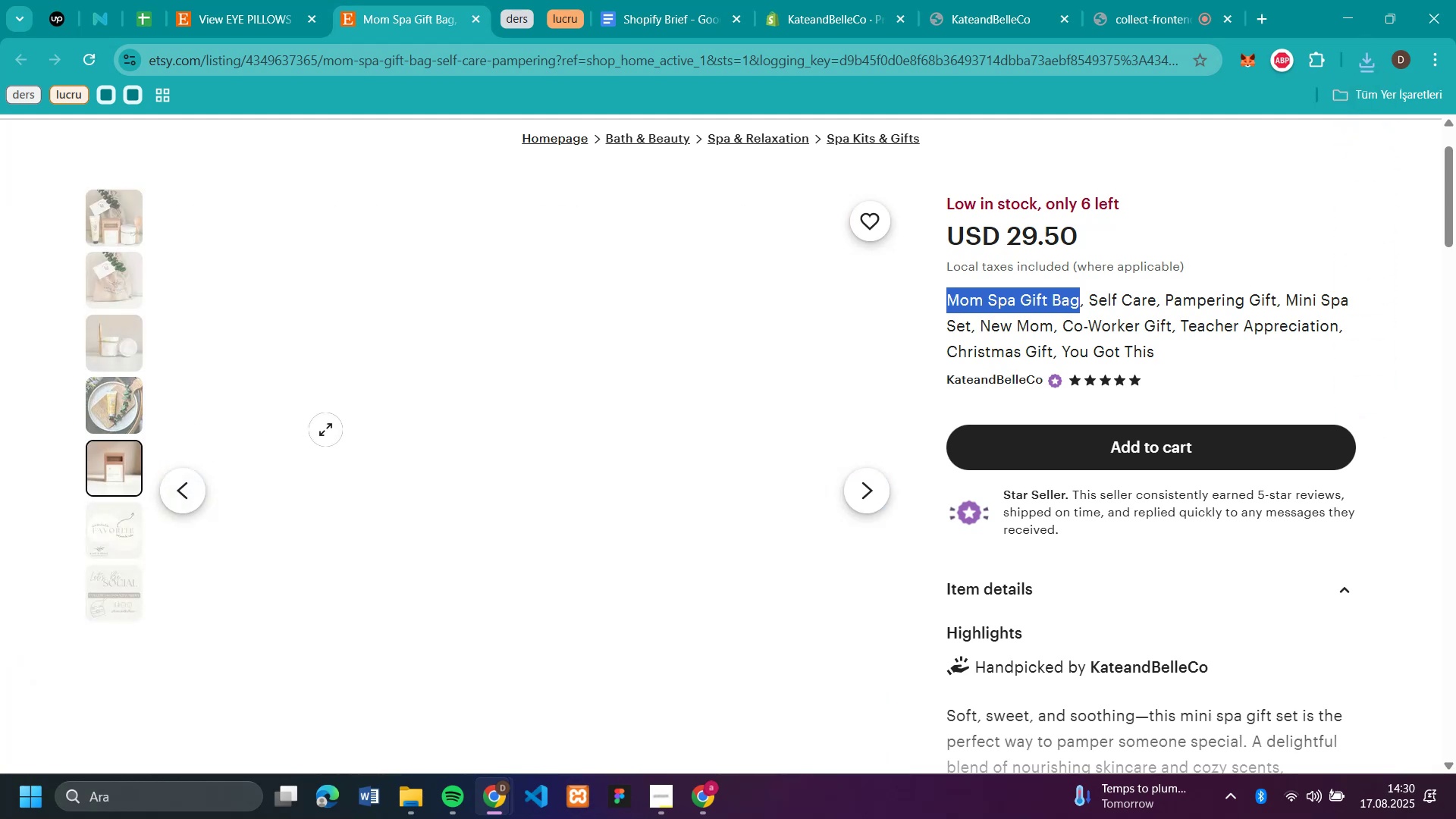 
right_click([325, 429])
 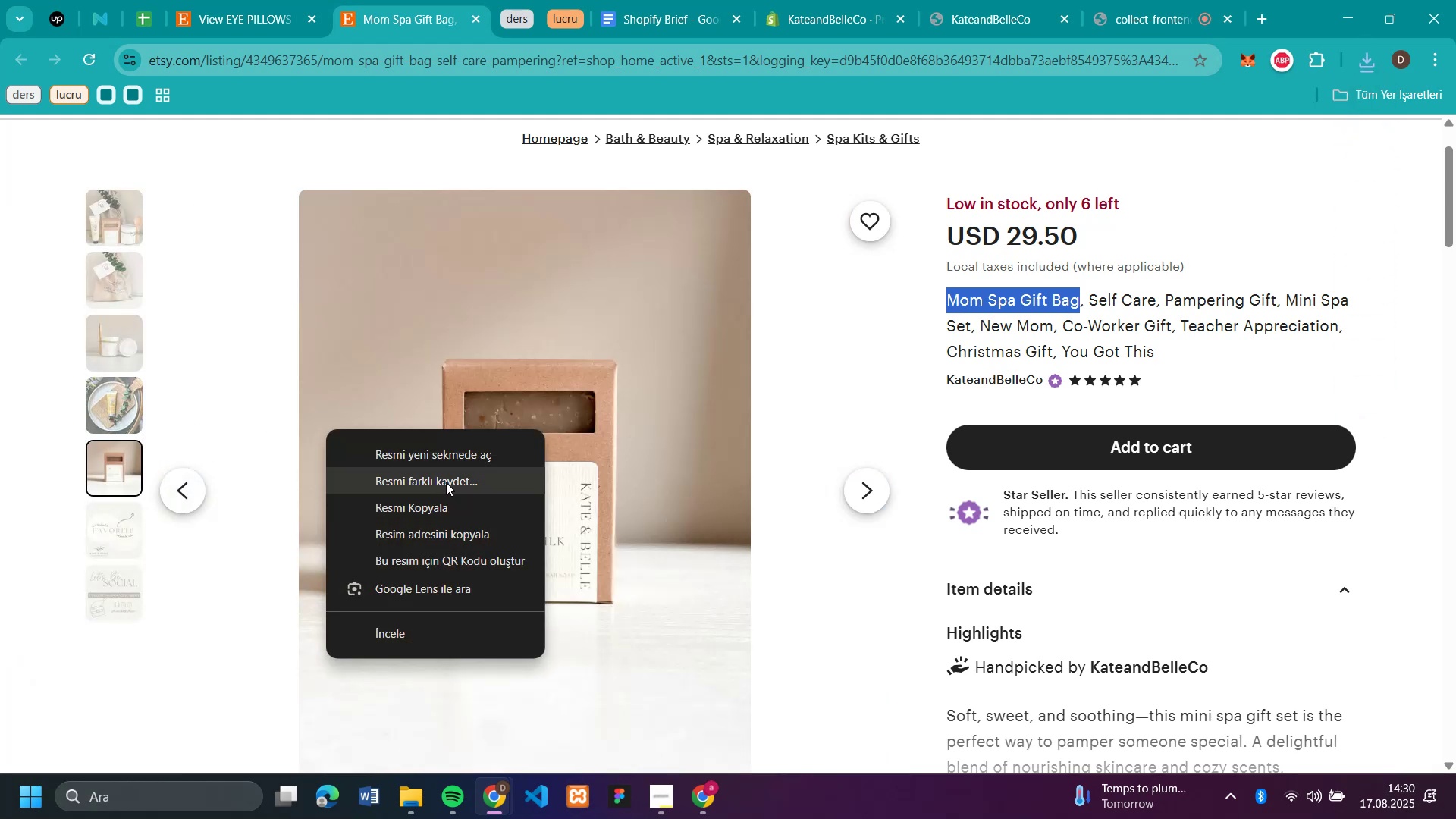 
left_click([446, 482])
 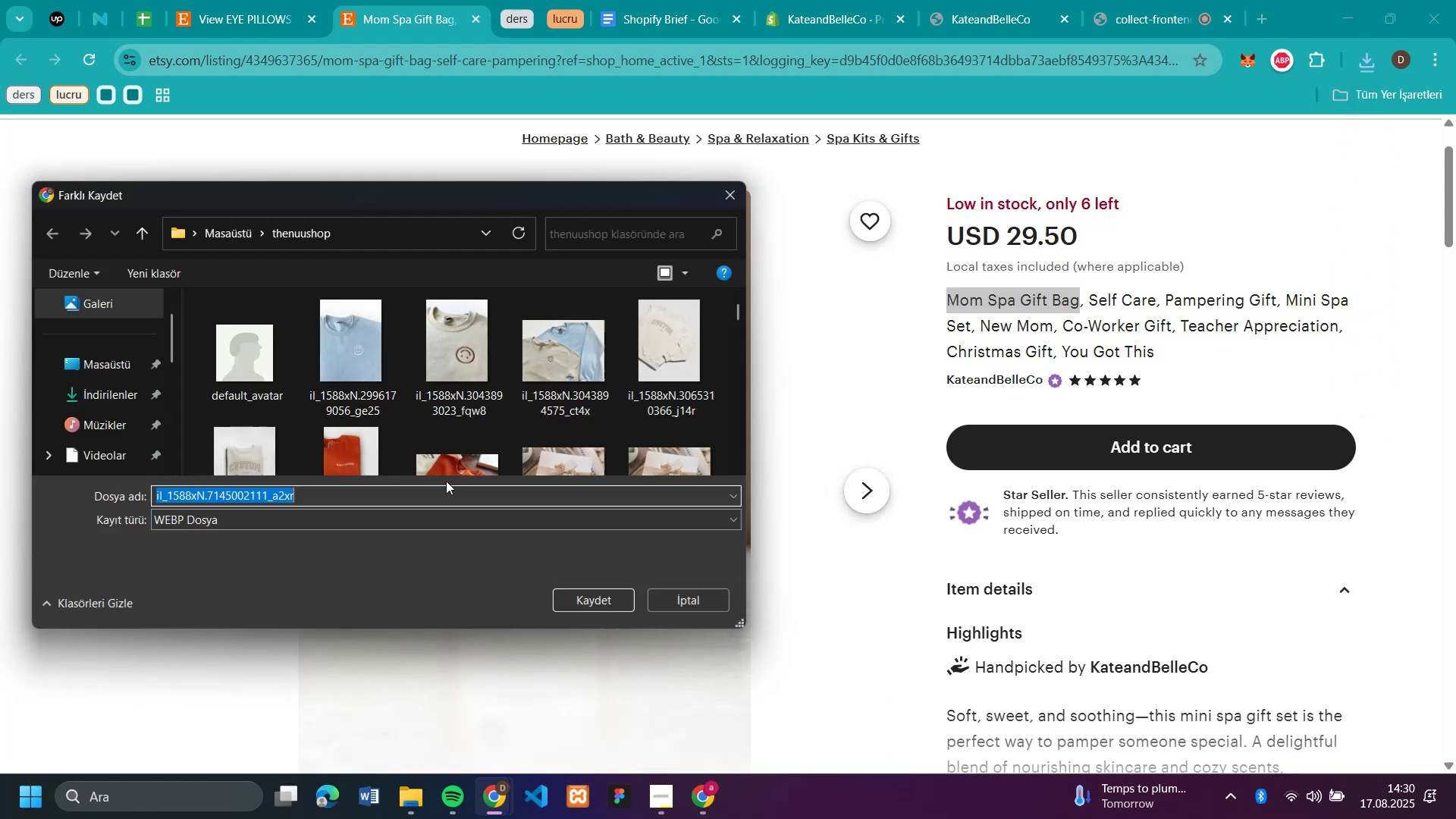 
key(Enter)
 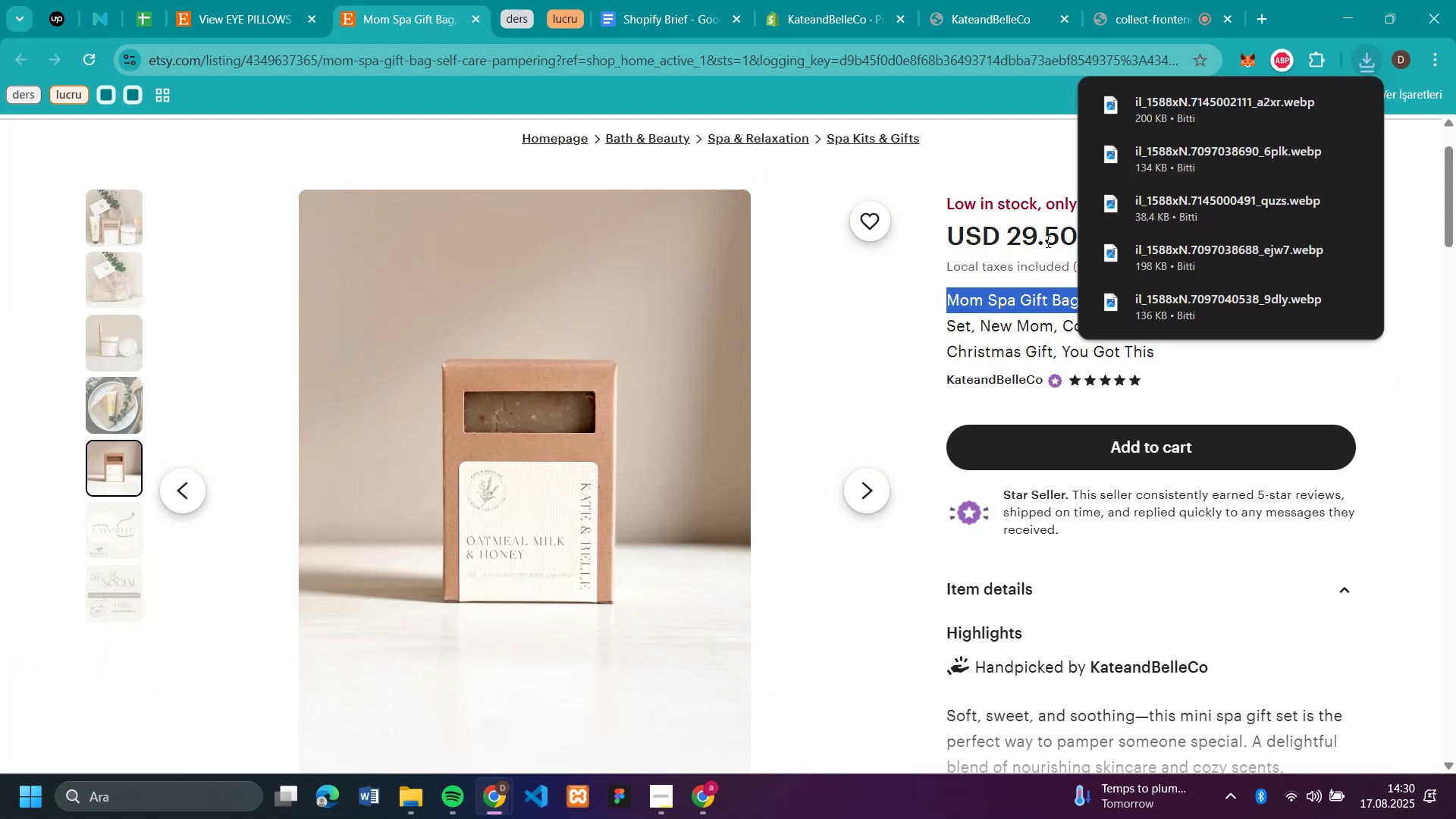 
double_click([1046, 241])
 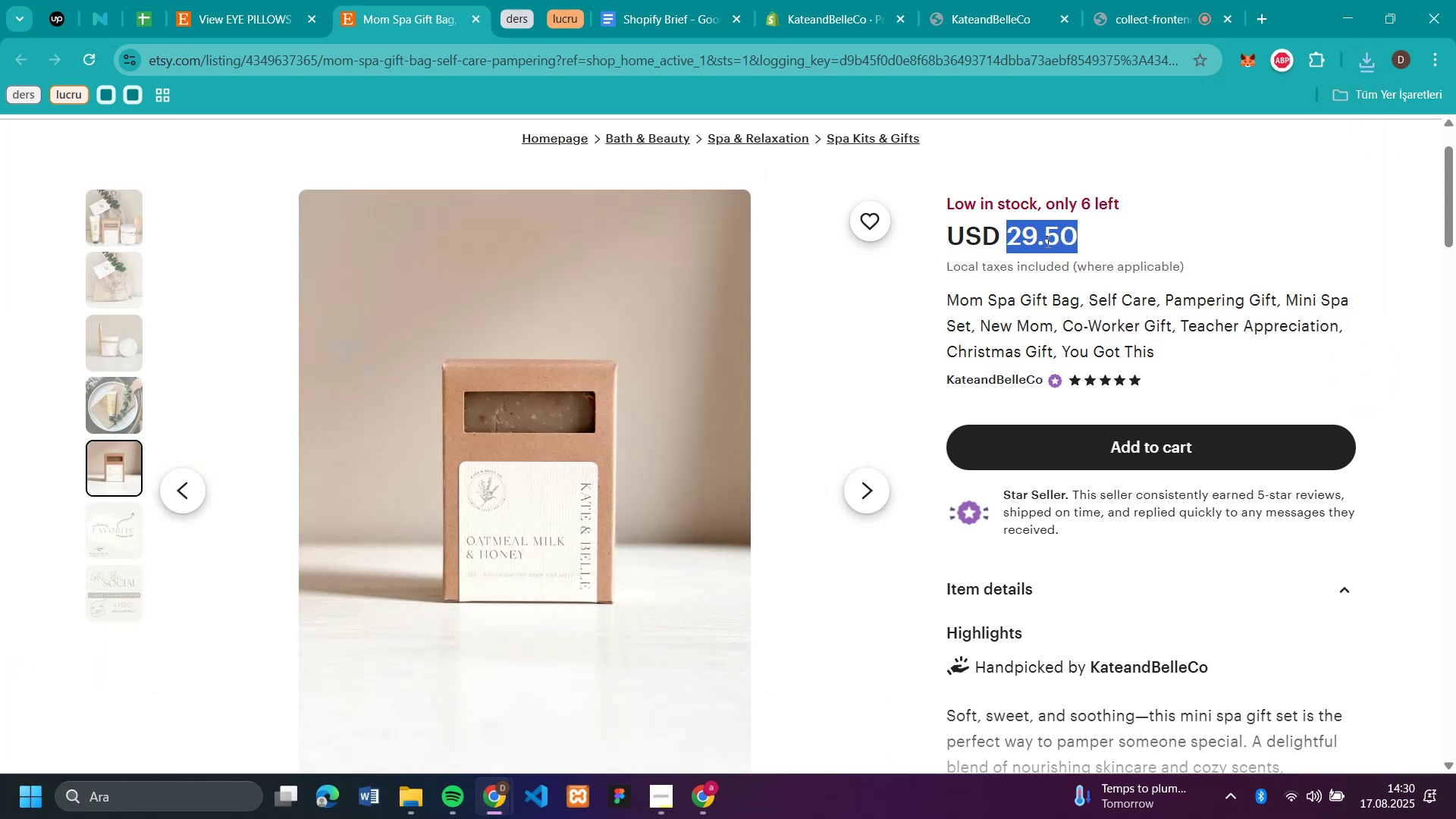 
key(Control+C)
 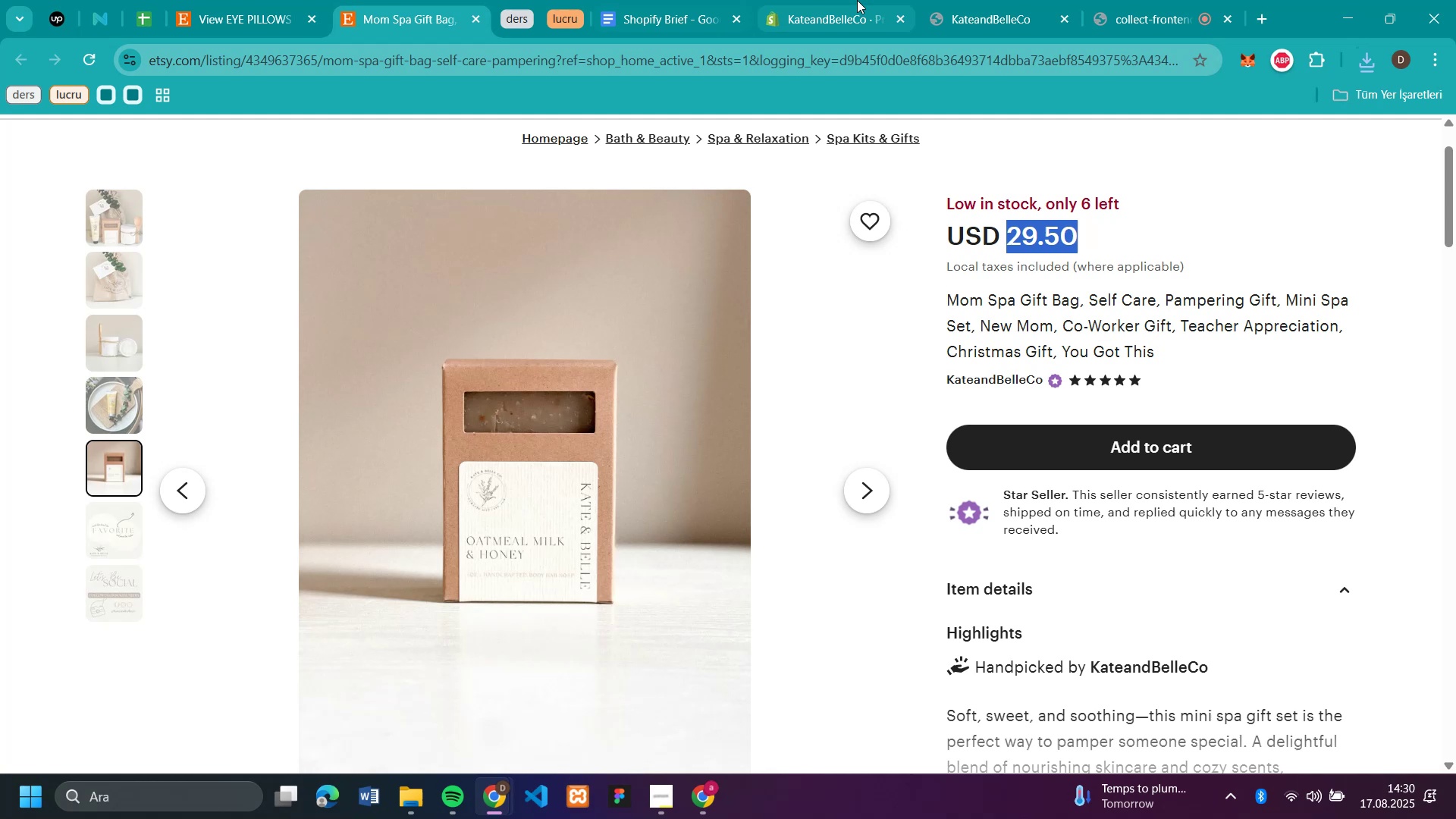 
left_click([848, 11])
 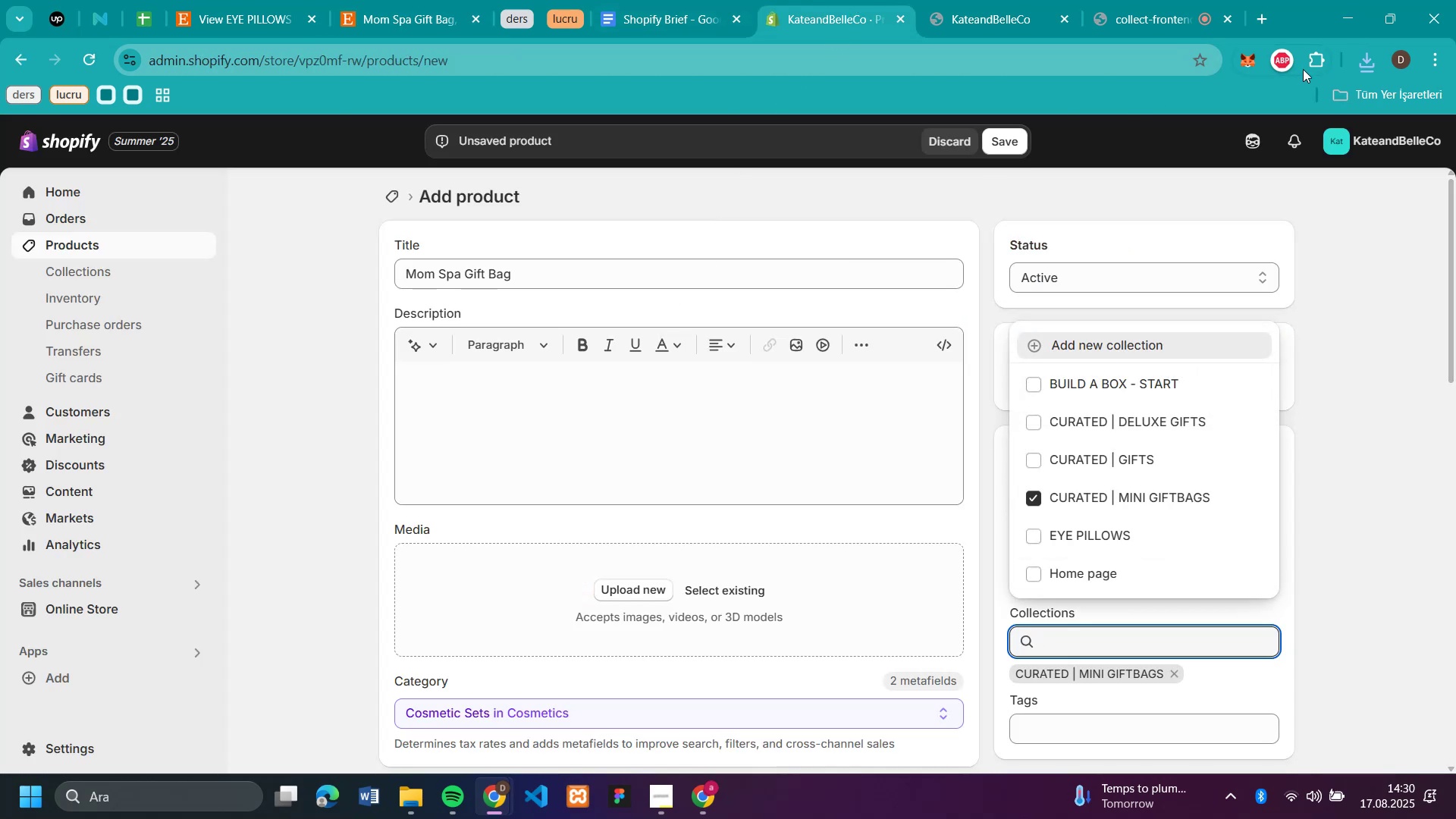 
left_click([1367, 58])
 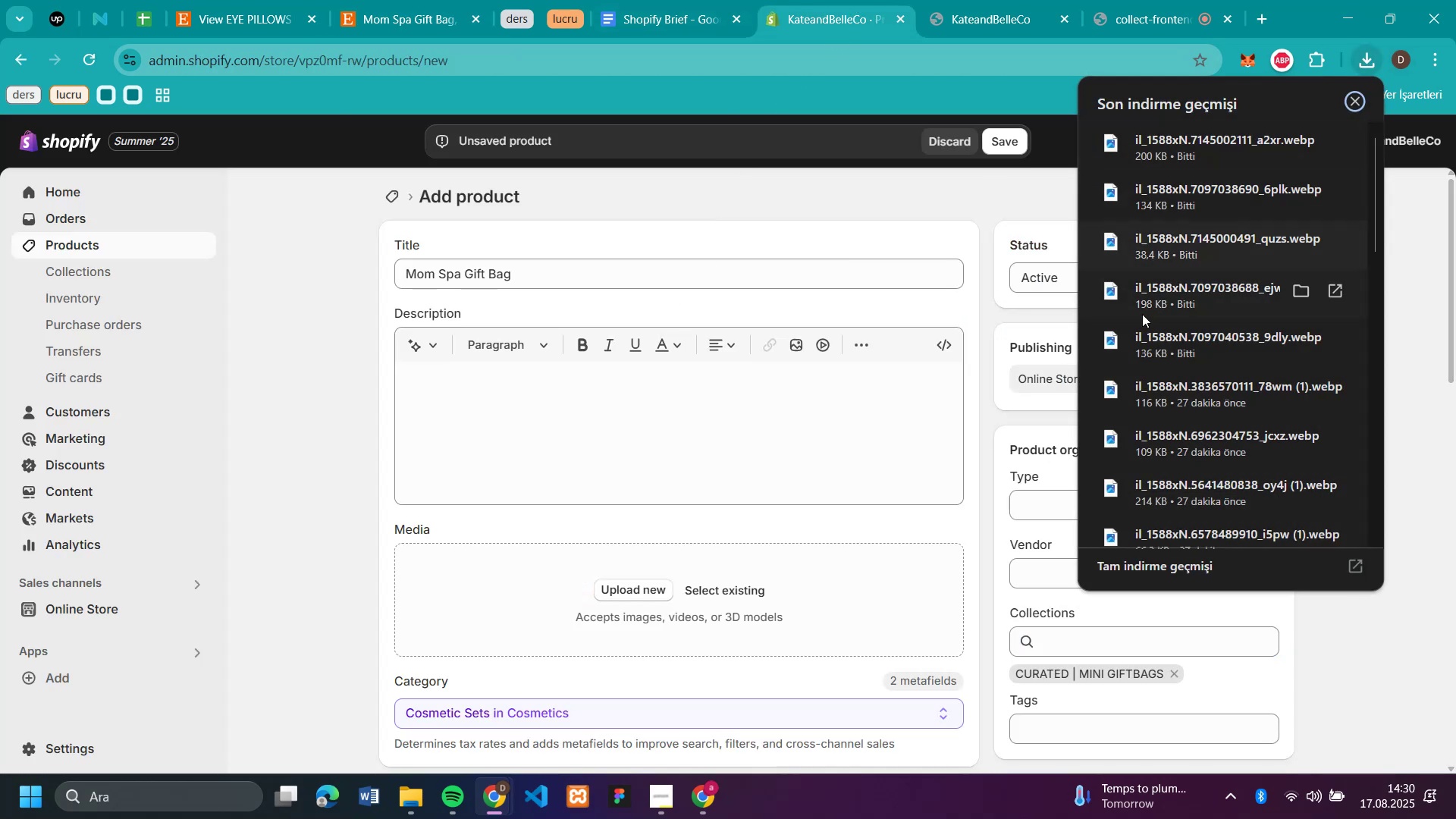 
left_click_drag(start_coordinate=[1148, 340], to_coordinate=[599, 605])
 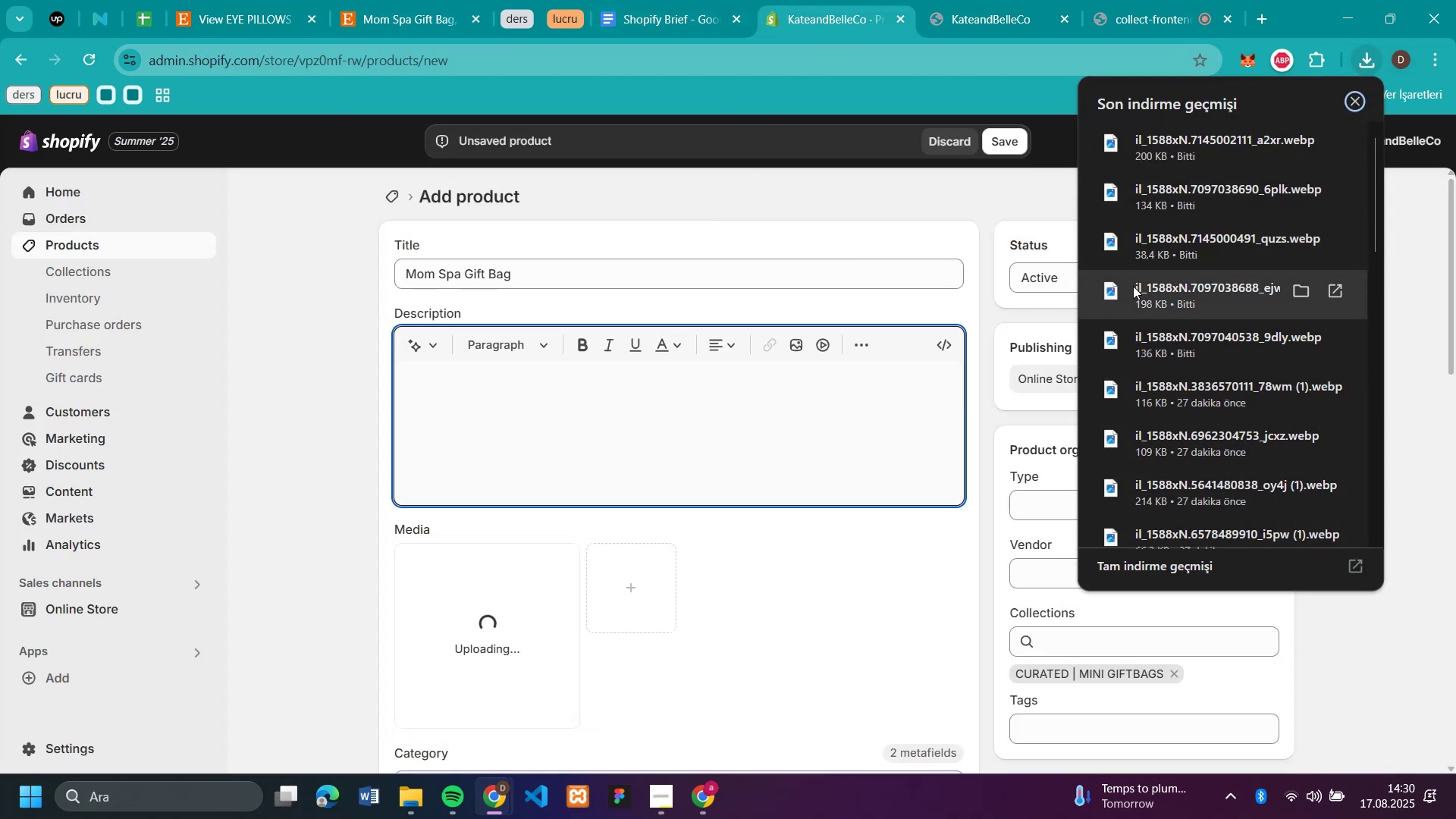 
left_click_drag(start_coordinate=[1123, 303], to_coordinate=[783, 596])
 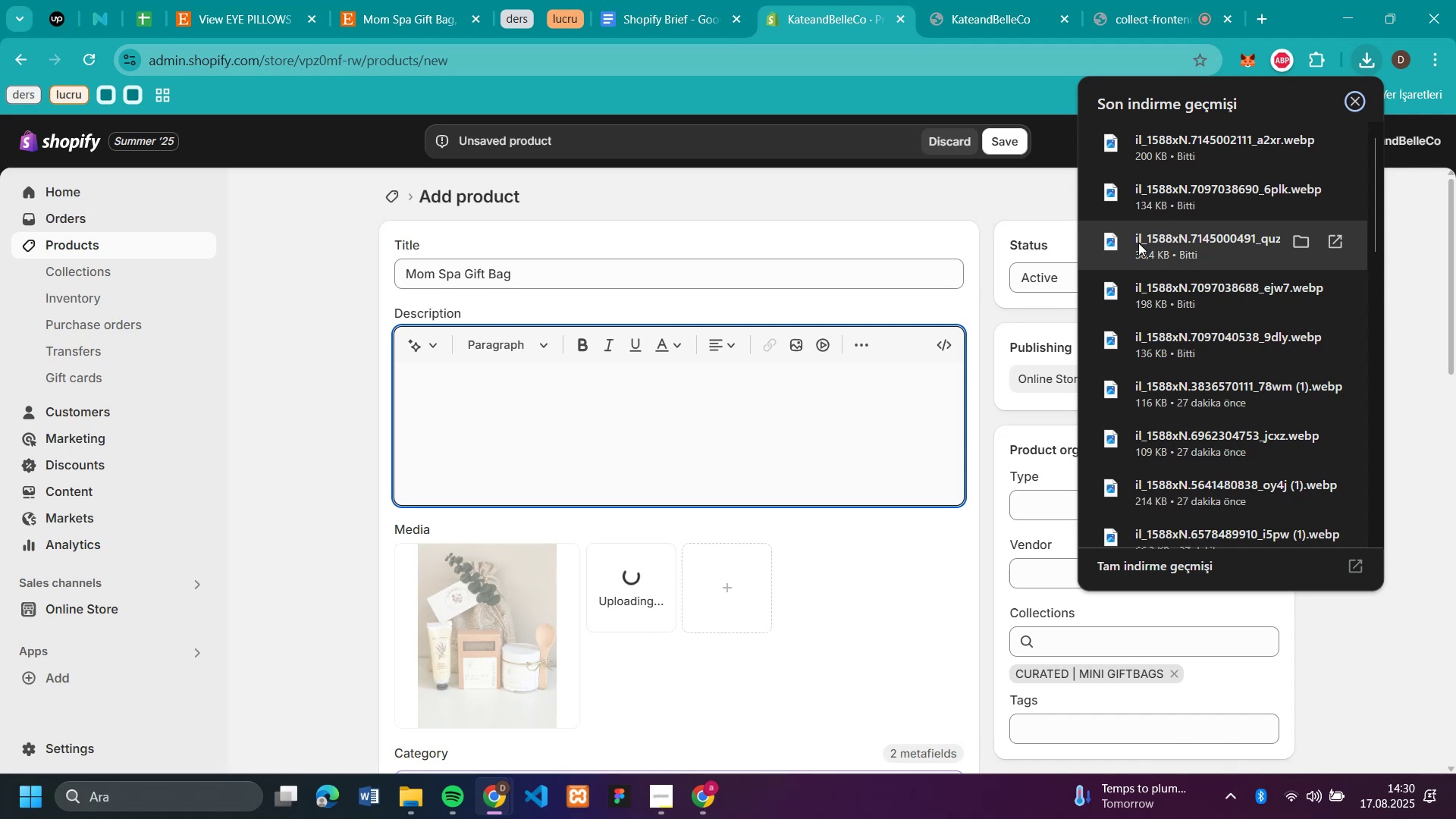 
left_click_drag(start_coordinate=[1138, 243], to_coordinate=[865, 625])
 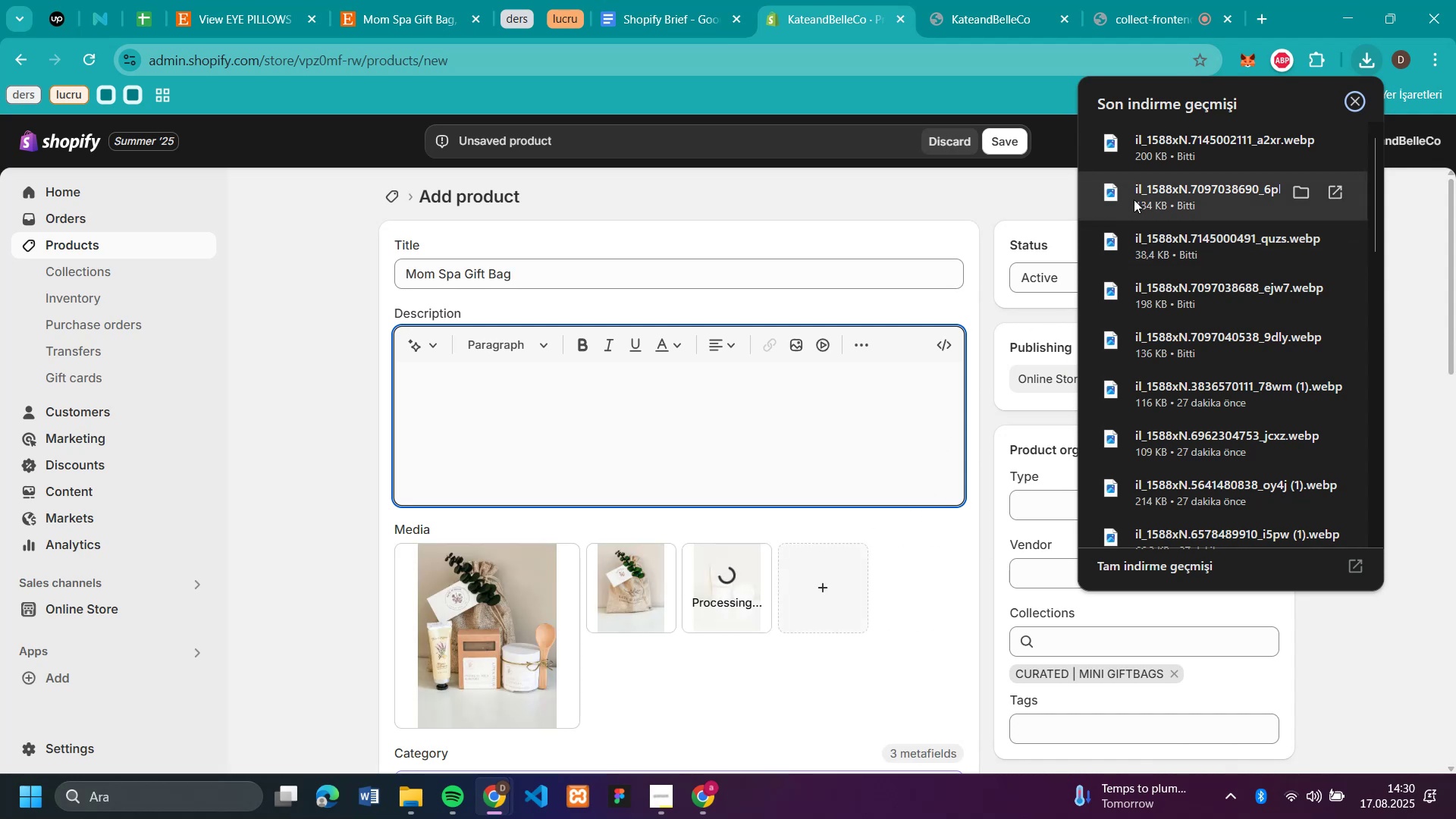 
left_click_drag(start_coordinate=[1134, 199], to_coordinate=[830, 609])
 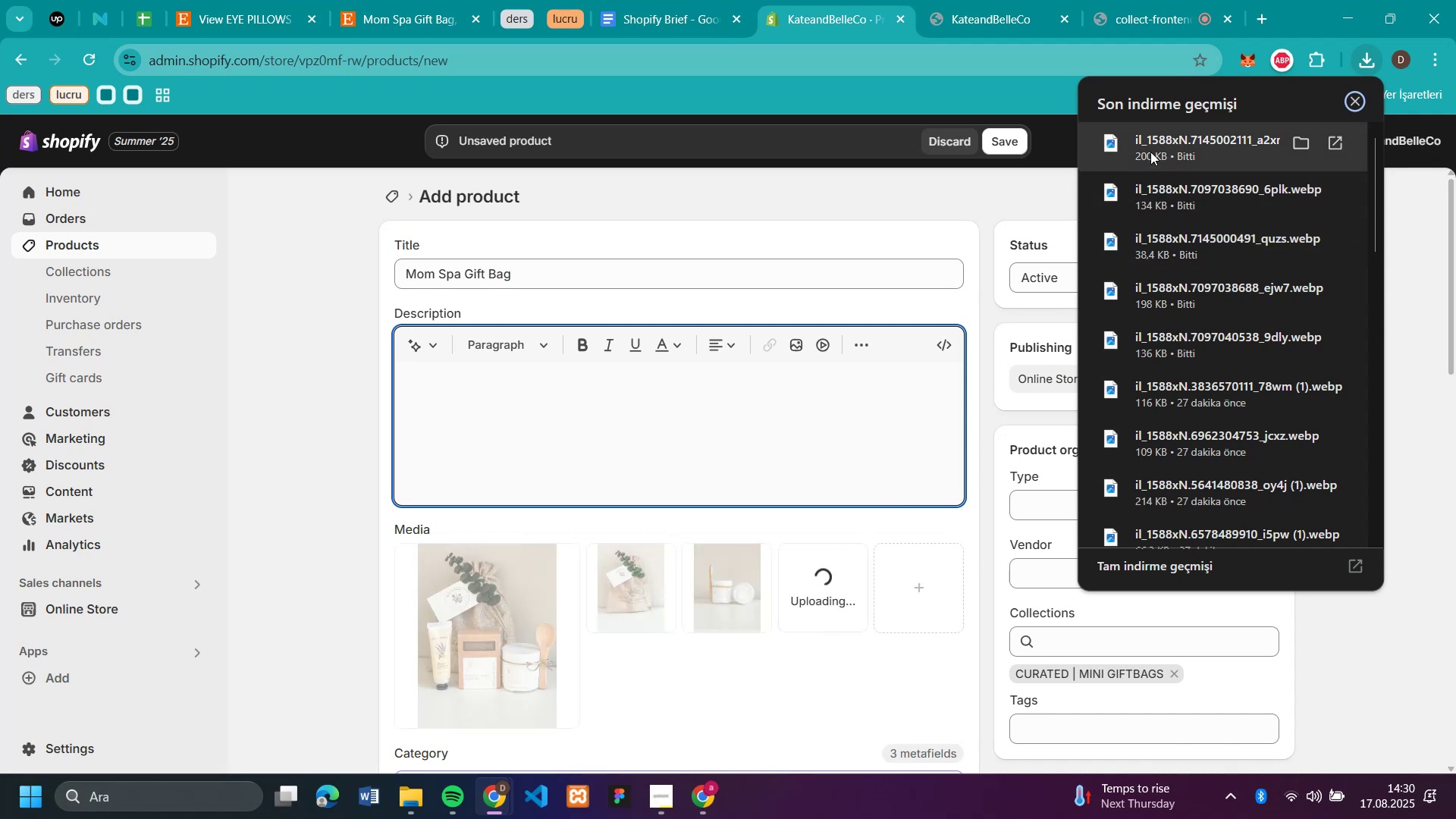 
left_click_drag(start_coordinate=[1150, 152], to_coordinate=[776, 605])
 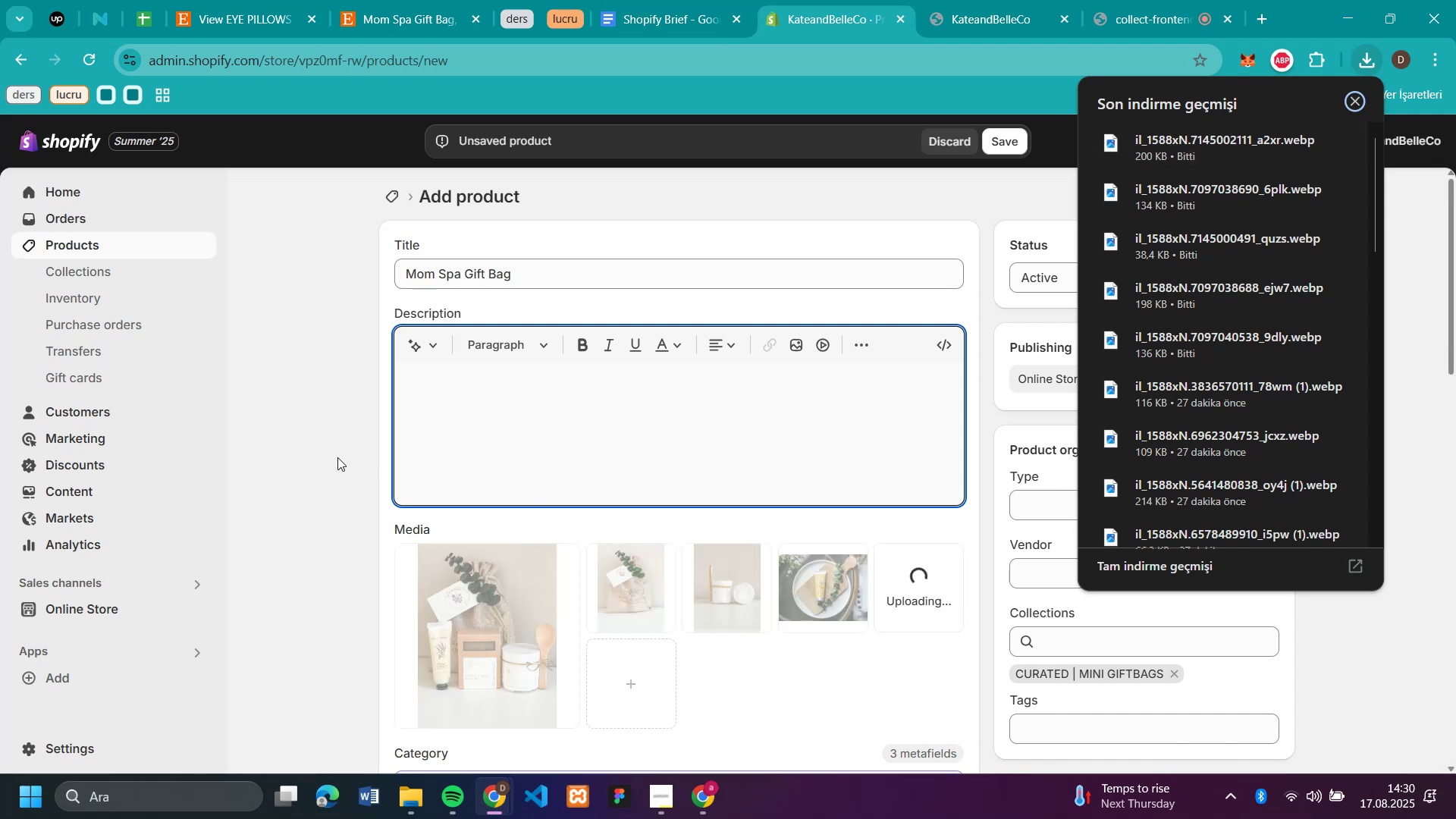 
left_click([328, 456])
 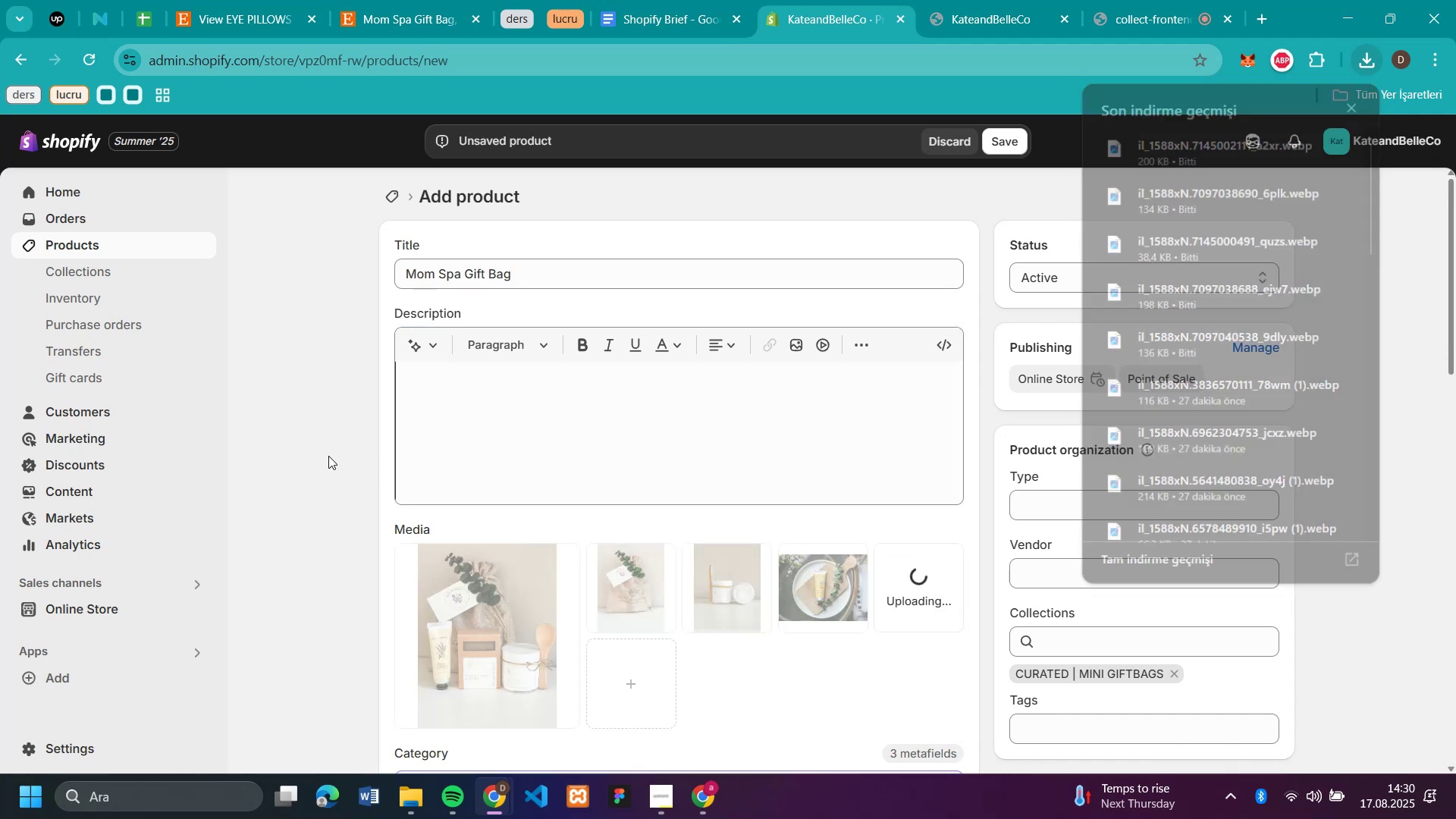 
scroll: coordinate [356, 431], scroll_direction: down, amount: 4.0
 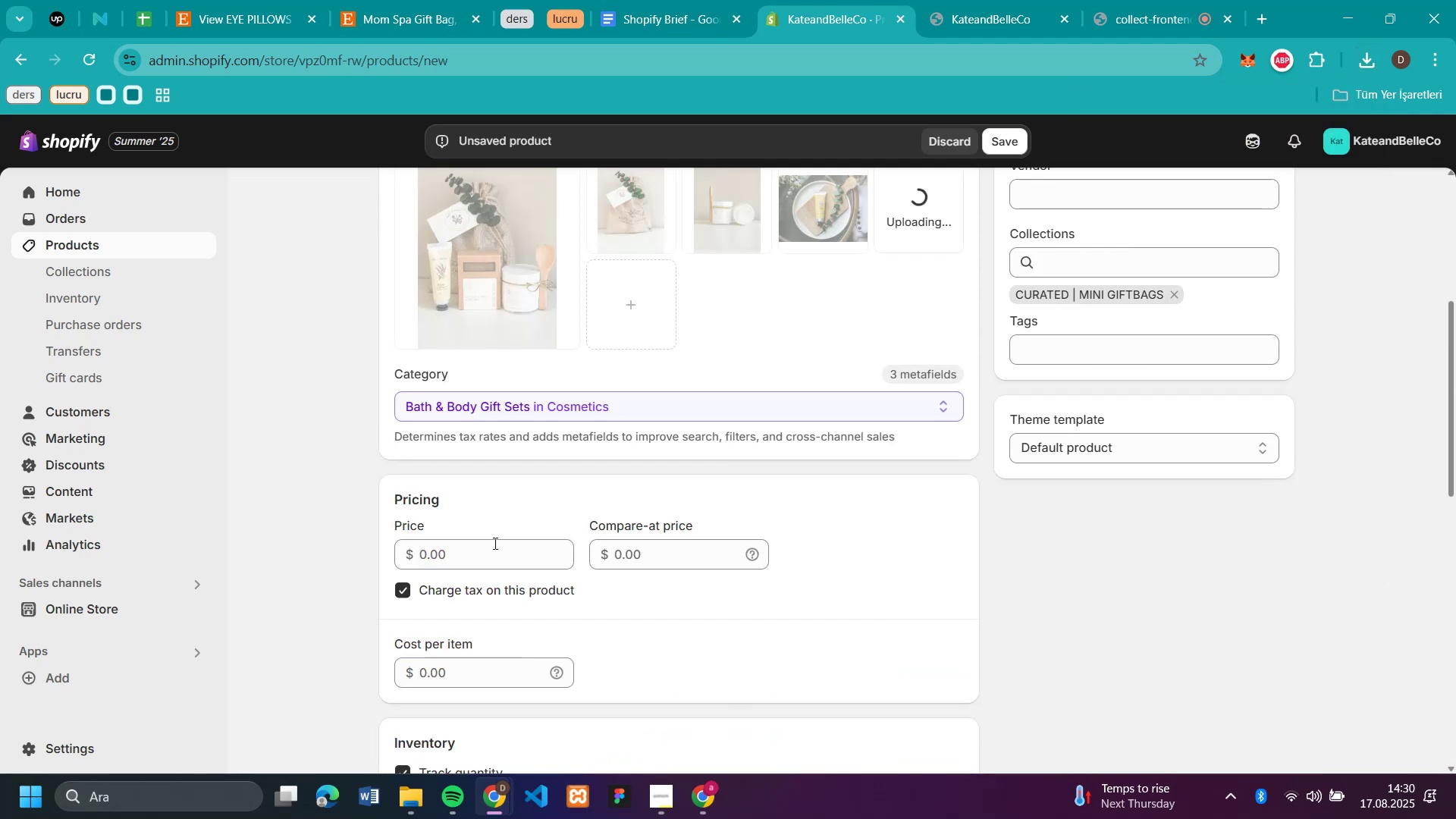 
left_click([494, 546])
 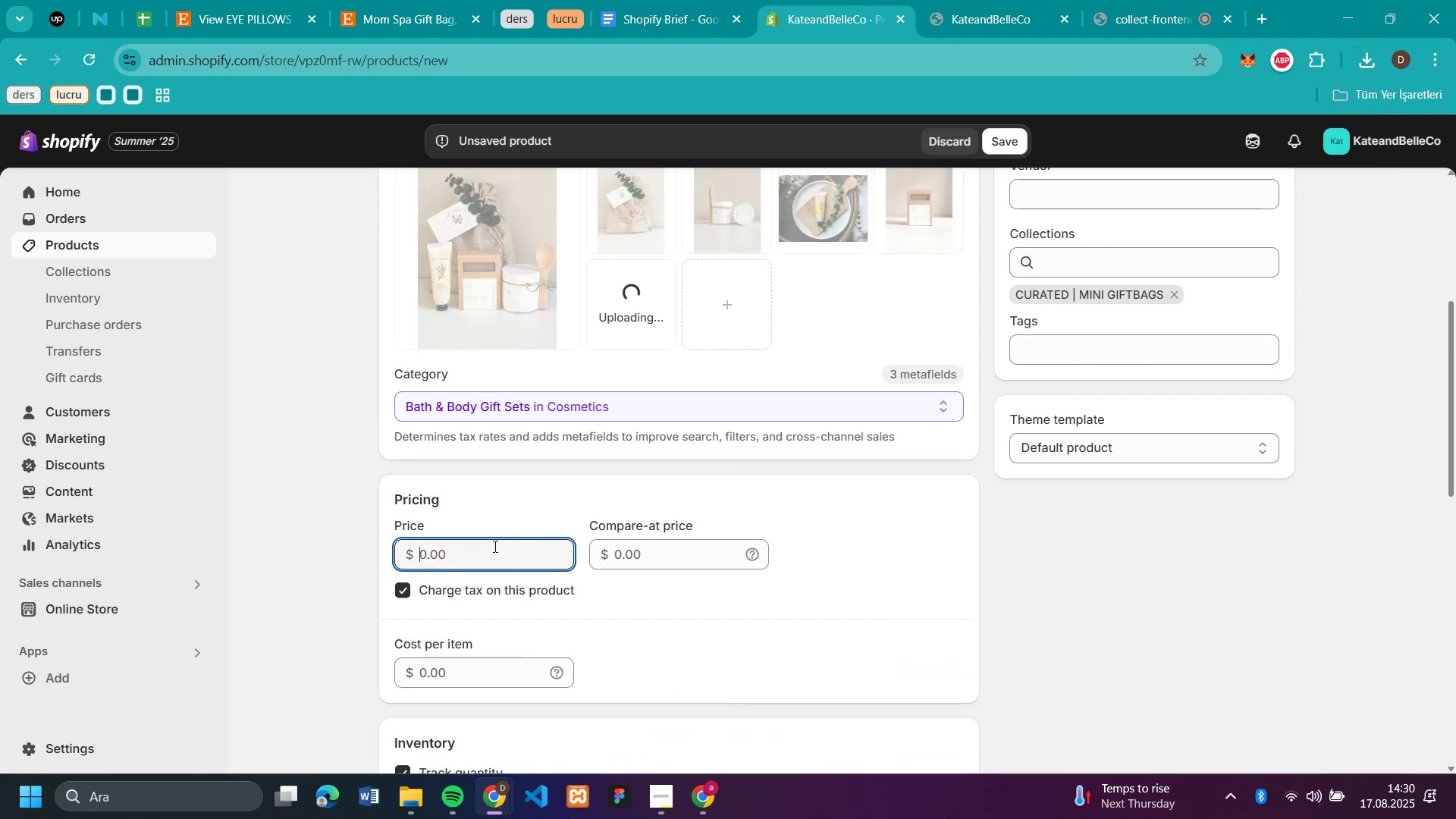 
key(Control+V)
 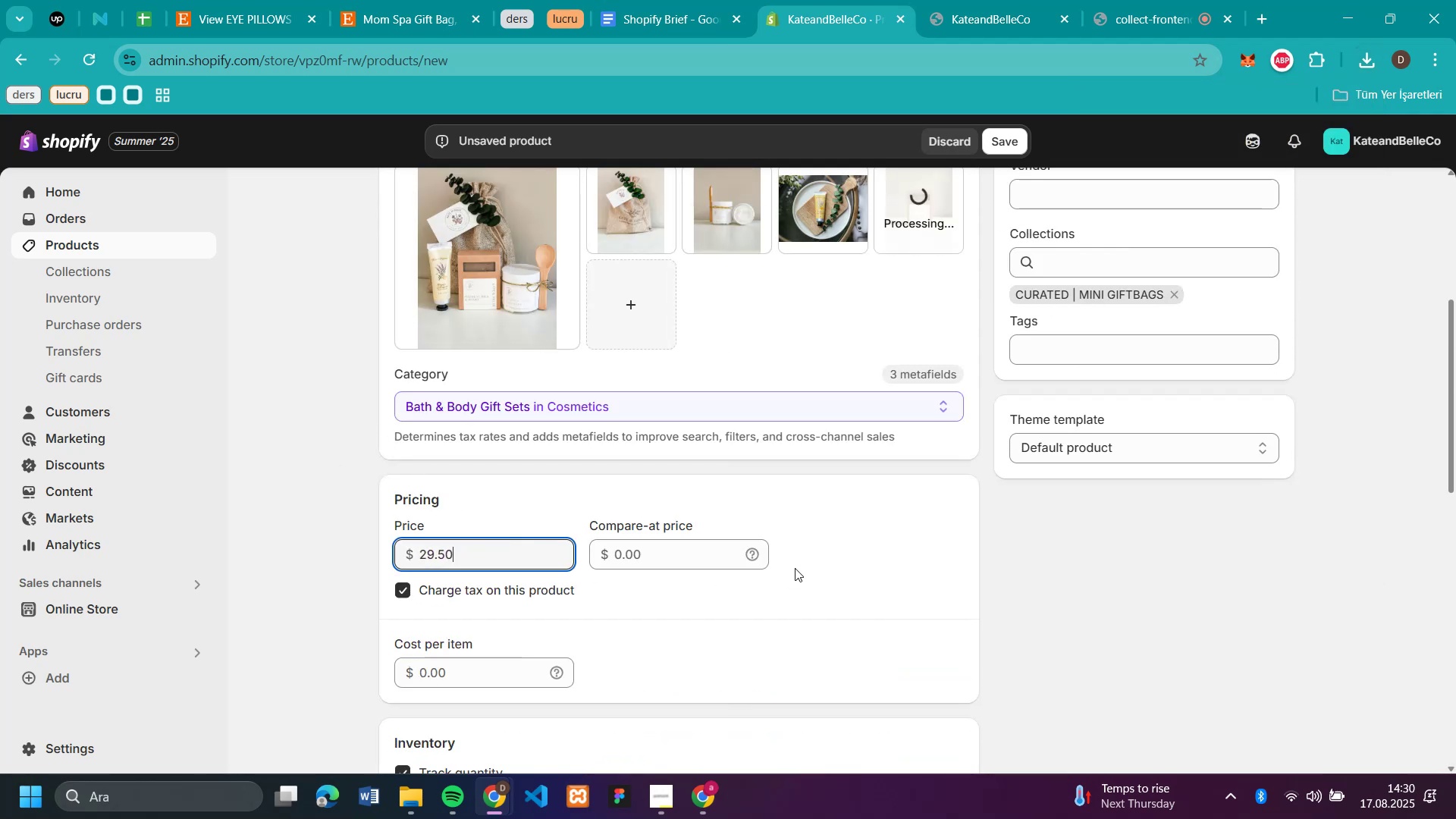 
scroll: coordinate [838, 507], scroll_direction: down, amount: 4.0
 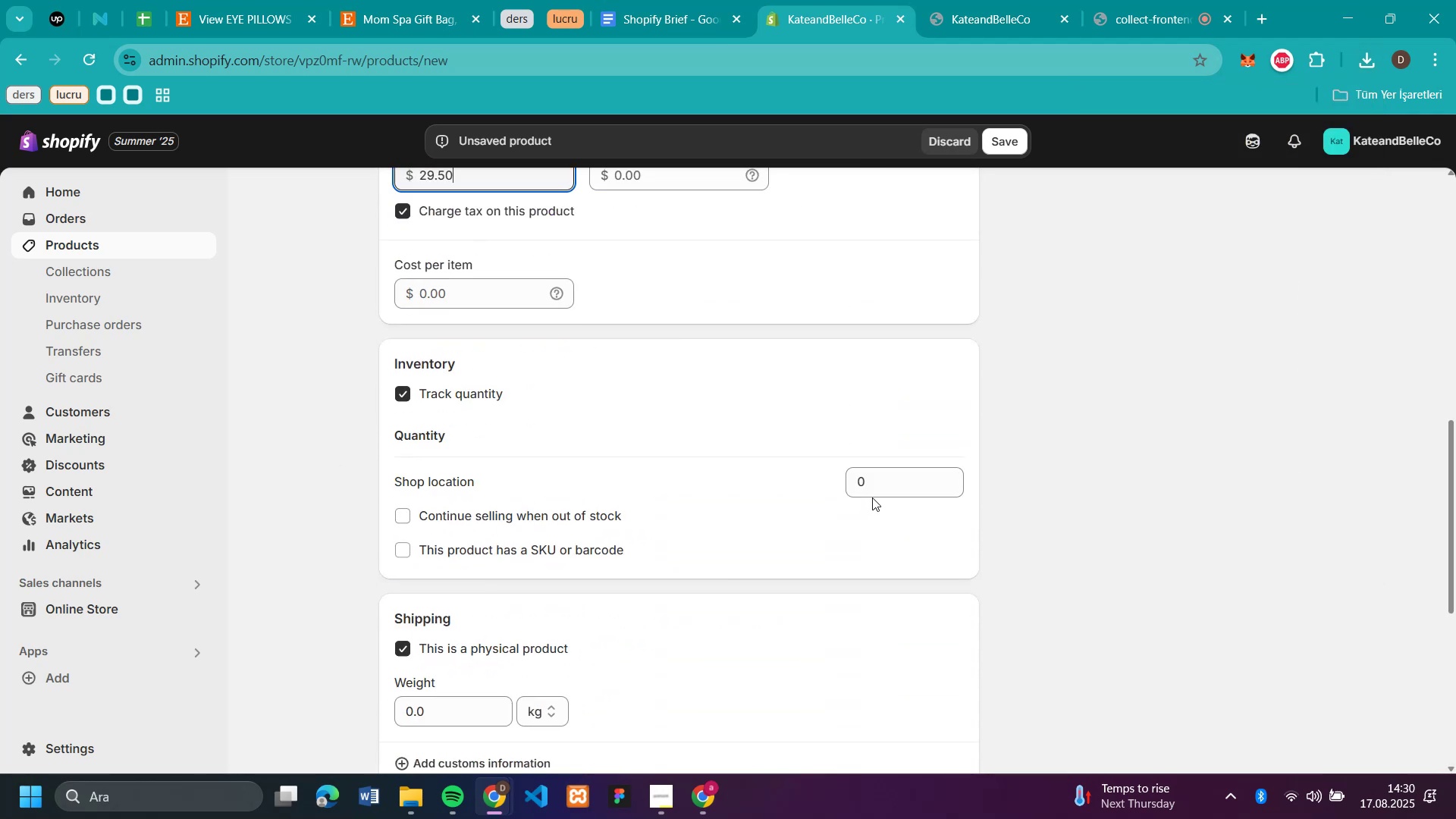 
left_click([873, 493])
 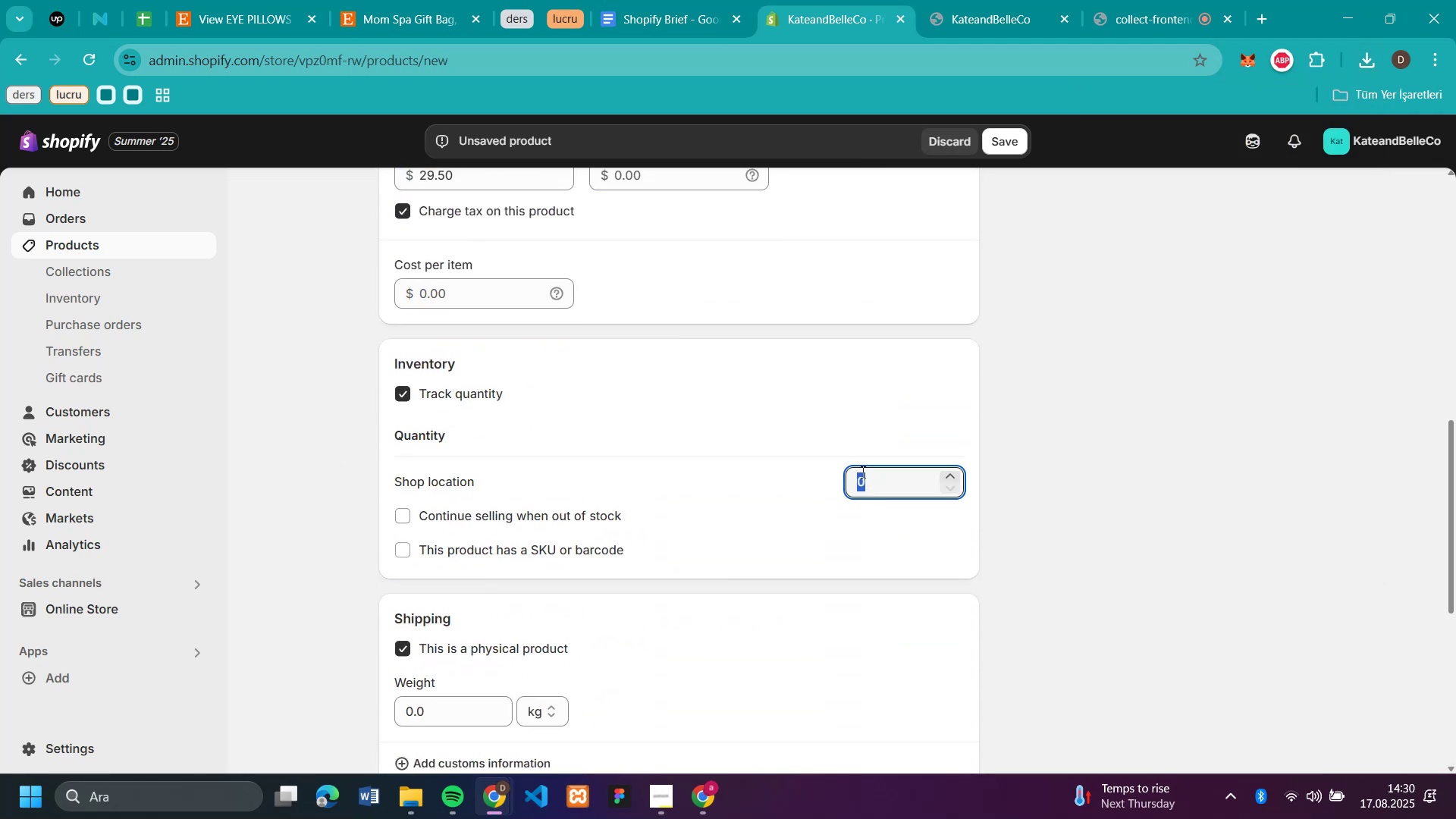 
type(50)
 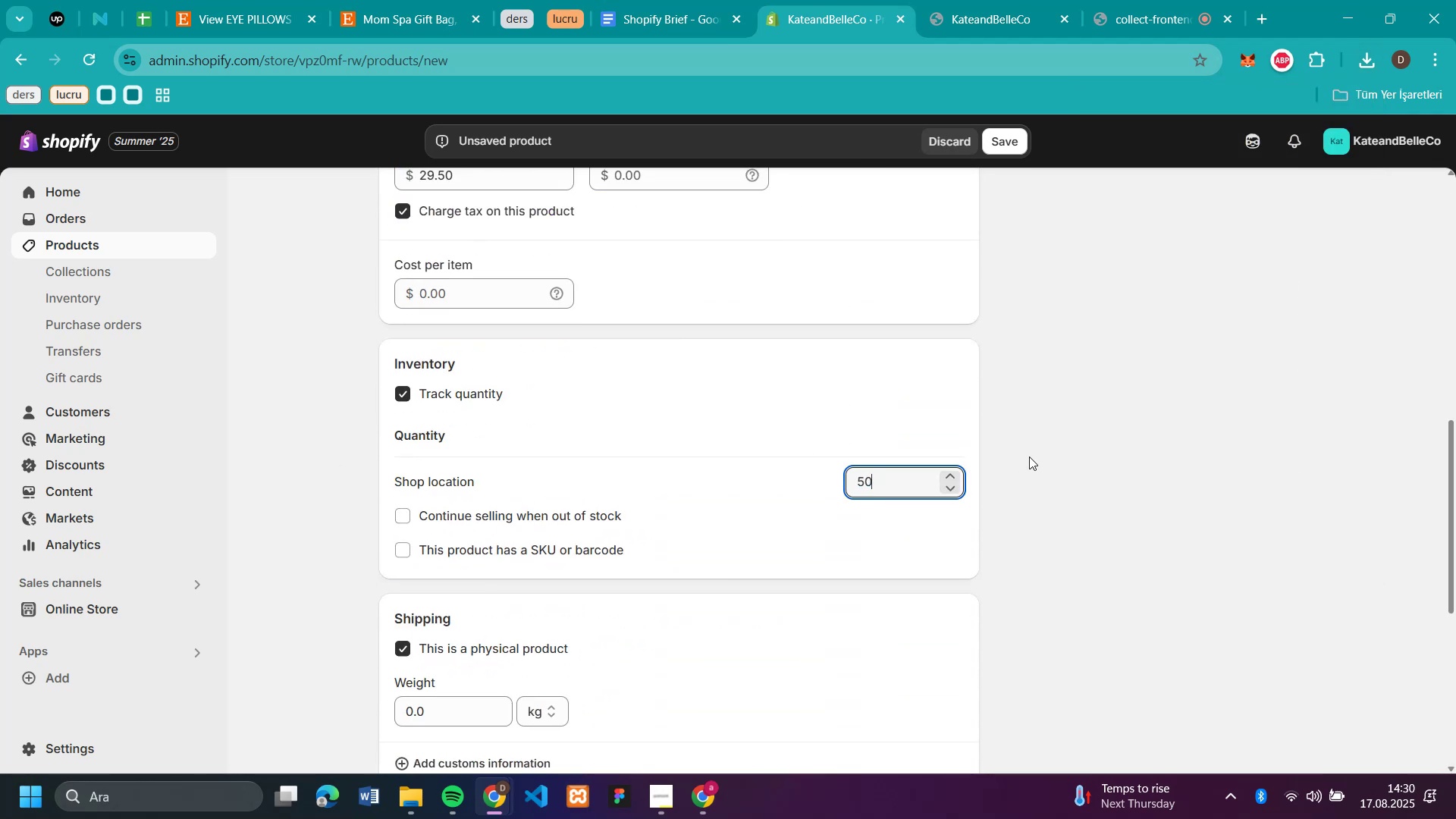 
left_click([1032, 454])
 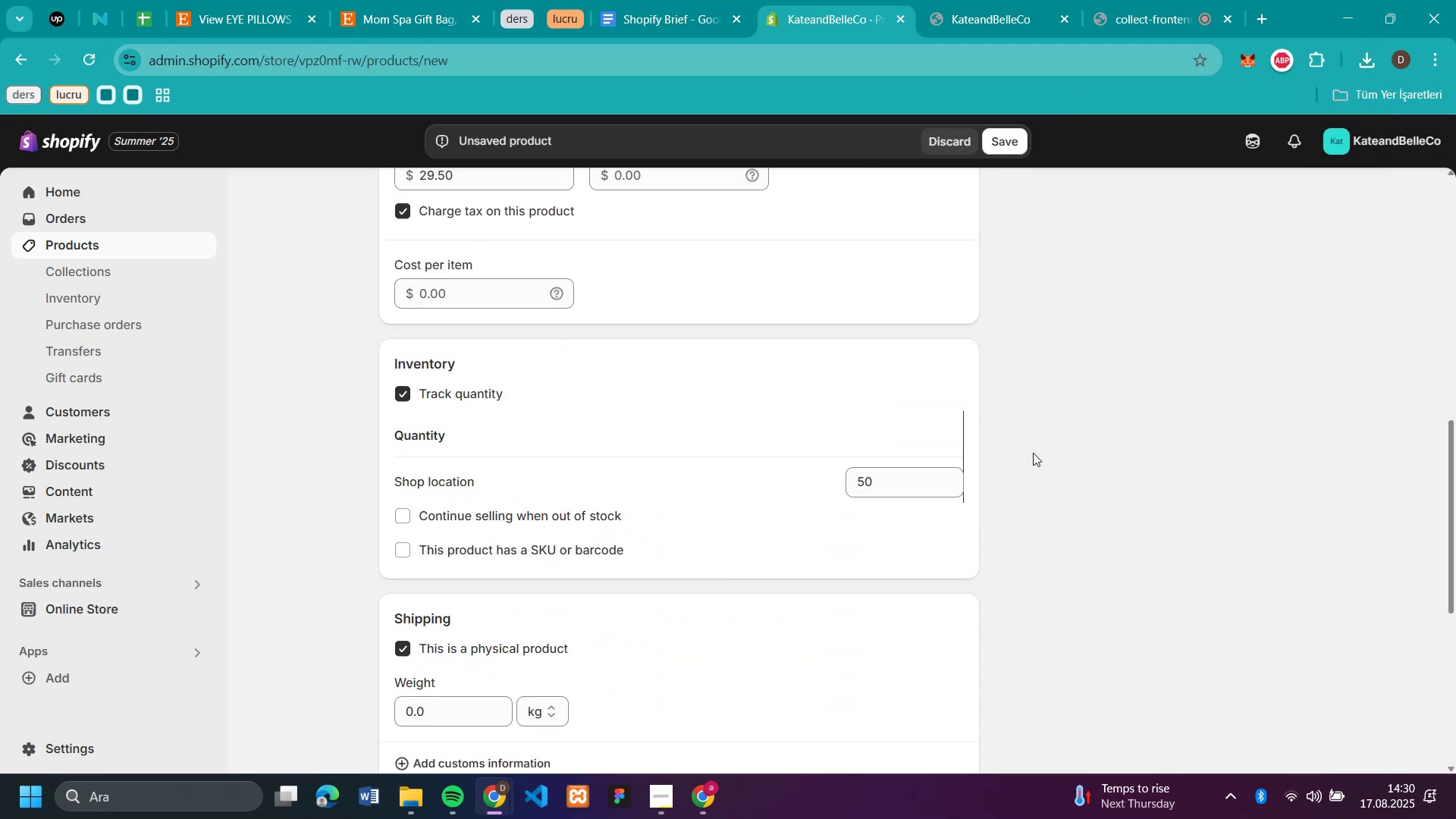 
scroll: coordinate [854, 366], scroll_direction: up, amount: 7.0
 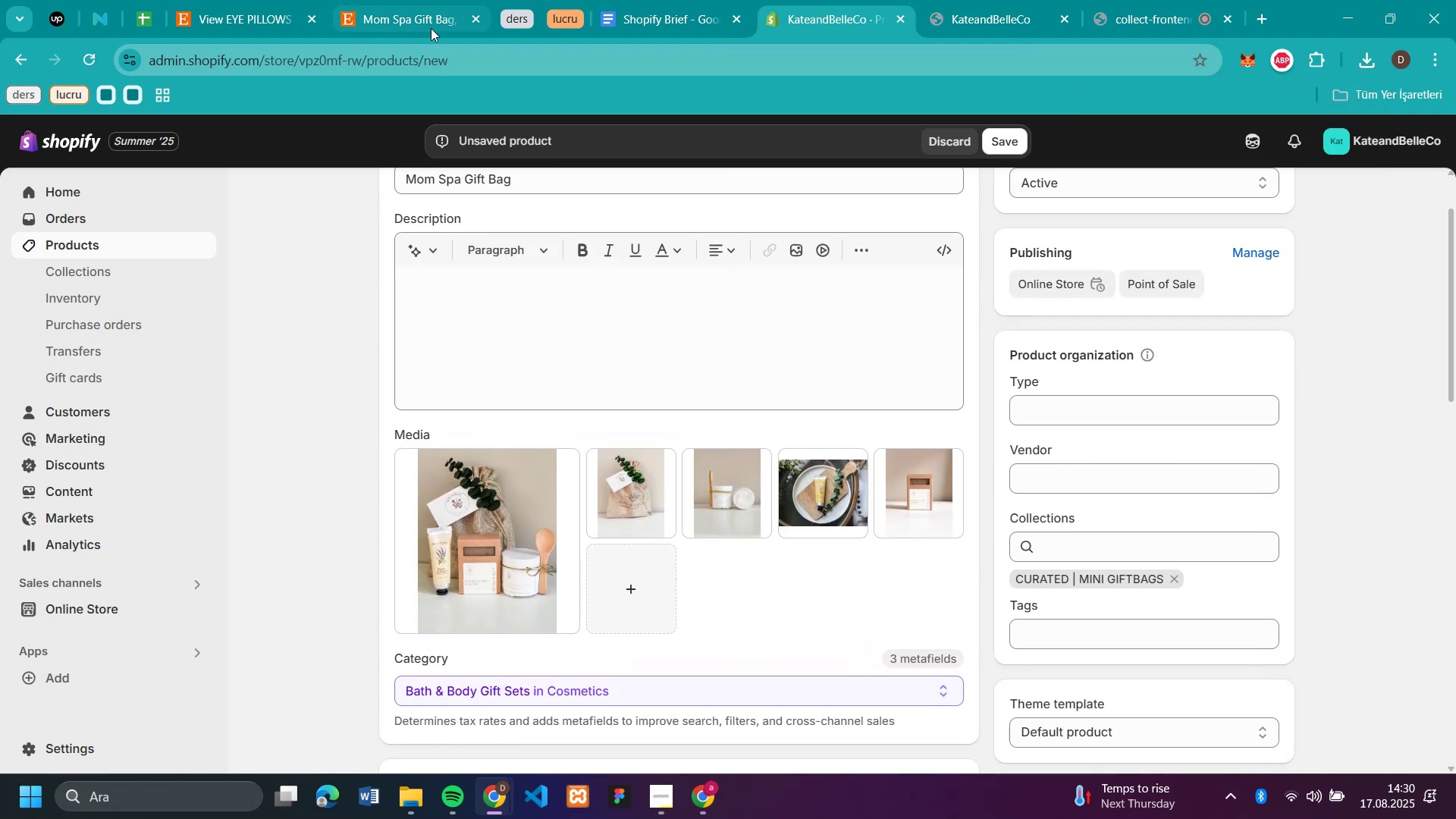 
left_click([436, 21])
 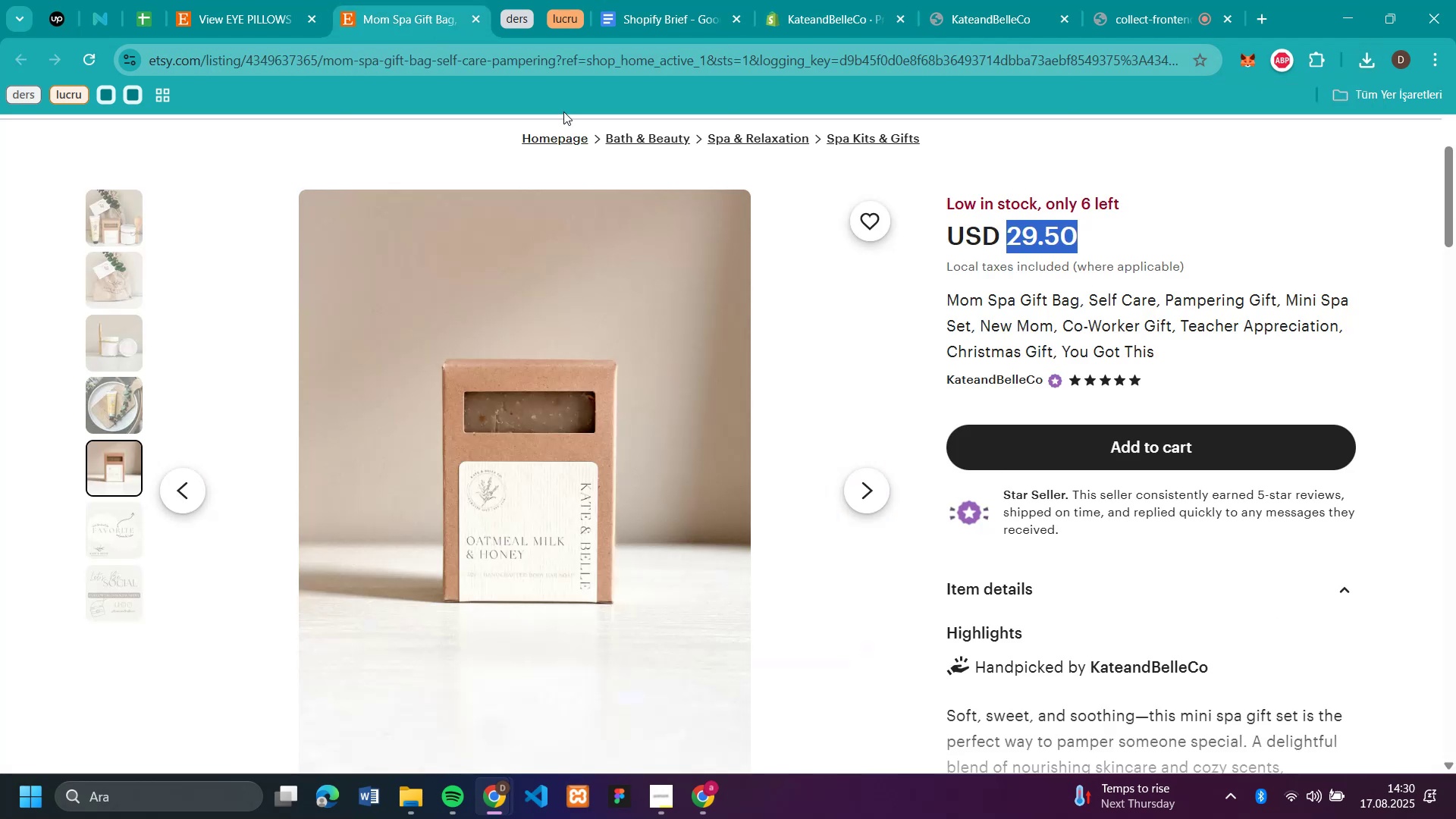 
scroll: coordinate [1061, 495], scroll_direction: down, amount: 7.0
 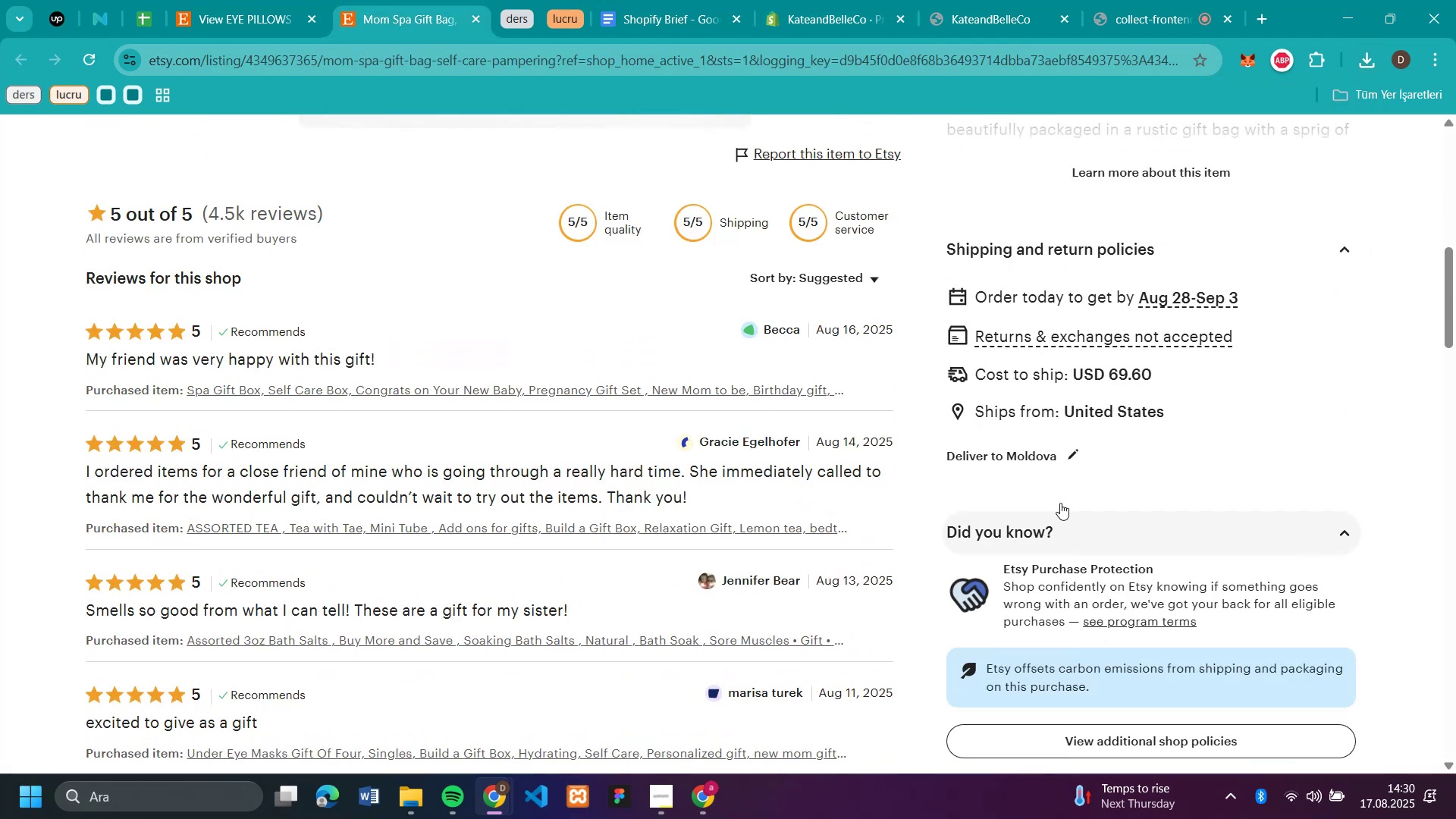 
scroll: coordinate [1008, 281], scroll_direction: up, amount: 4.0
 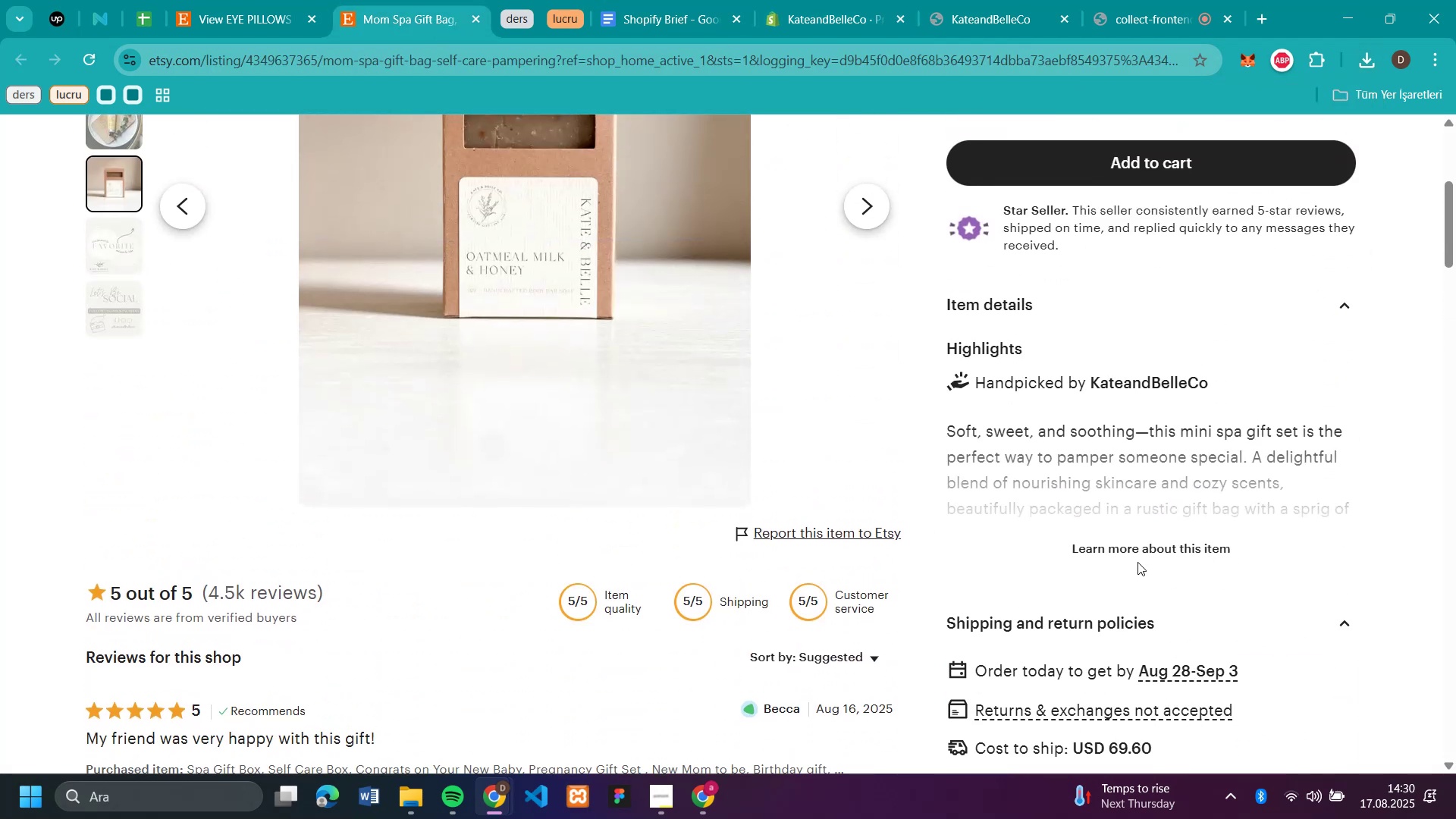 
left_click([1136, 553])
 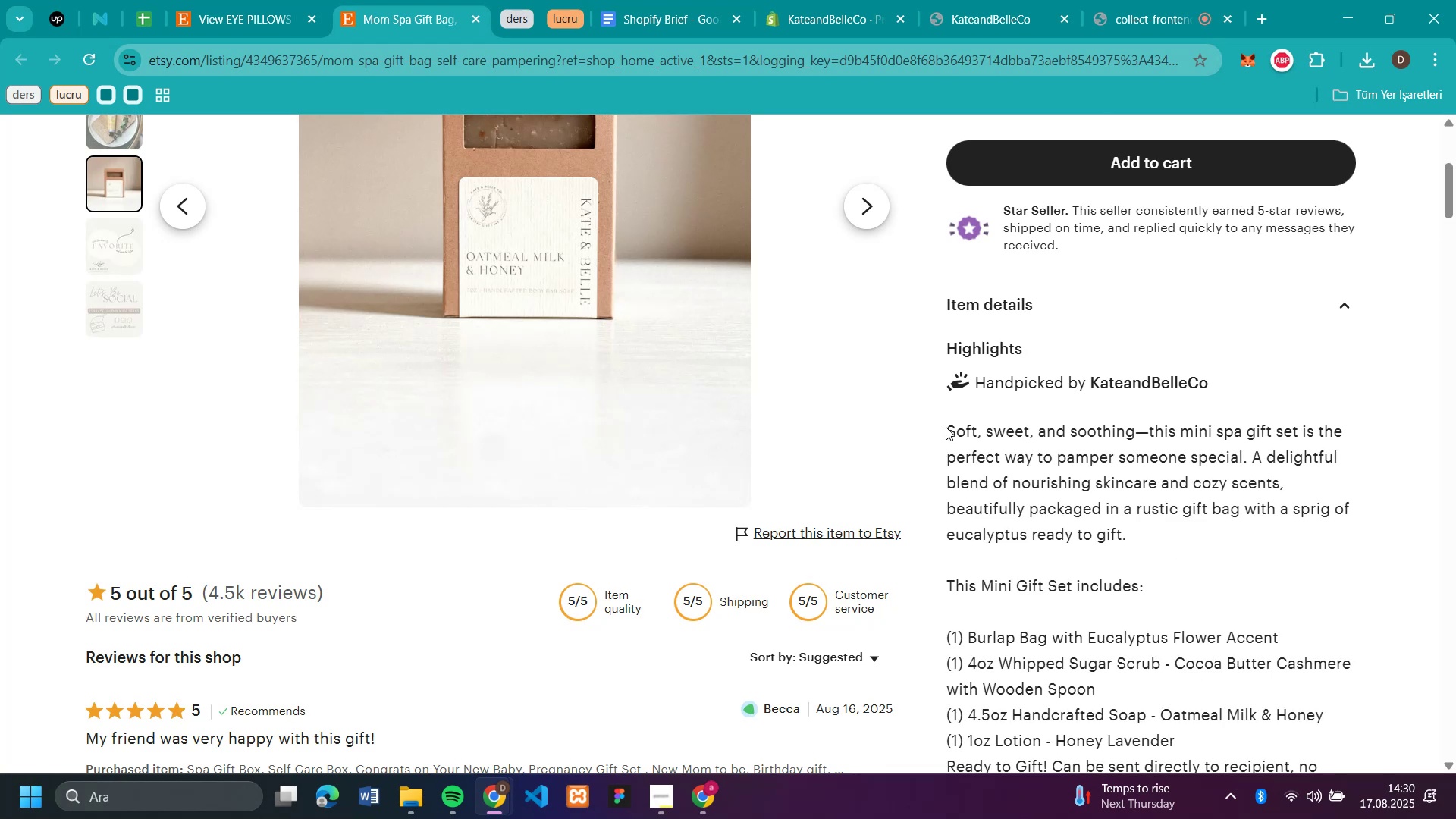 
left_click_drag(start_coordinate=[949, 425], to_coordinate=[1265, 646])
 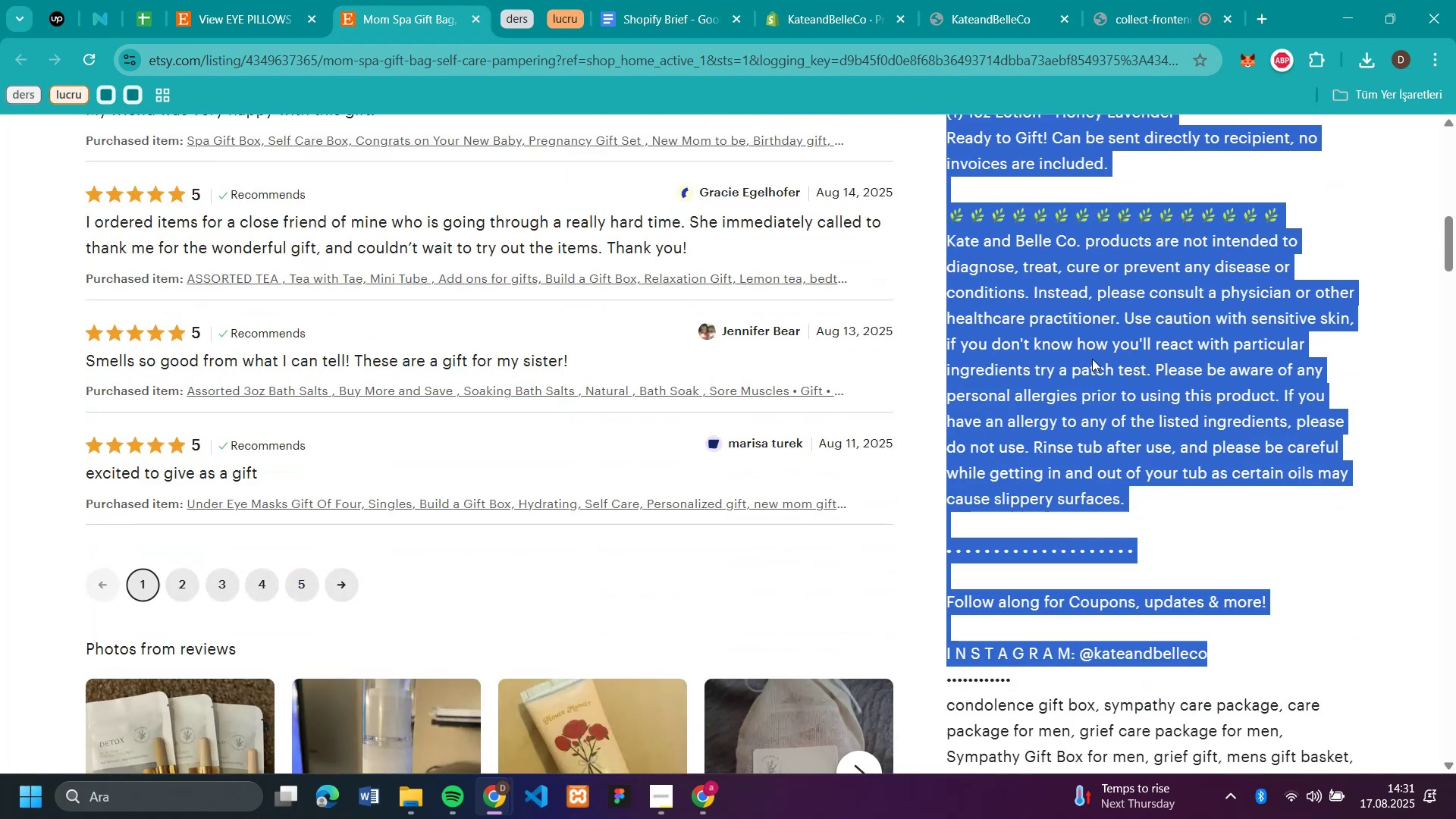 
key(Control+C)
 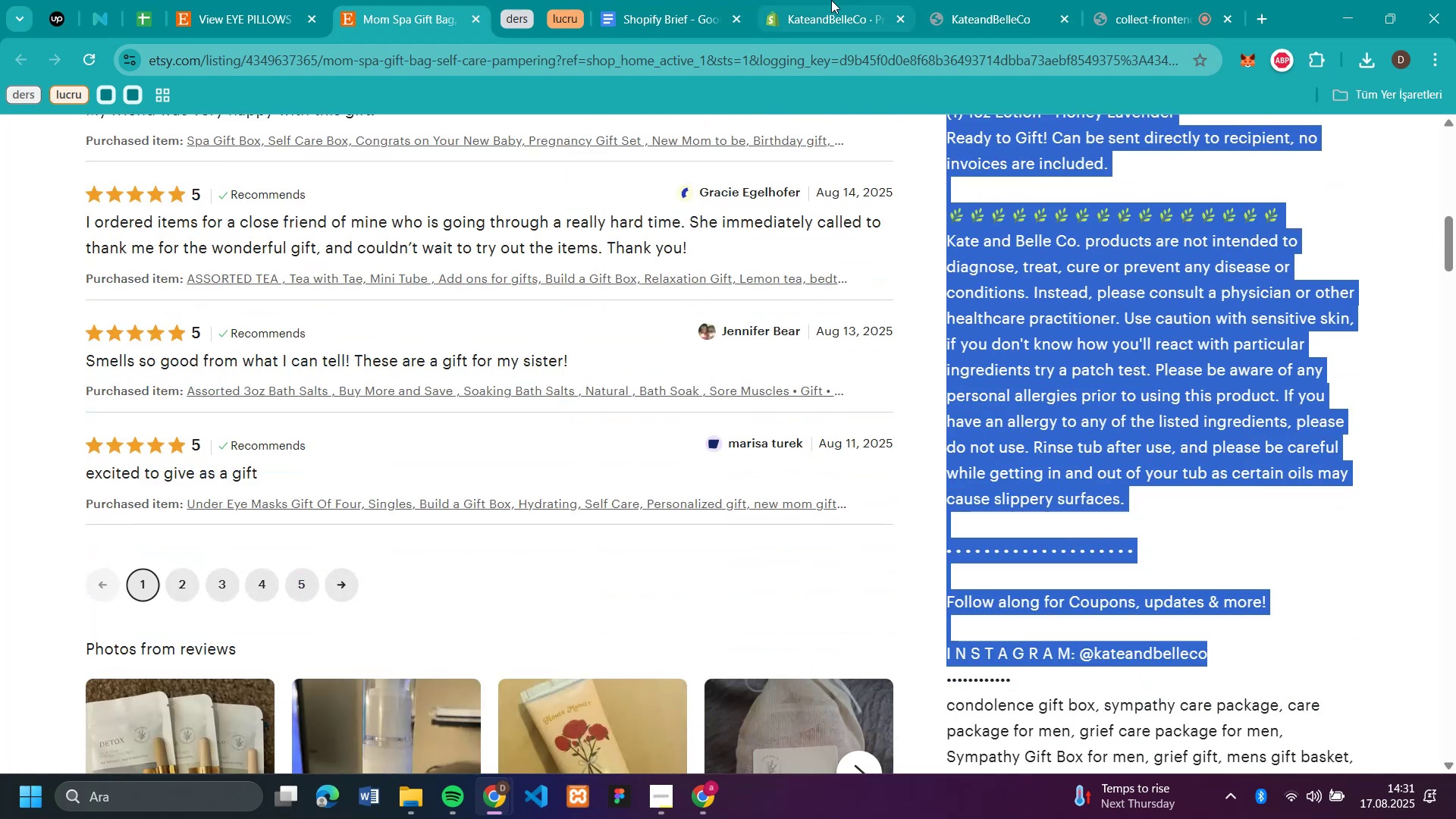 
left_click([833, 4])
 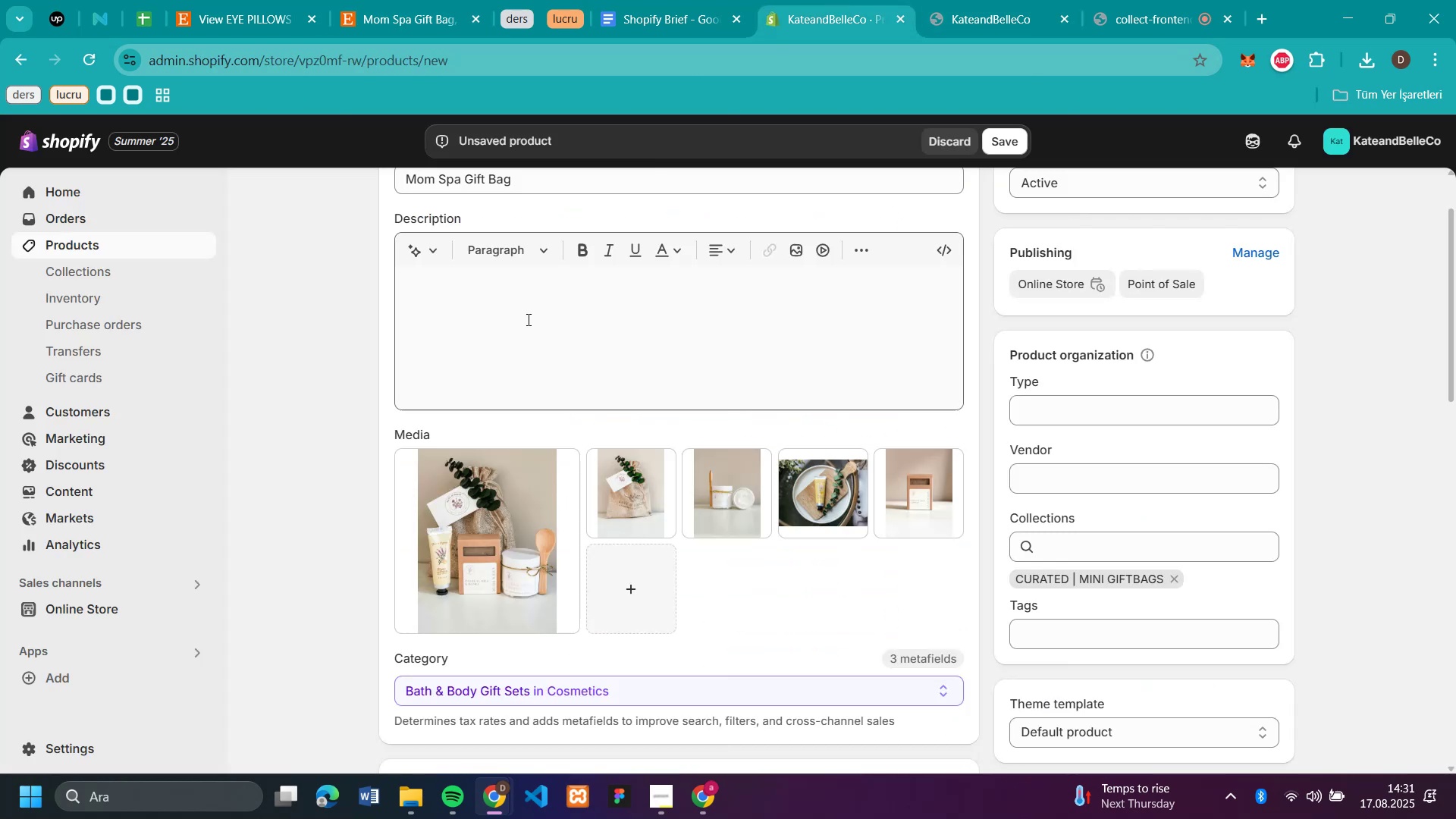 
left_click([527, 320])
 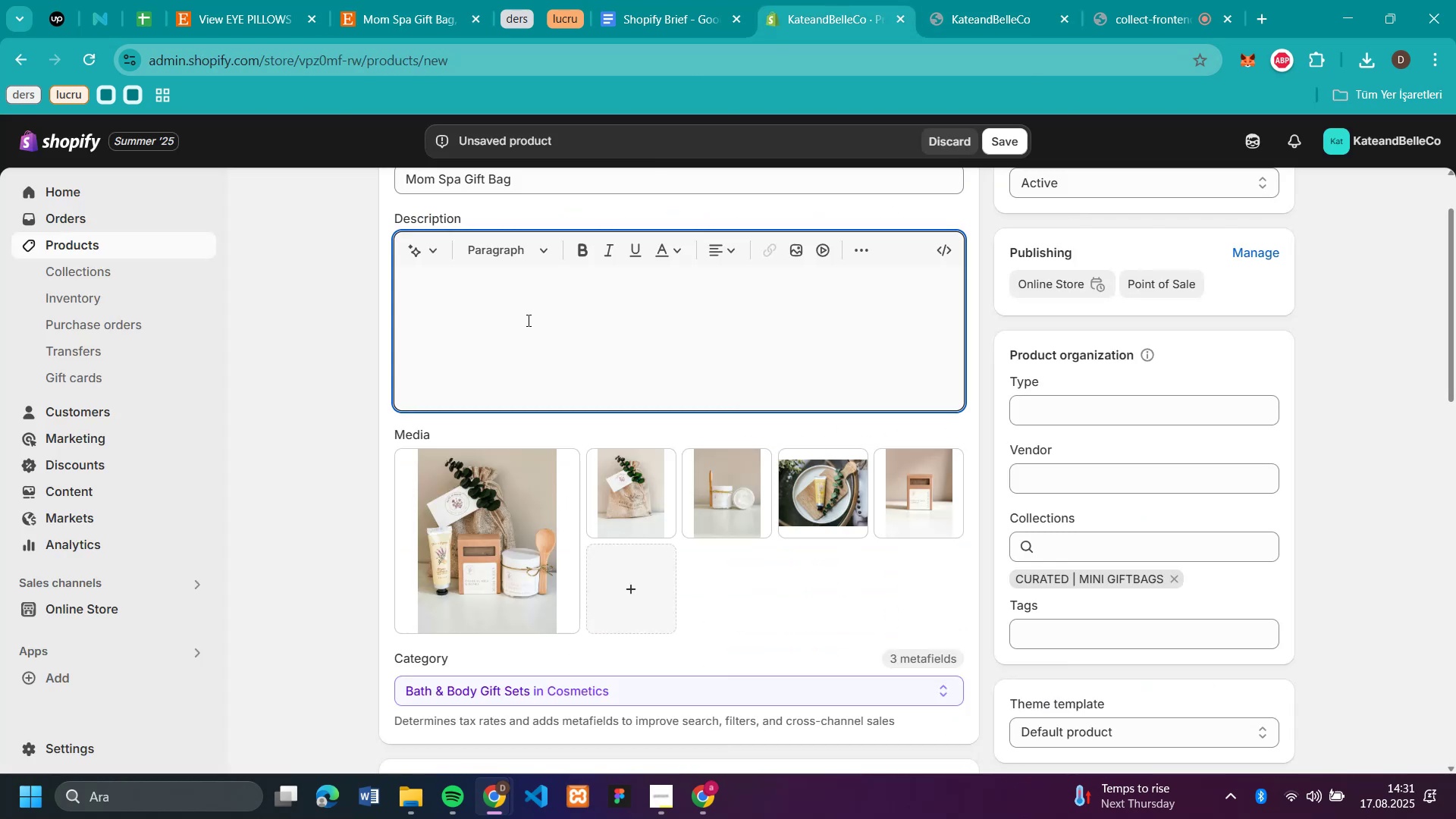 
key(Control+V)
 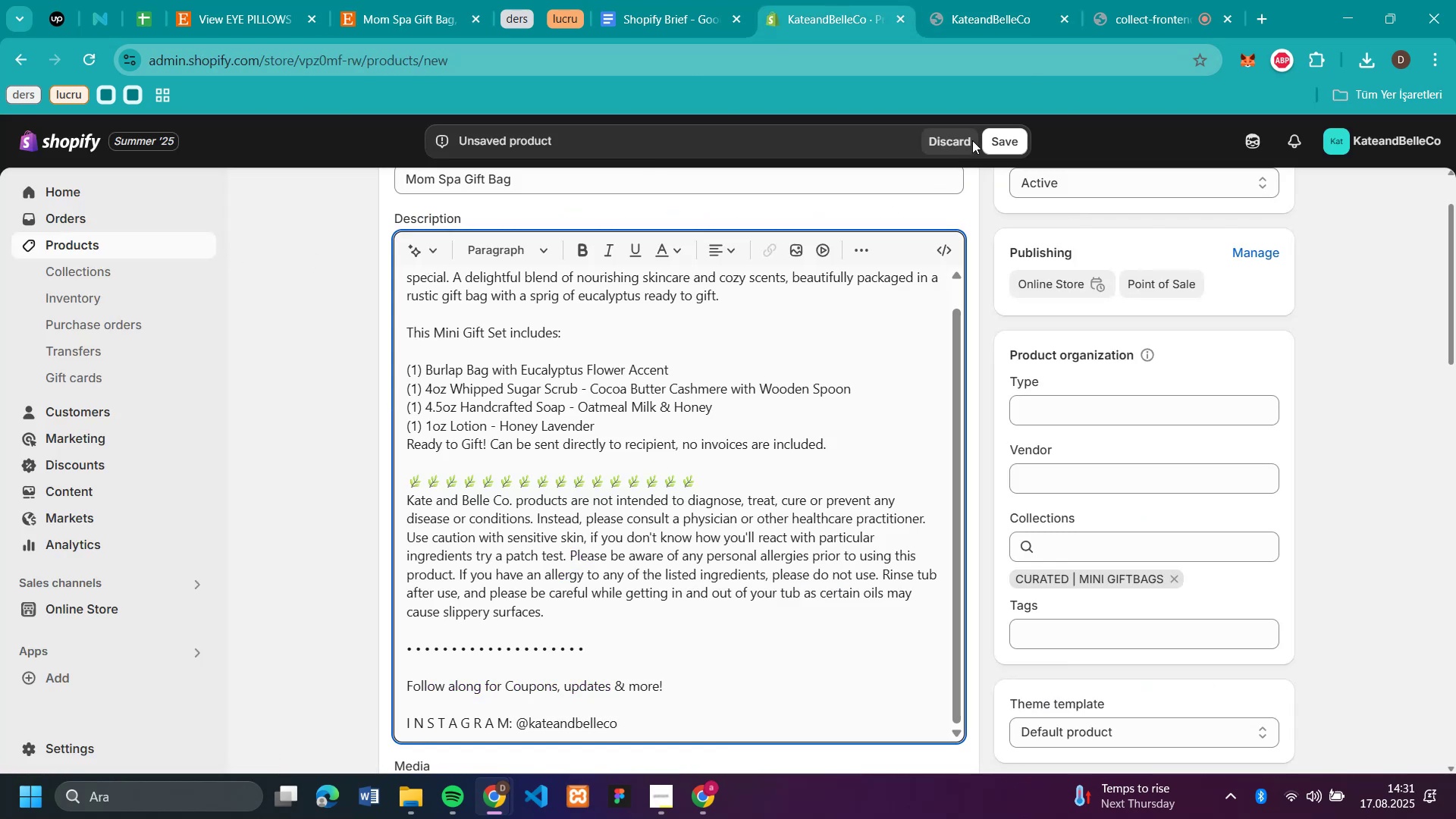 
left_click([1004, 140])
 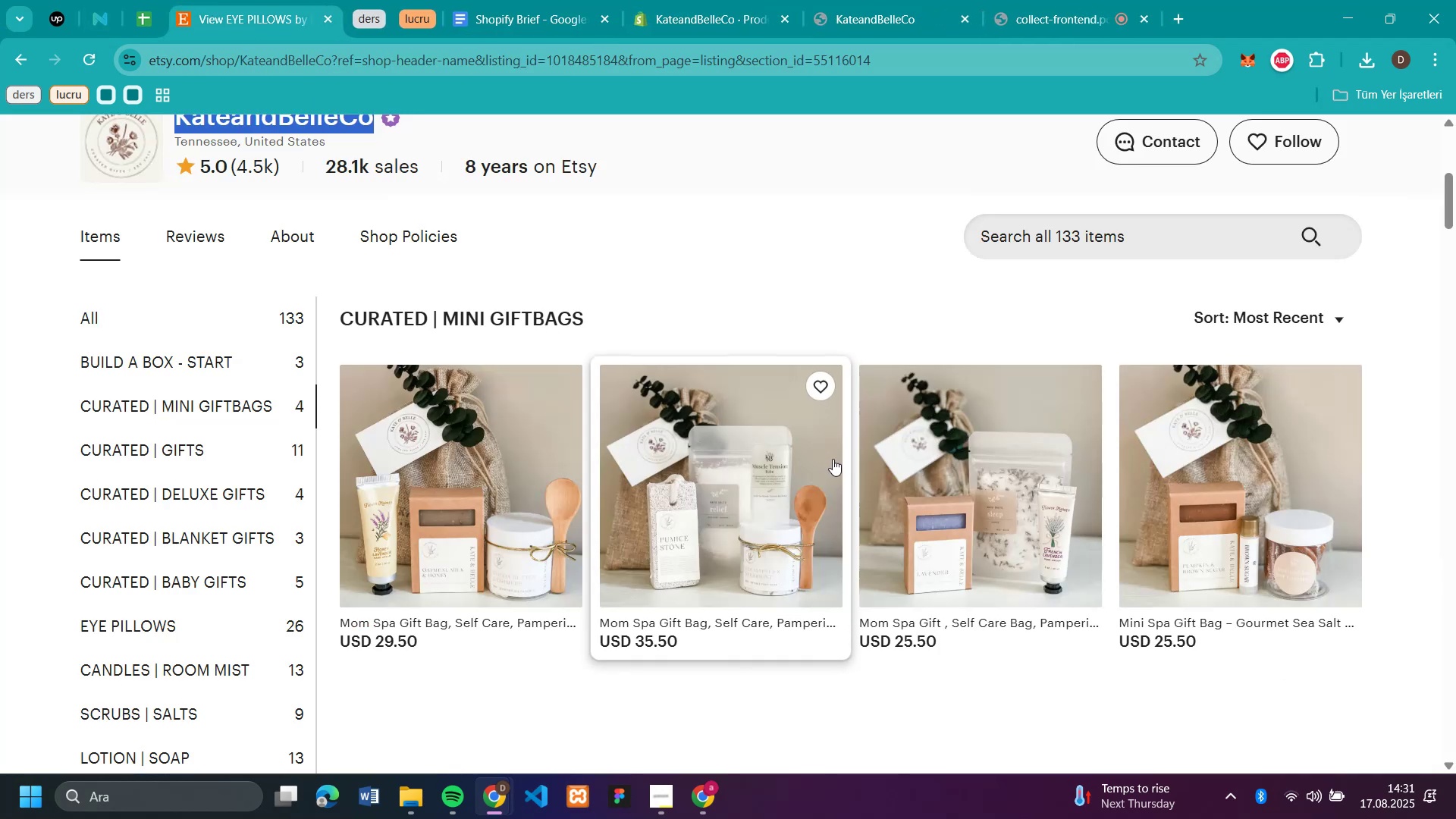 
left_click([681, 531])
 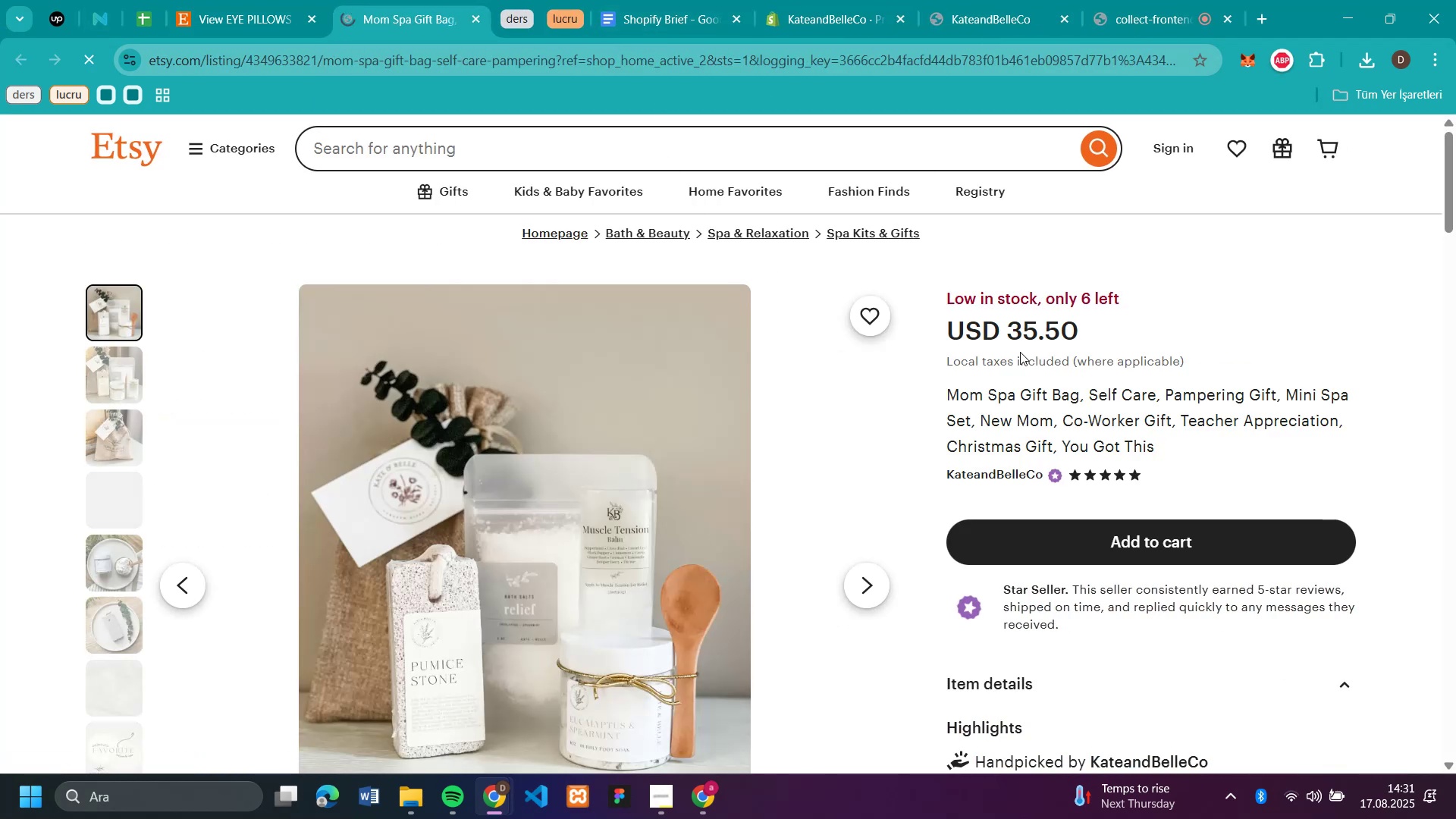 
left_click_drag(start_coordinate=[1079, 393], to_coordinate=[951, 380])
 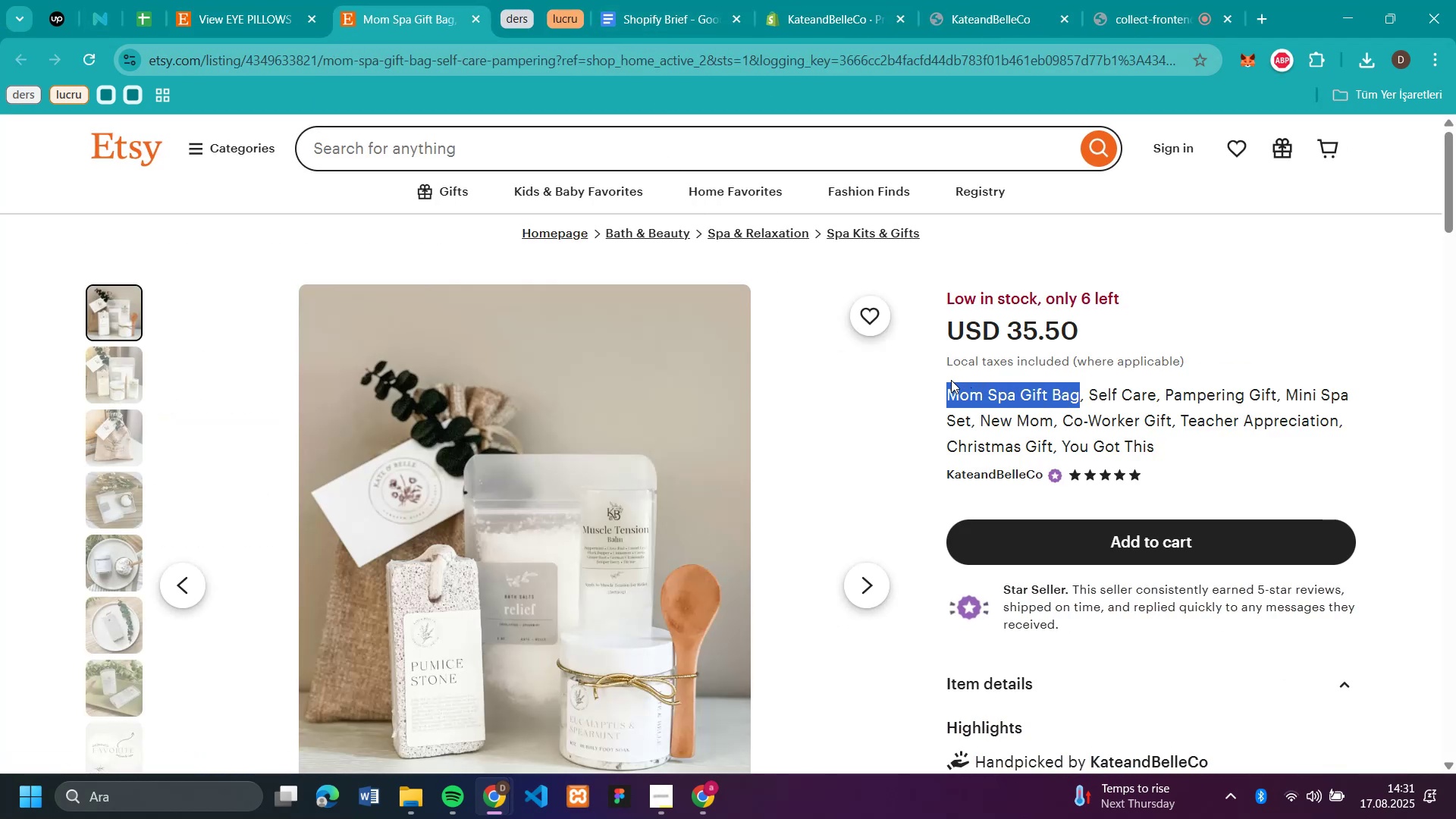 
key(Control+C)
 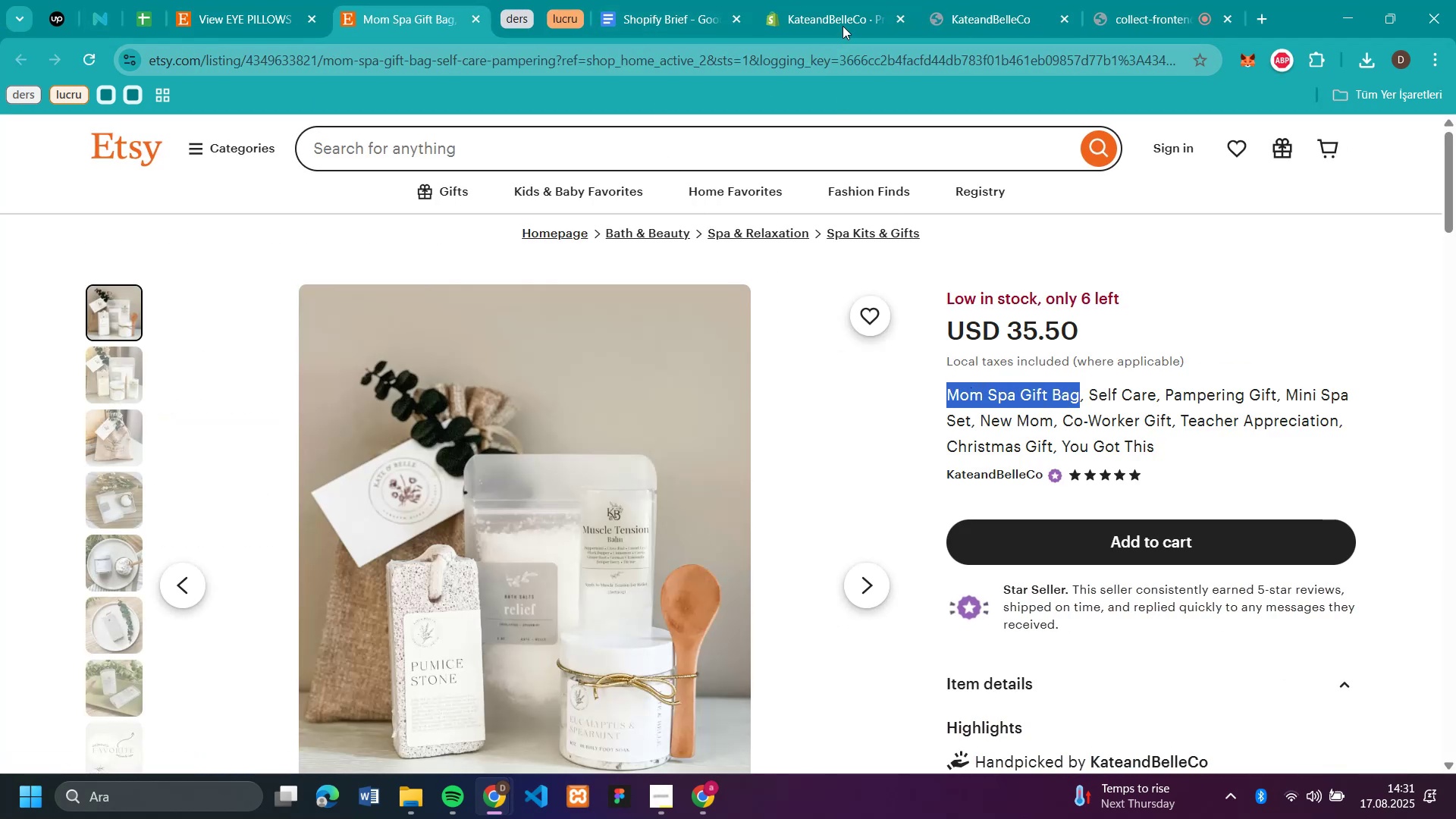 
left_click([843, 14])
 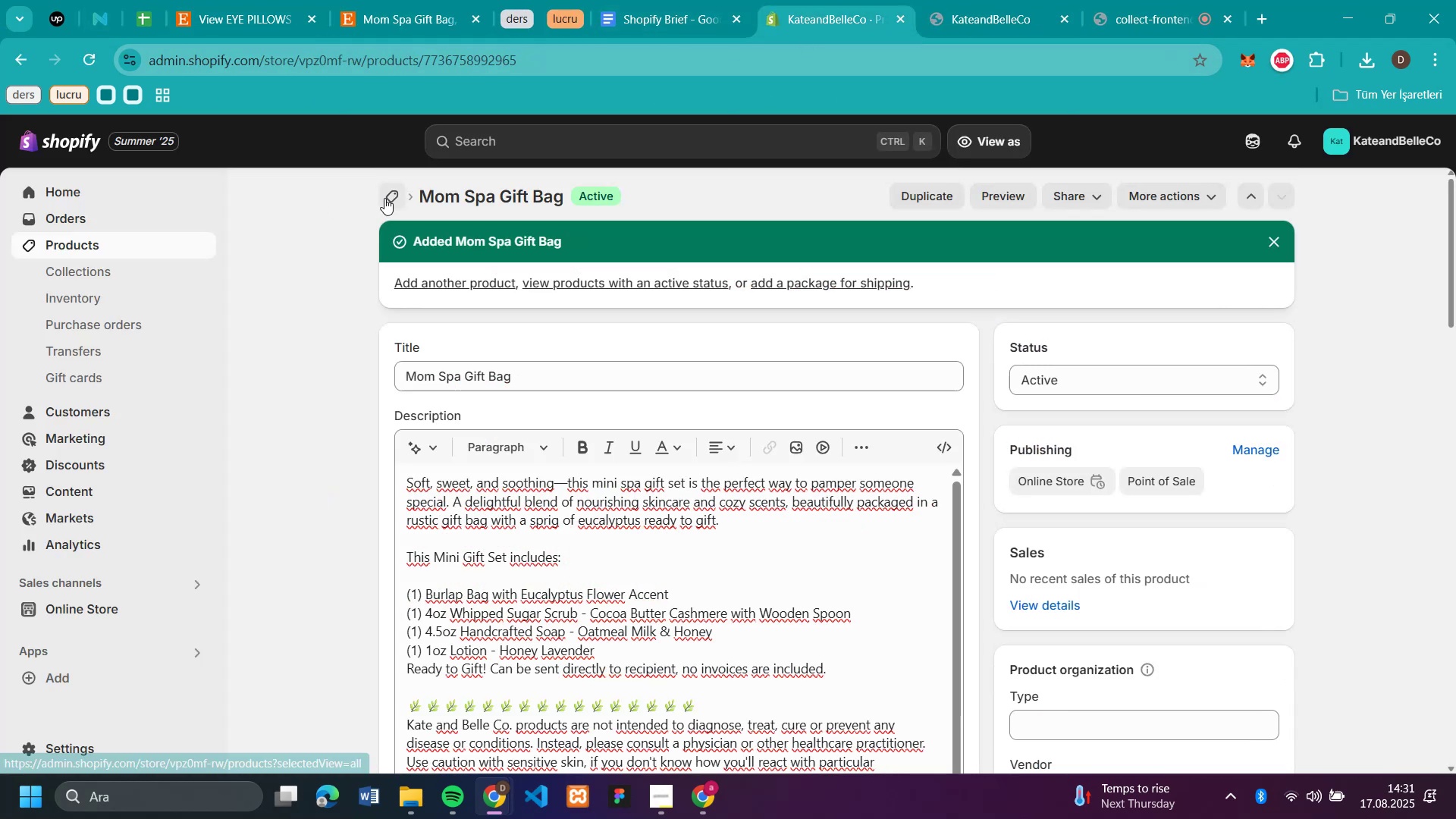 
left_click([384, 198])
 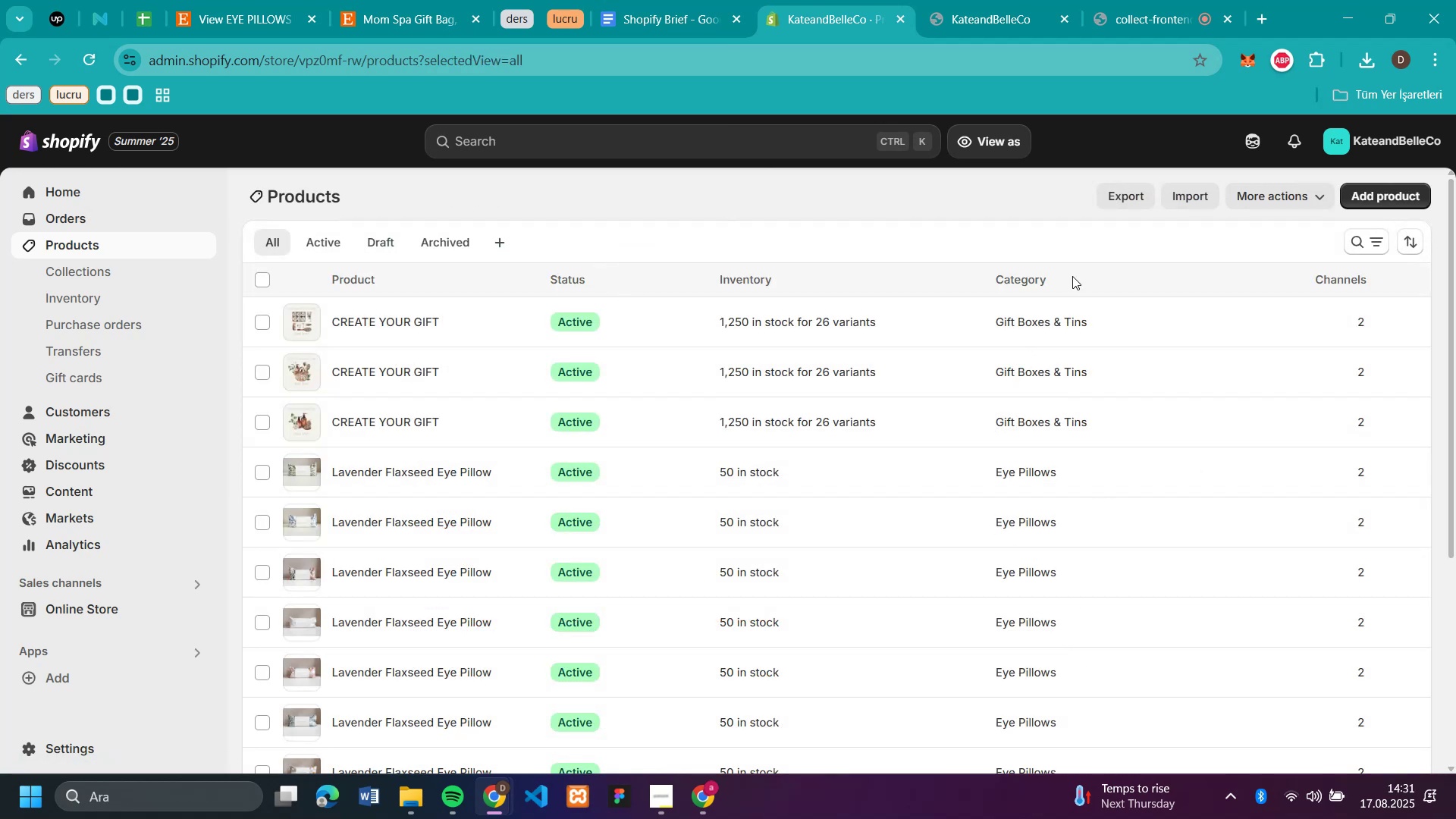 
left_click([1410, 191])
 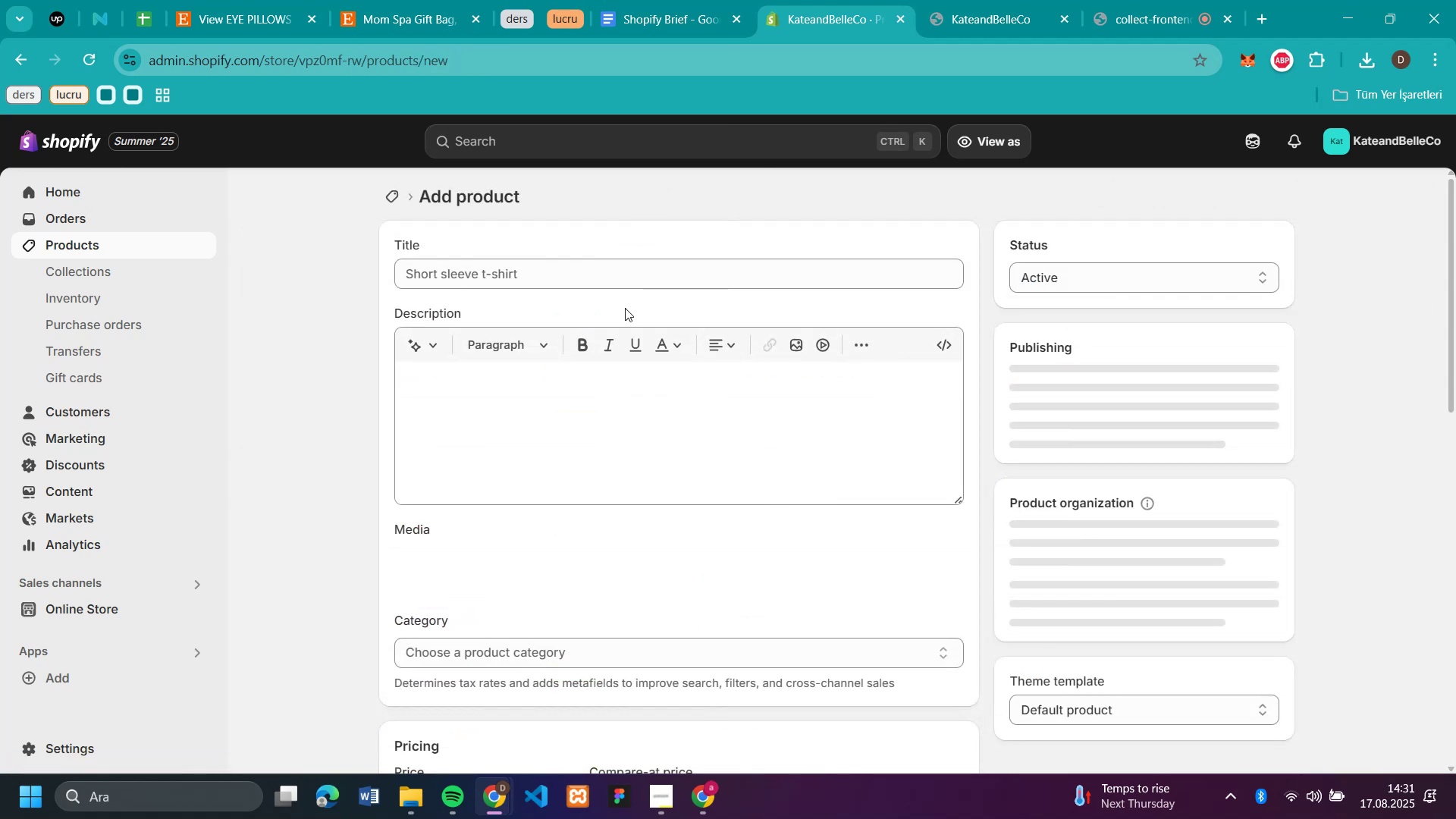 
left_click([566, 271])
 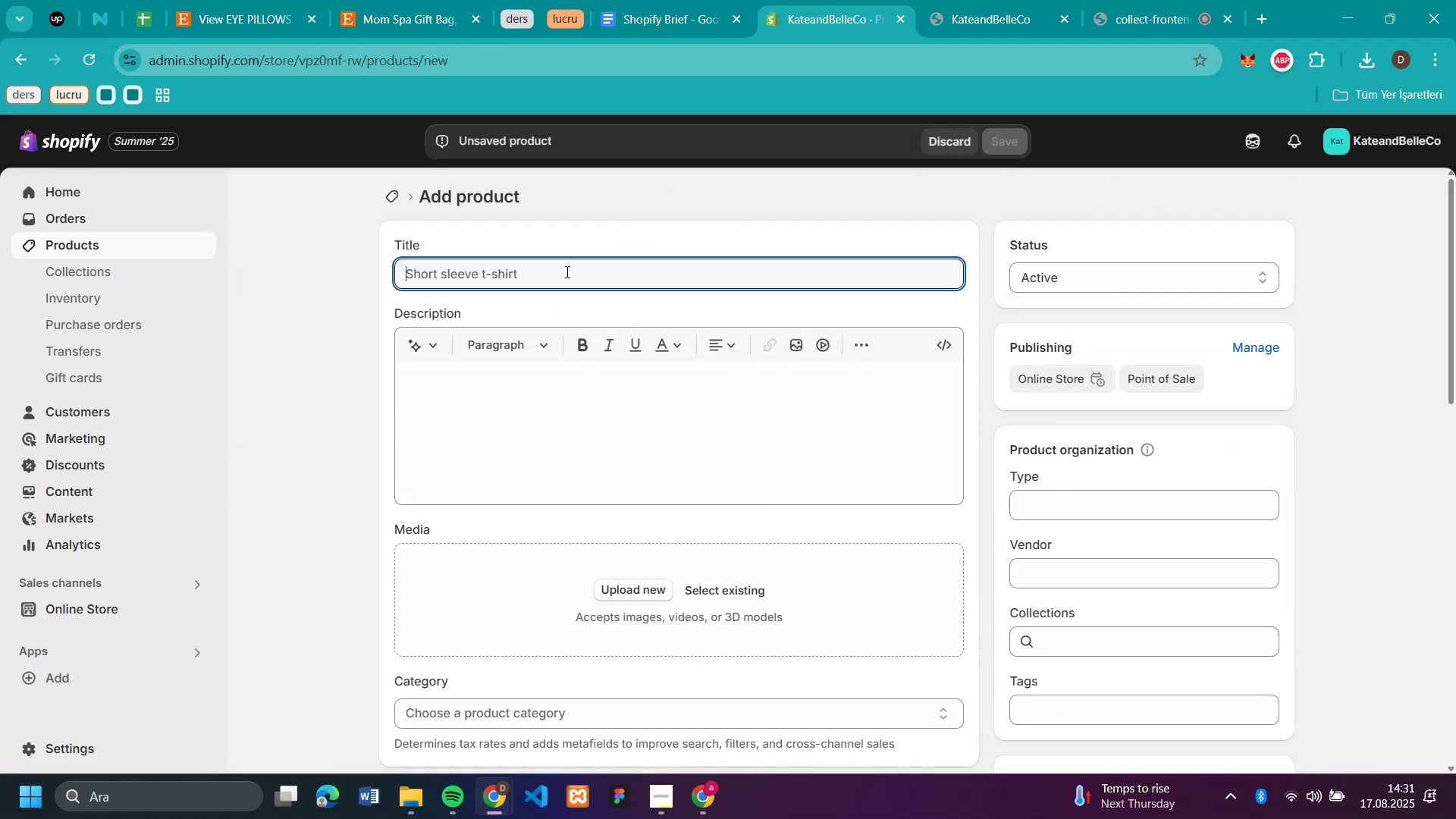 
key(Control+V)
 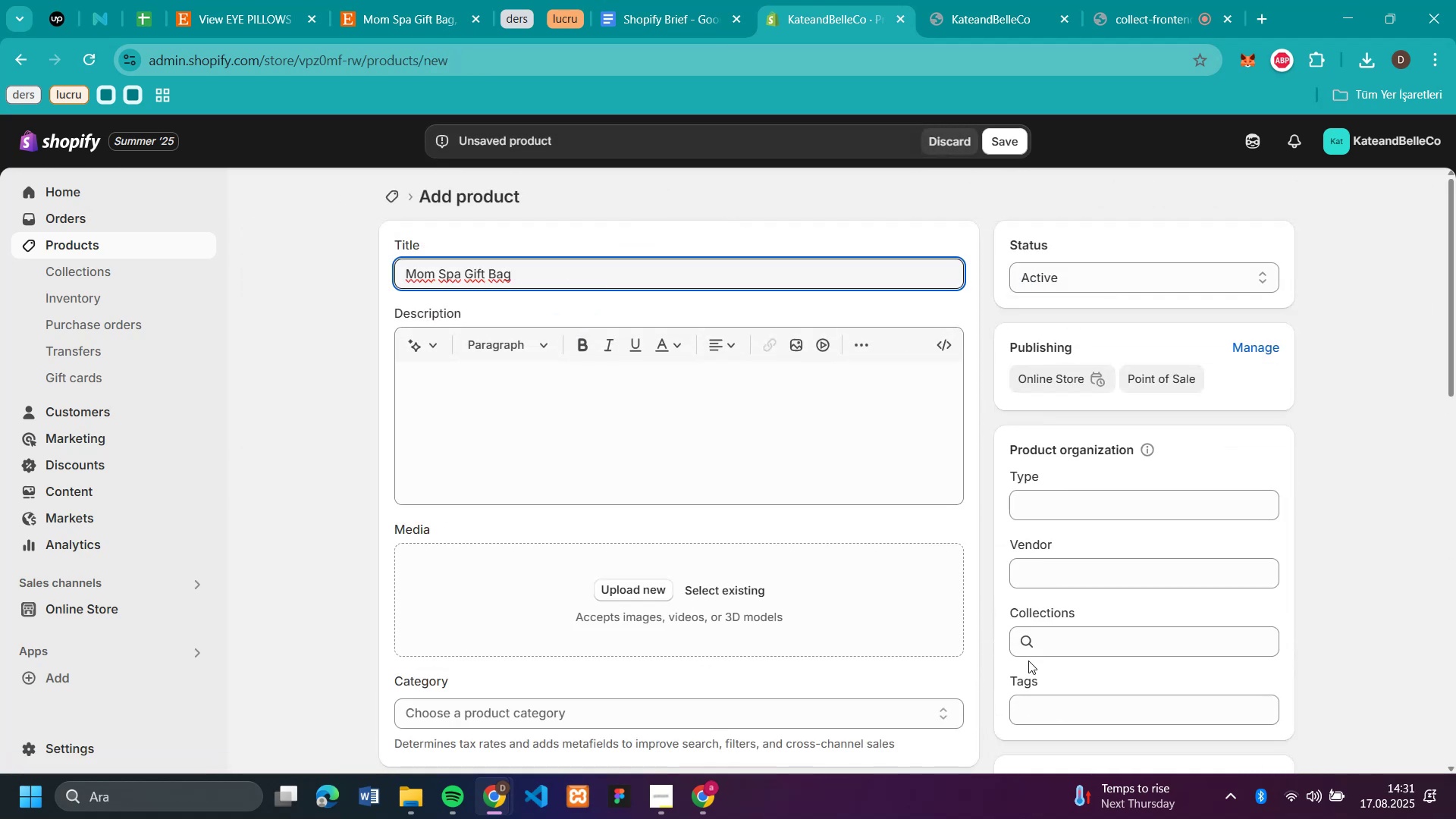 
left_click([1051, 648])
 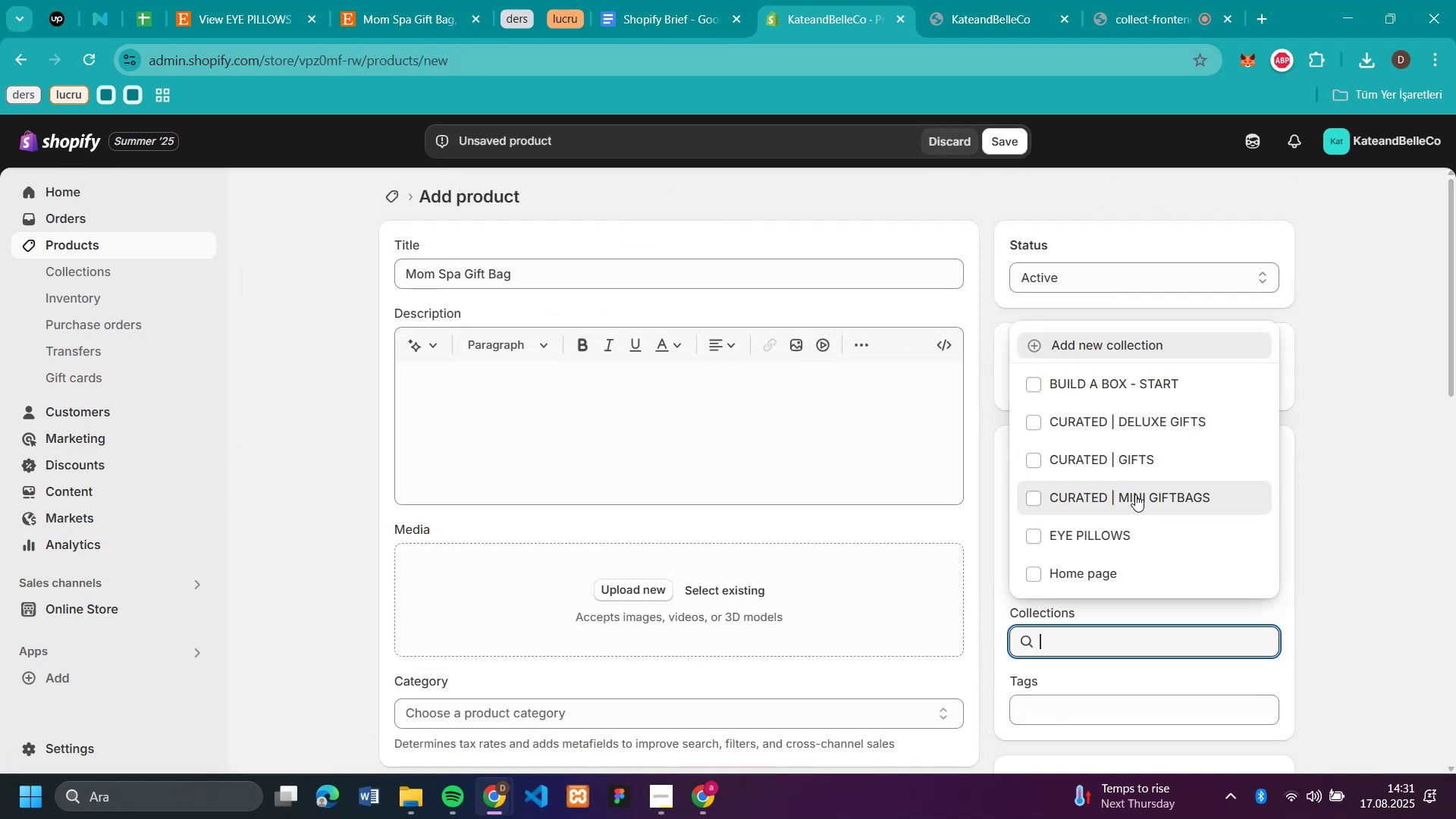 
left_click([1404, 469])
 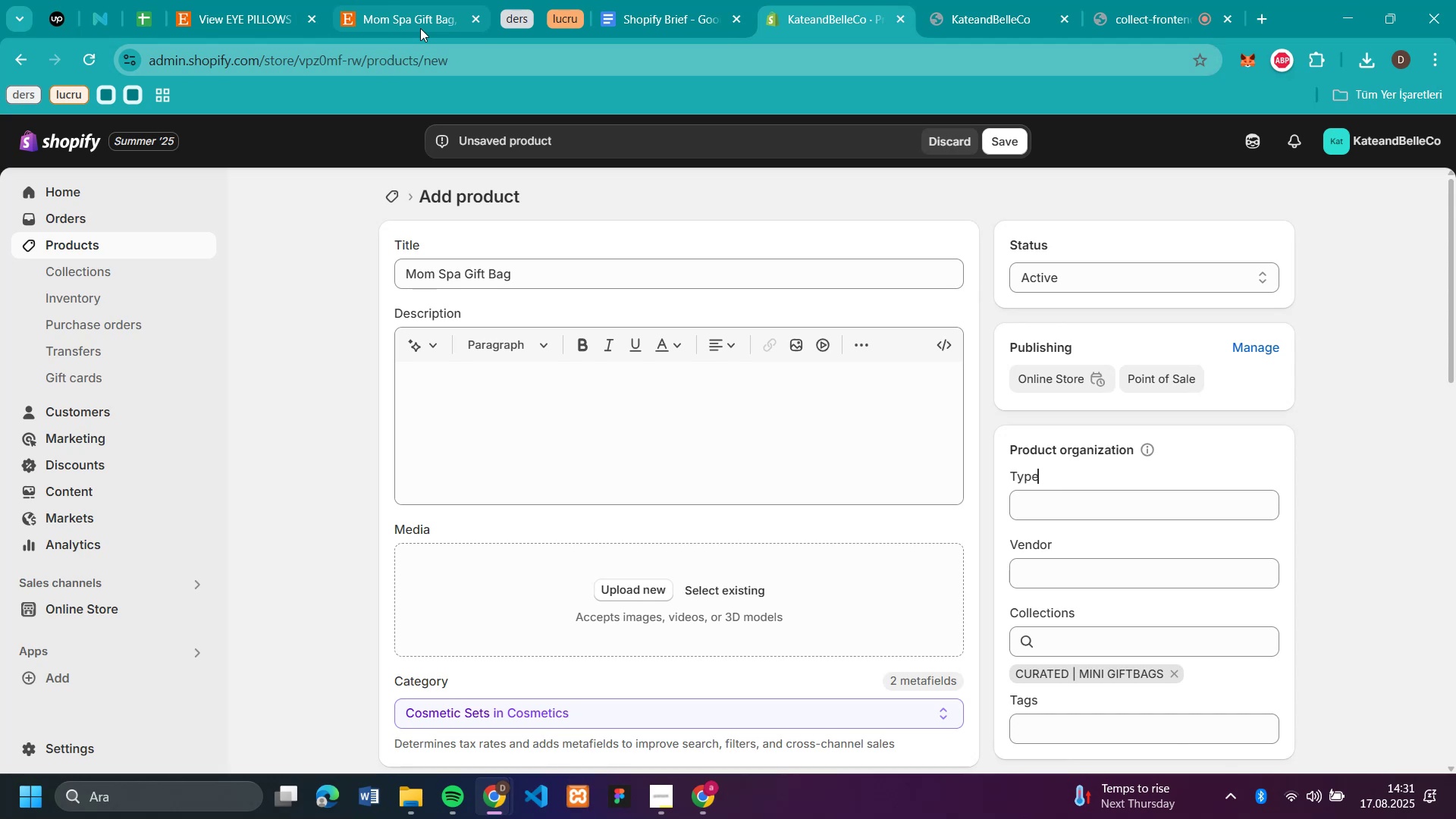 
left_click([420, 28])
 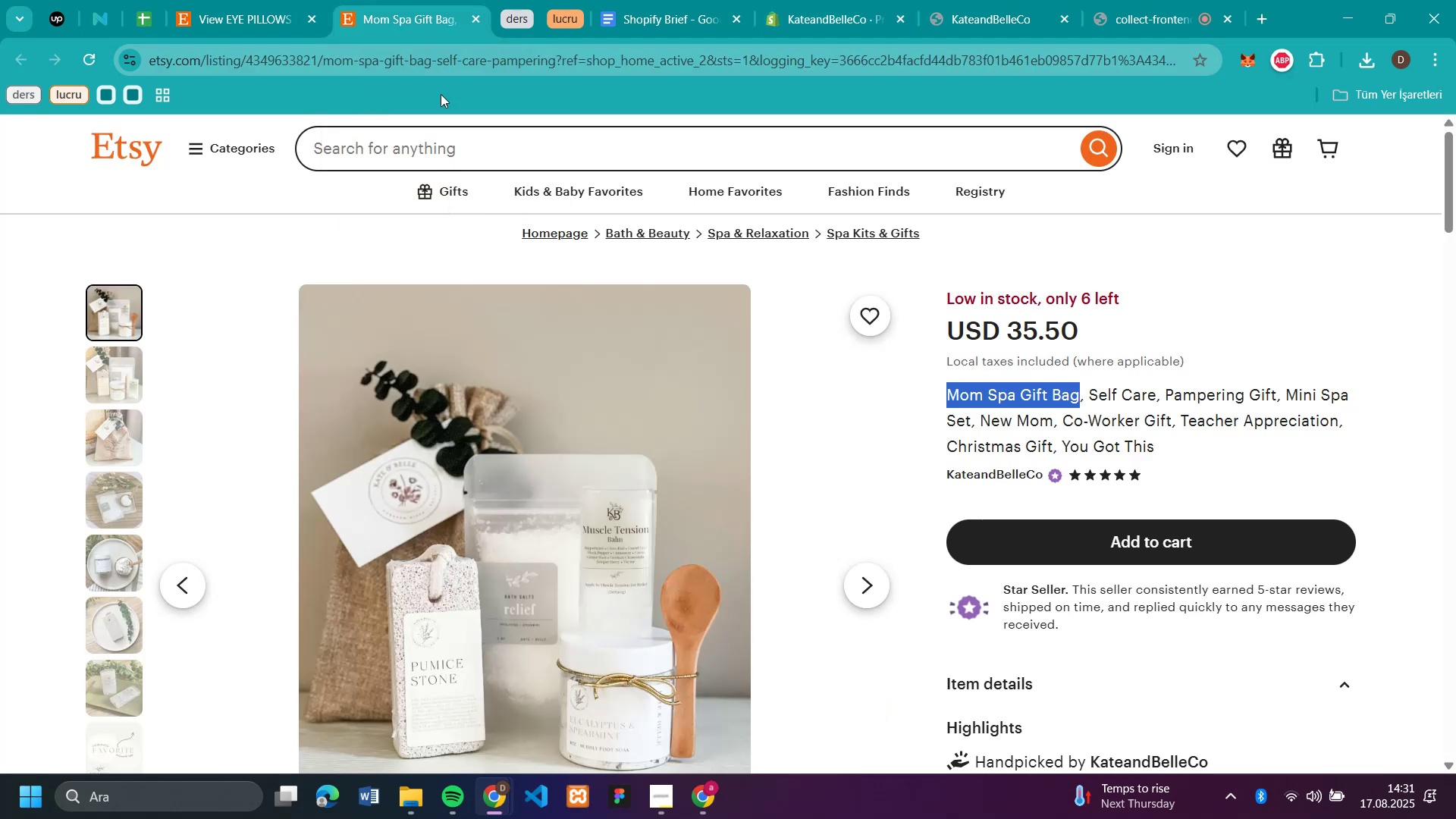 
scroll: coordinate [835, 300], scroll_direction: down, amount: 1.0
 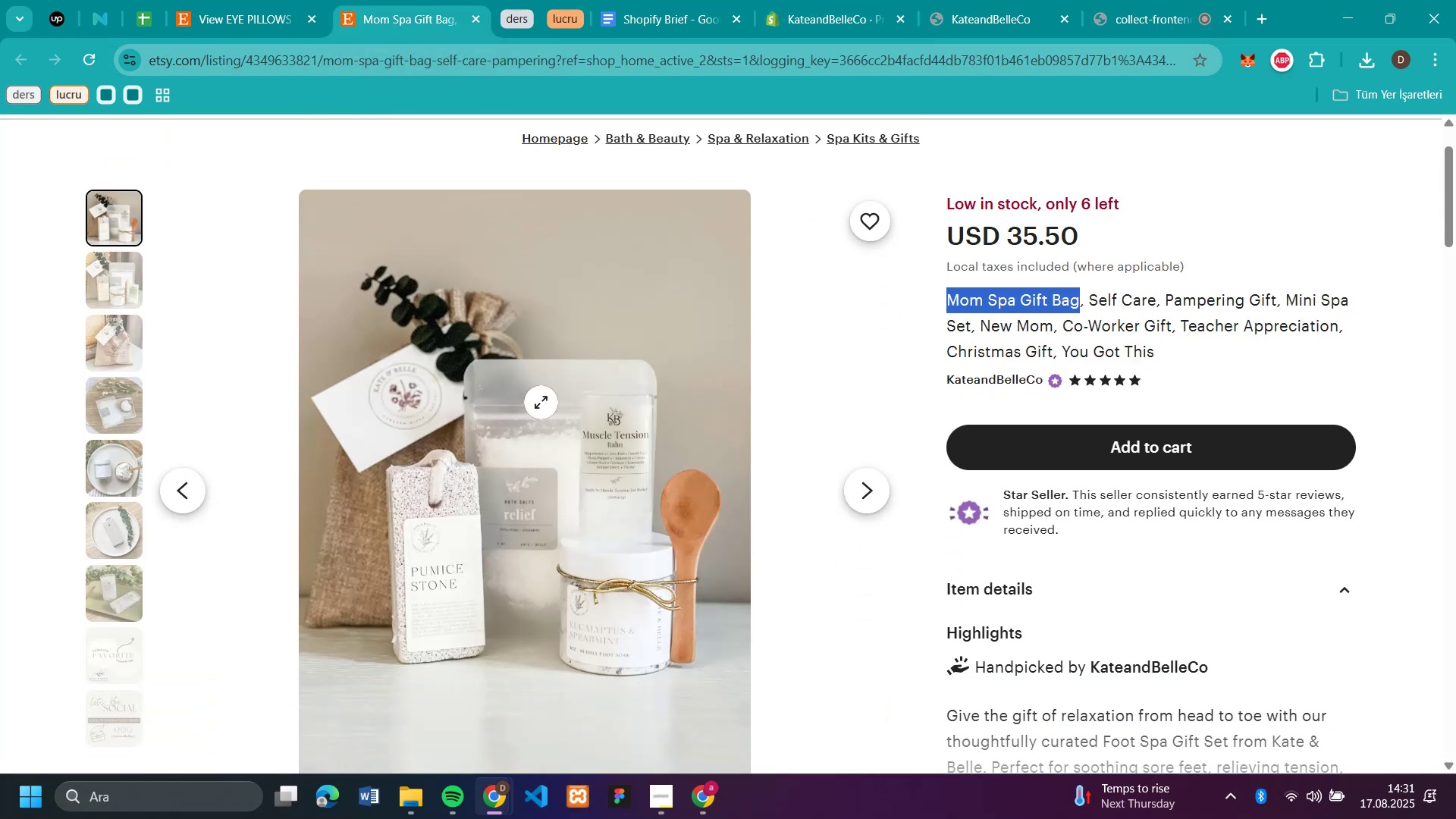 
right_click([524, 402])
 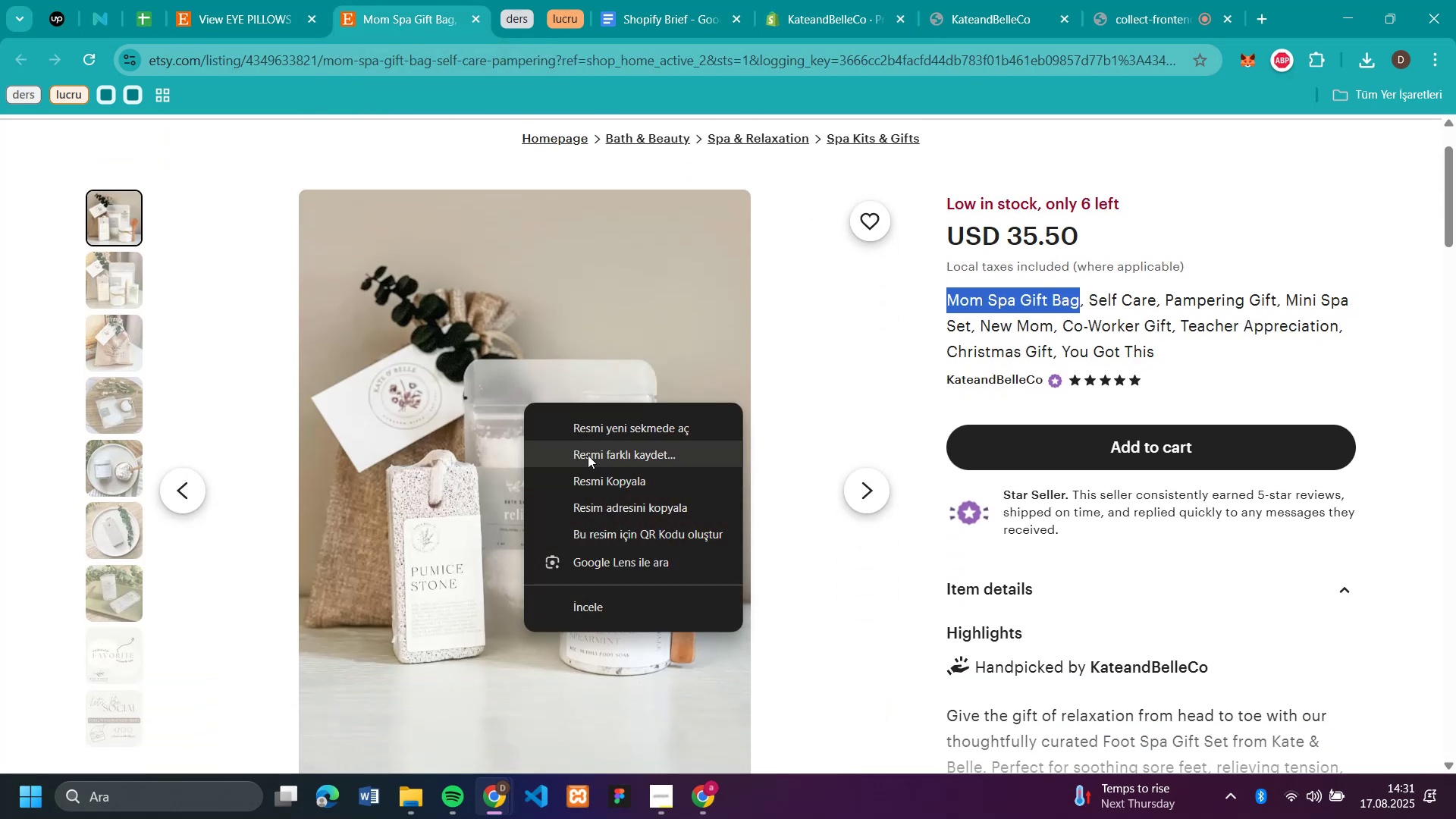 
left_click([589, 450])
 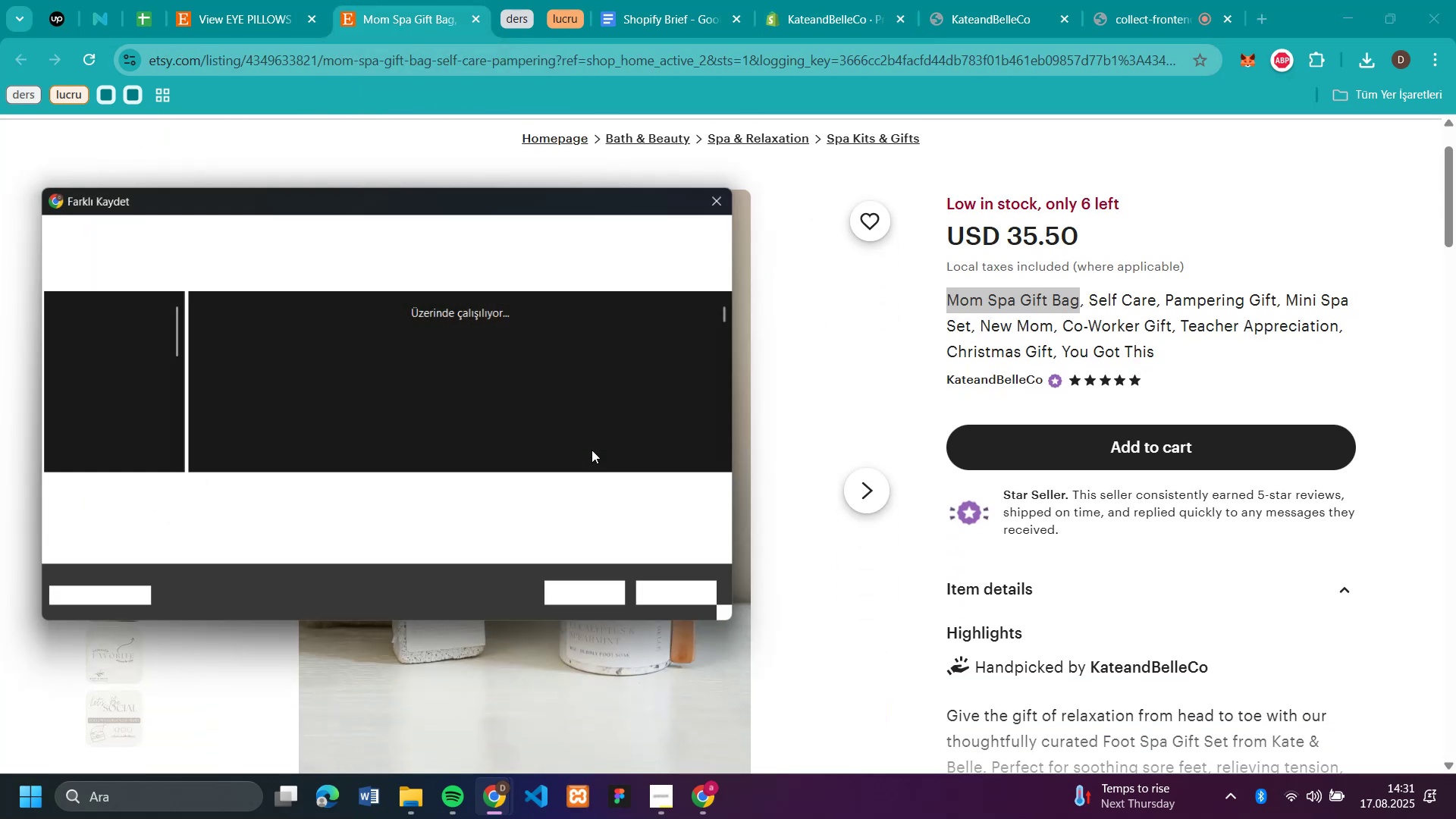 
key(Enter)
 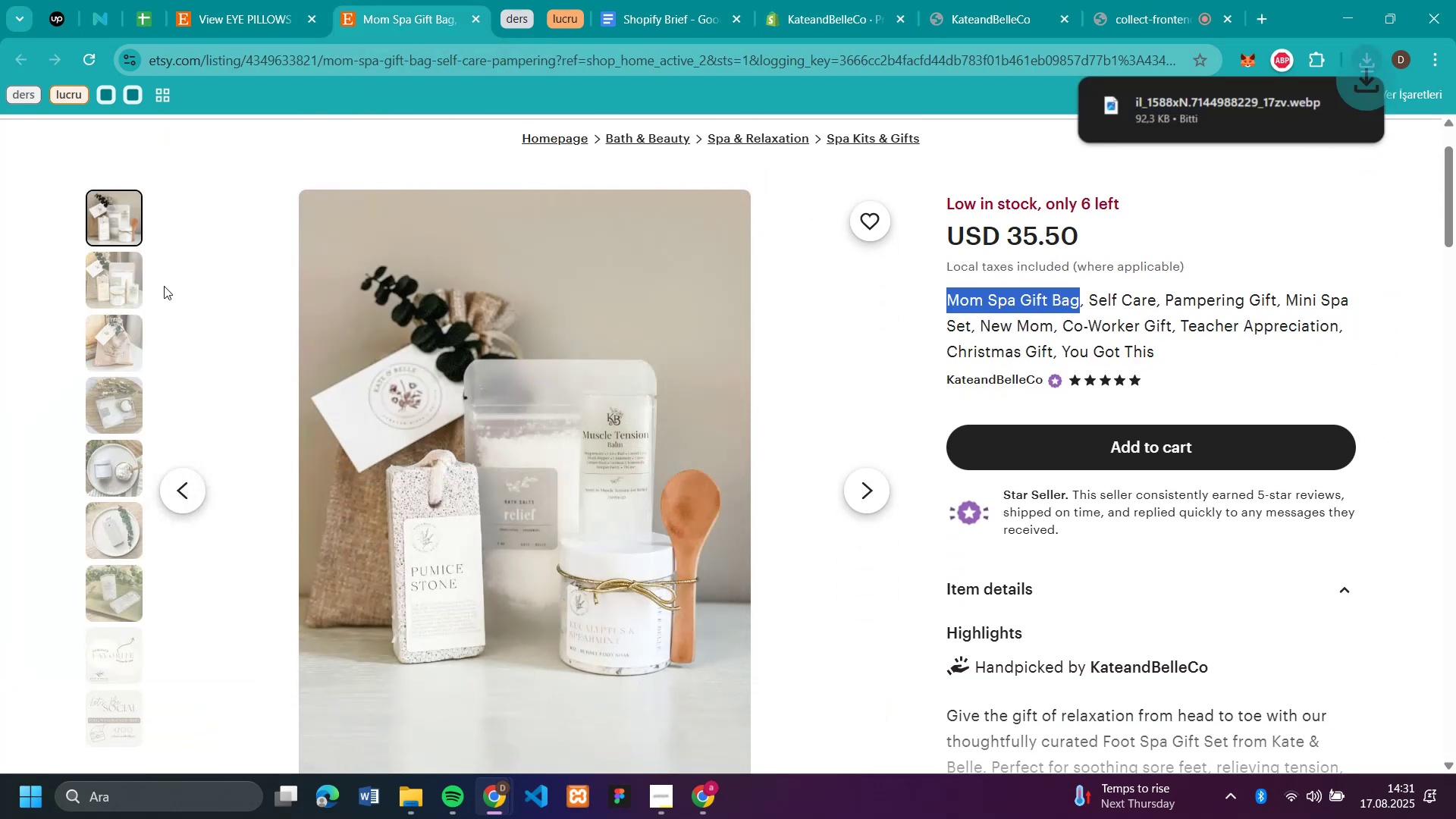 
left_click([136, 274])
 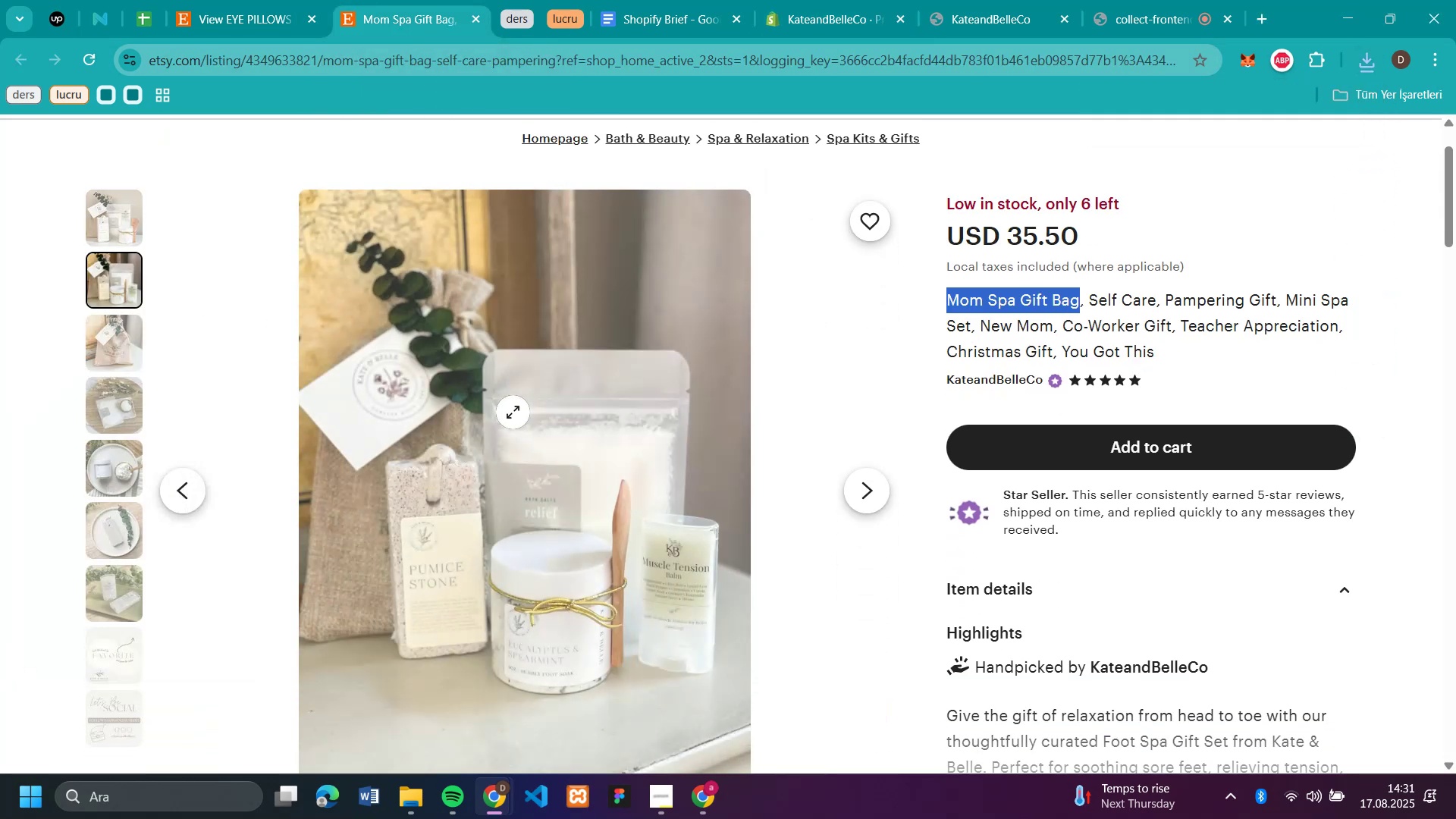 
right_click([513, 412])
 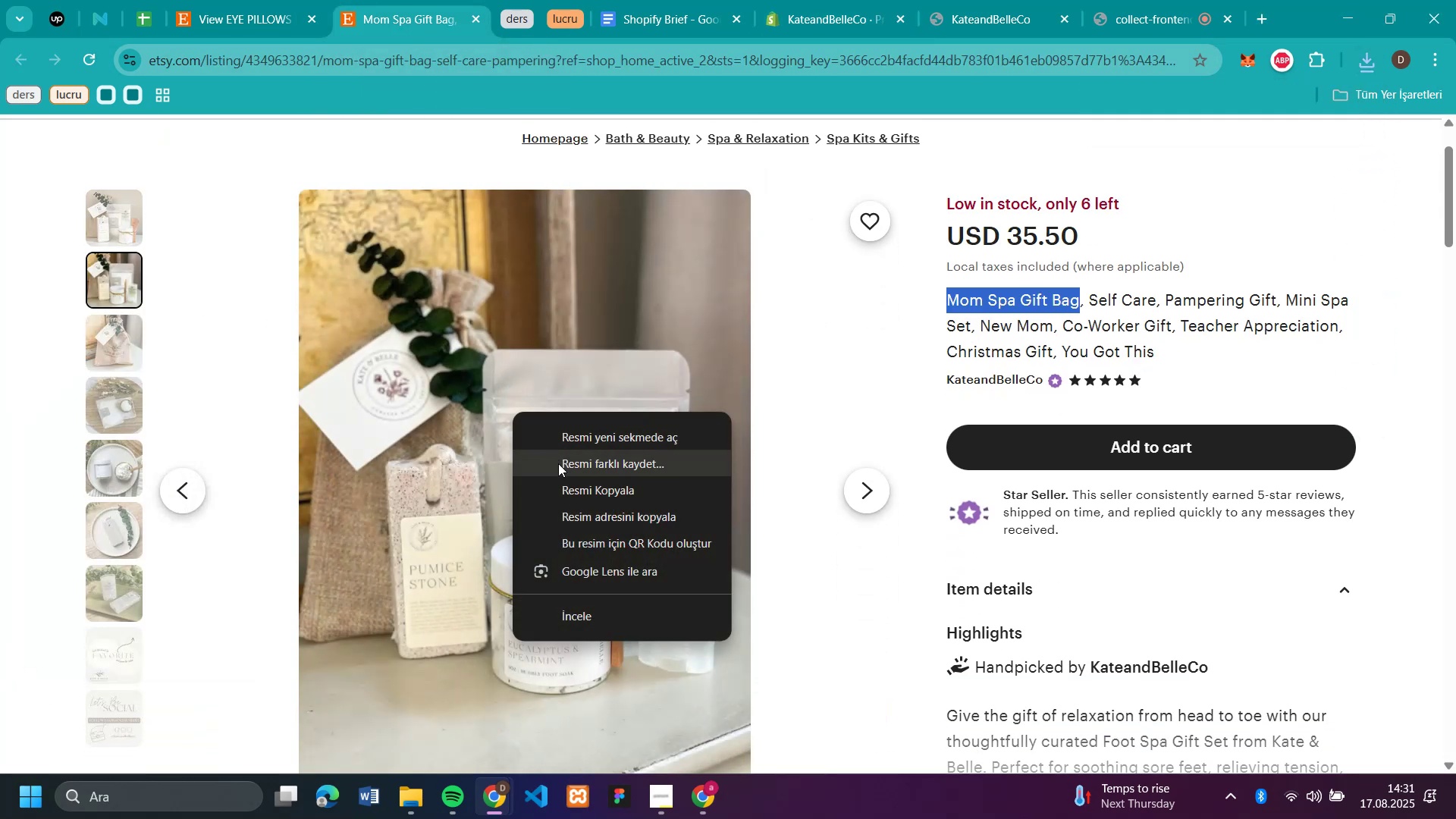 
left_click([558, 463])
 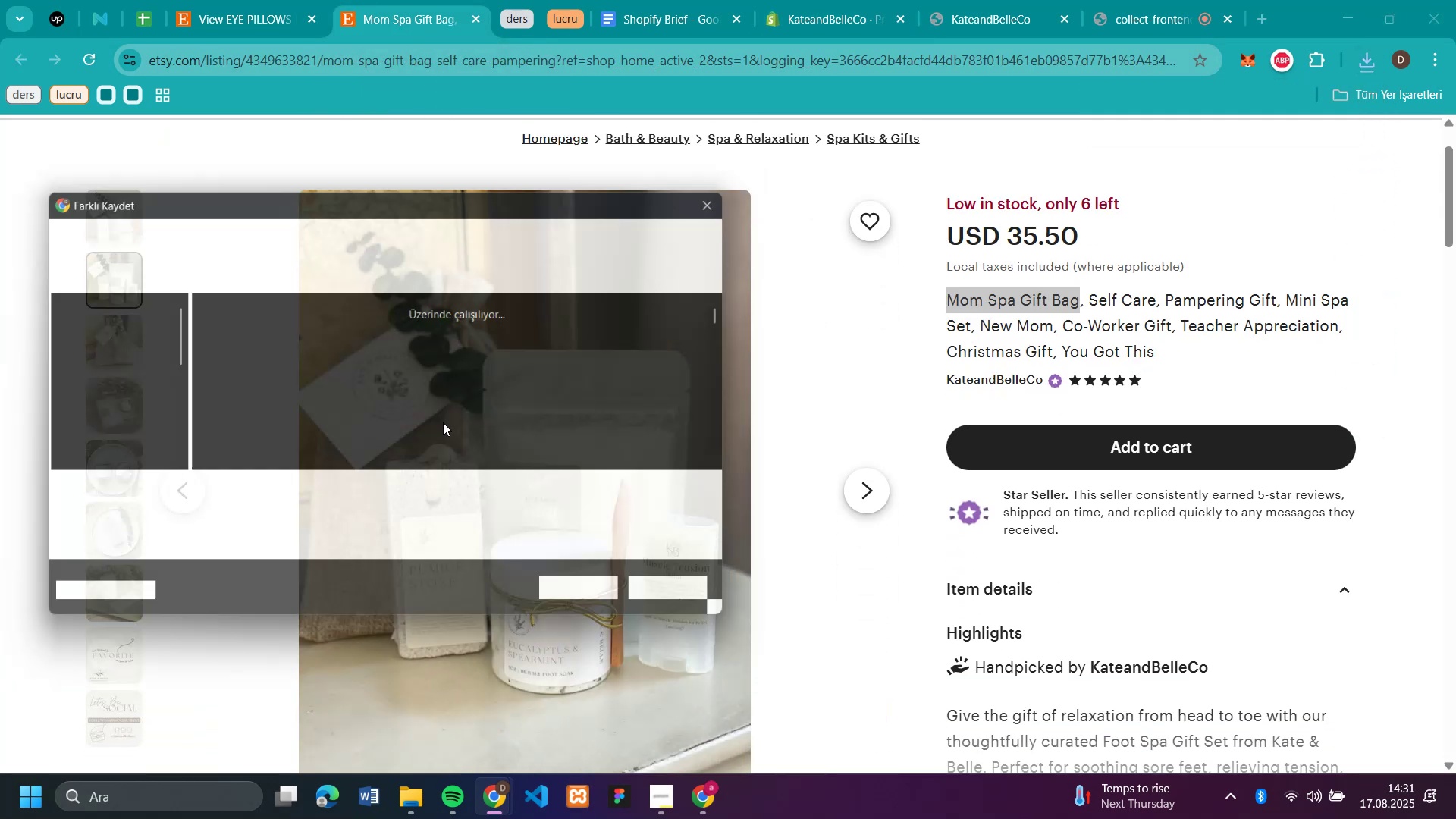 
key(Enter)
 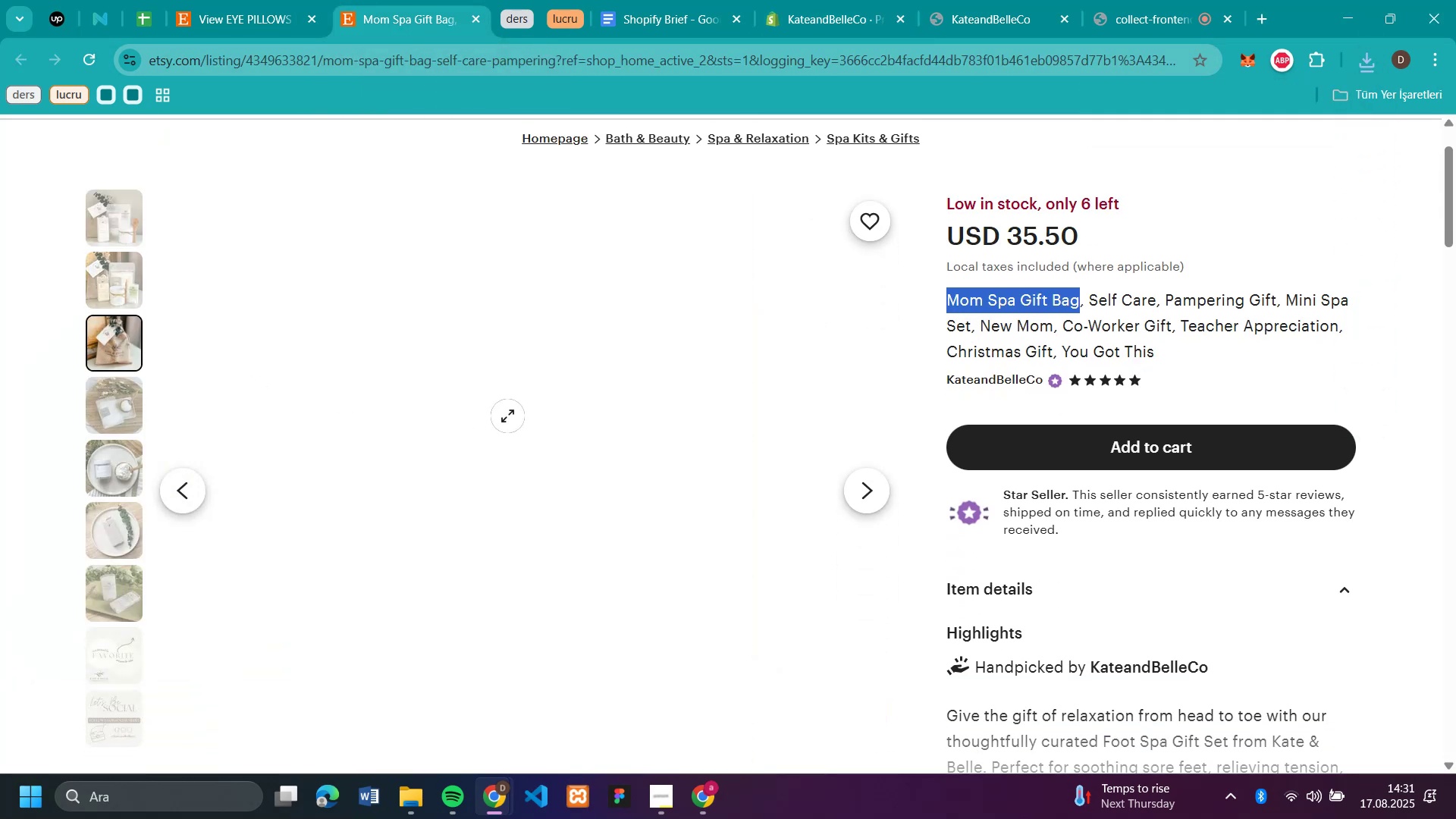 
right_click([507, 416])
 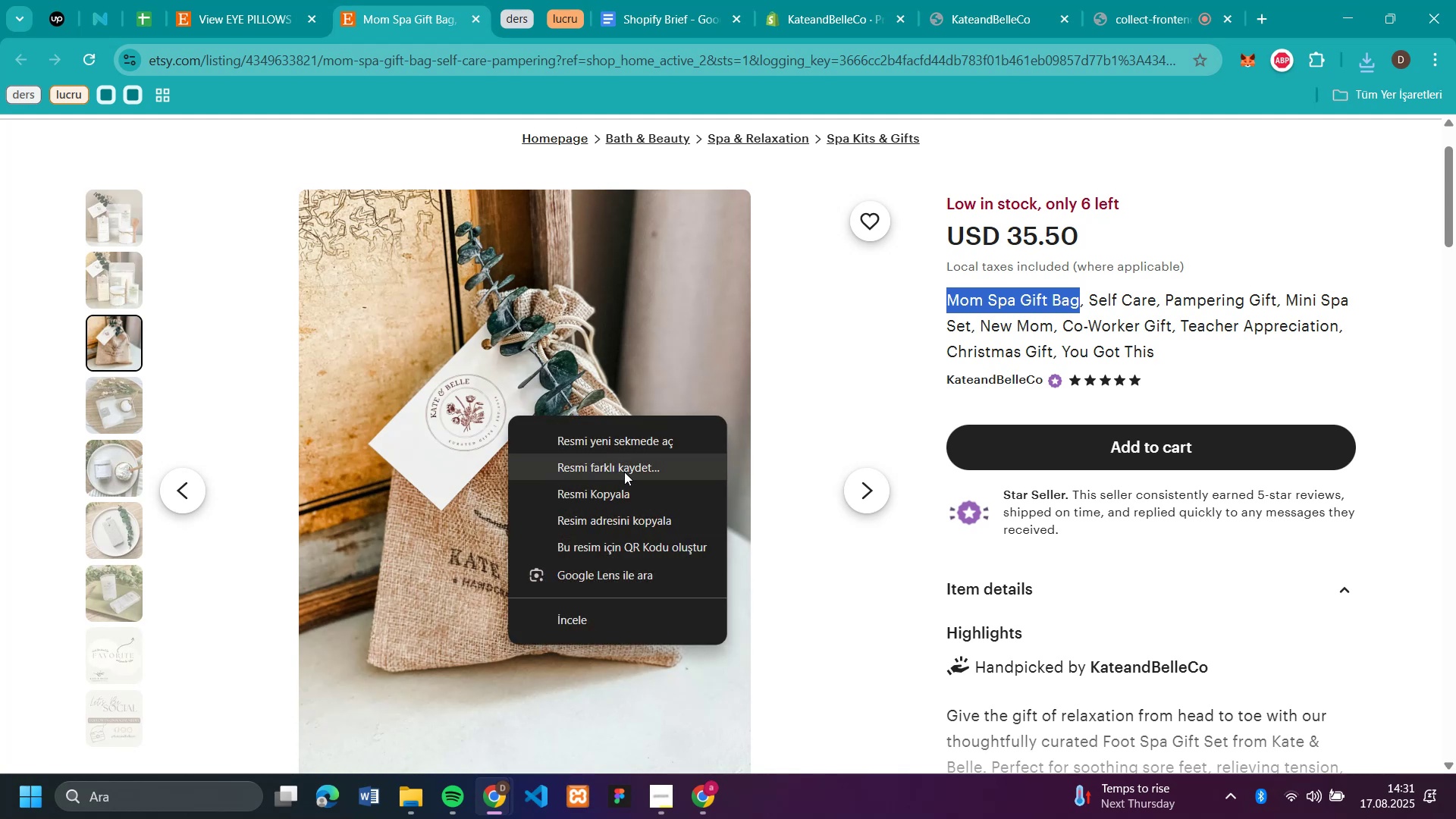 
left_click([624, 472])
 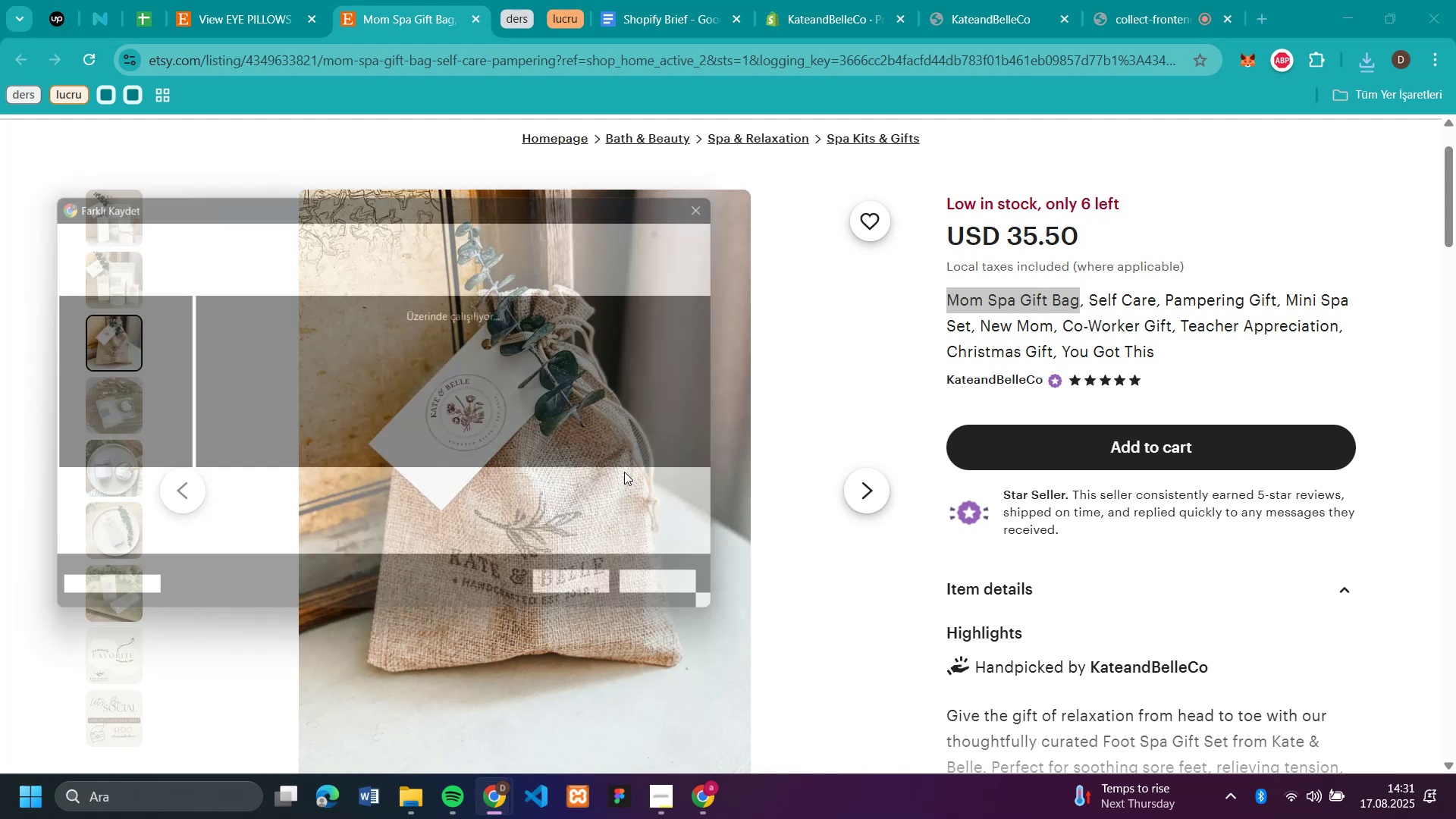 
key(Enter)
 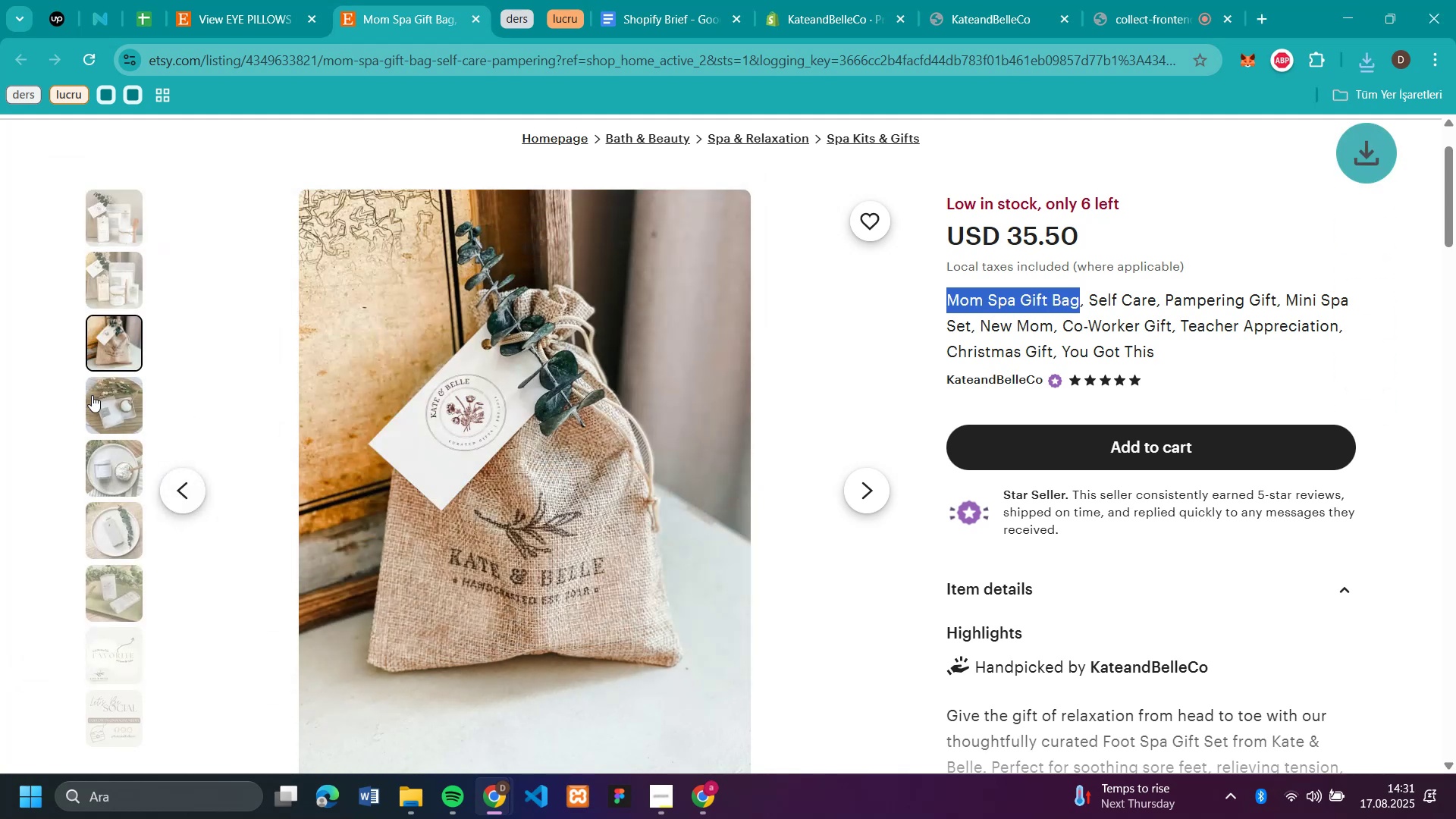 
left_click([92, 395])
 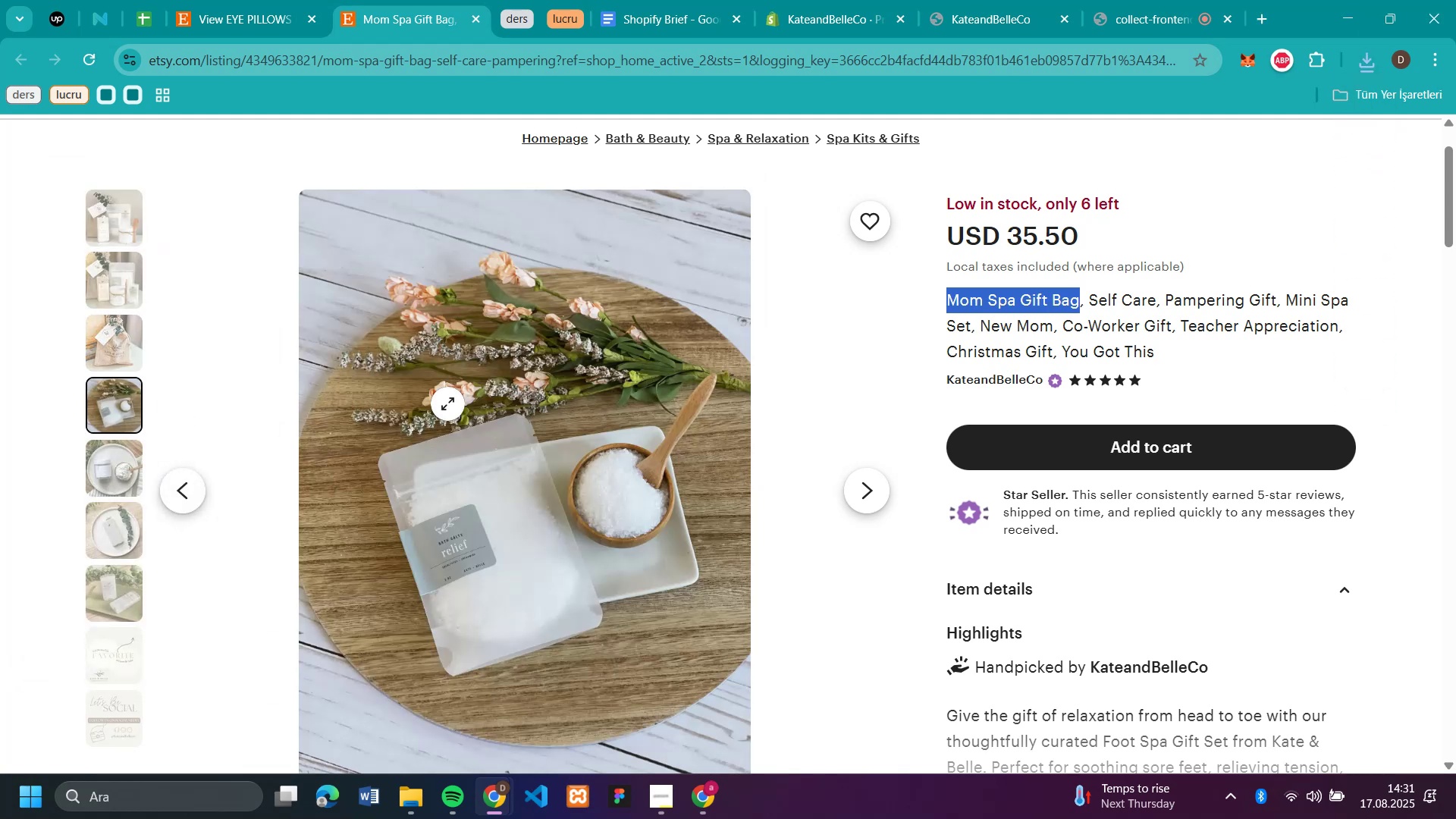 
right_click([447, 403])
 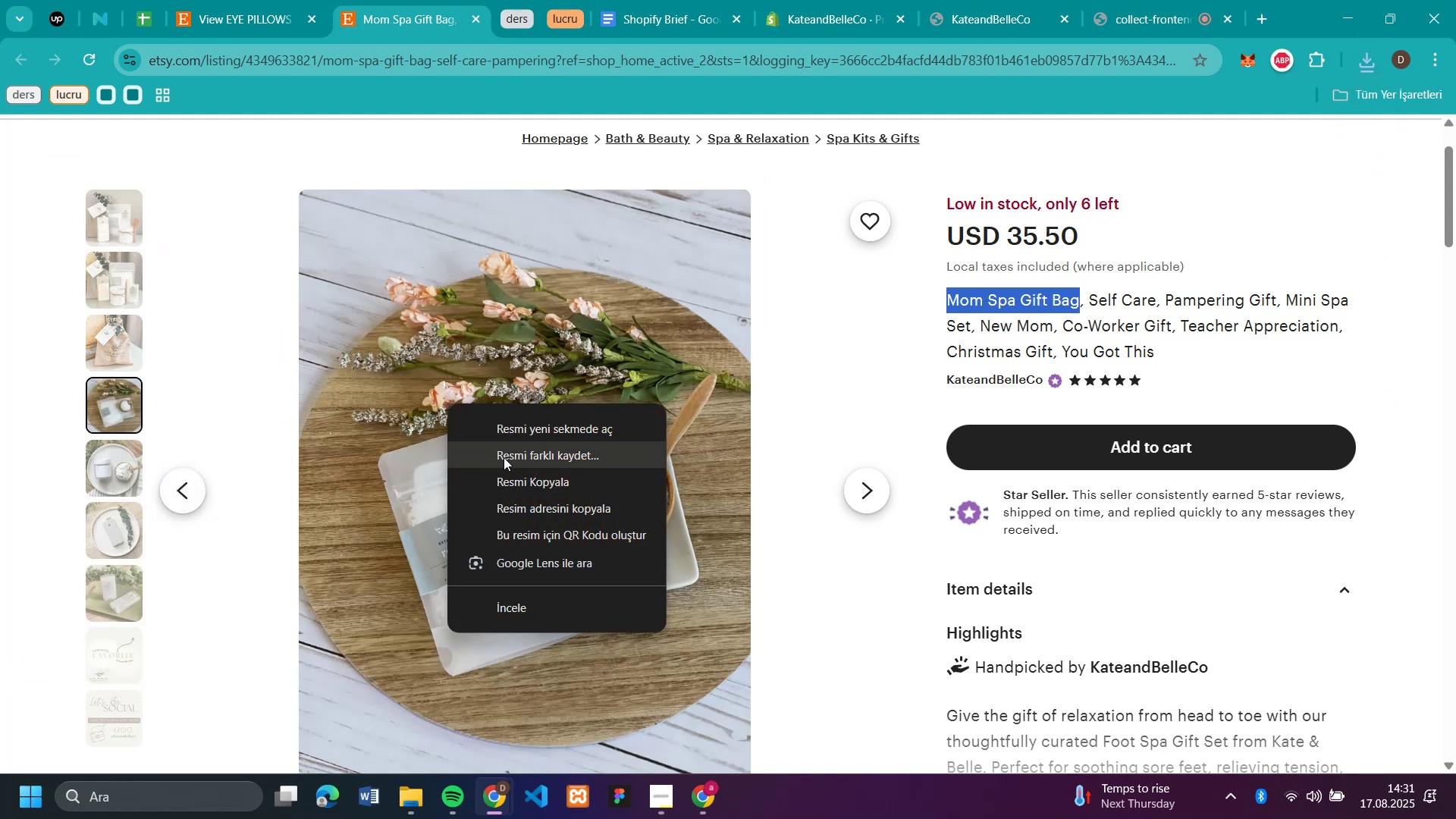 
left_click([504, 457])
 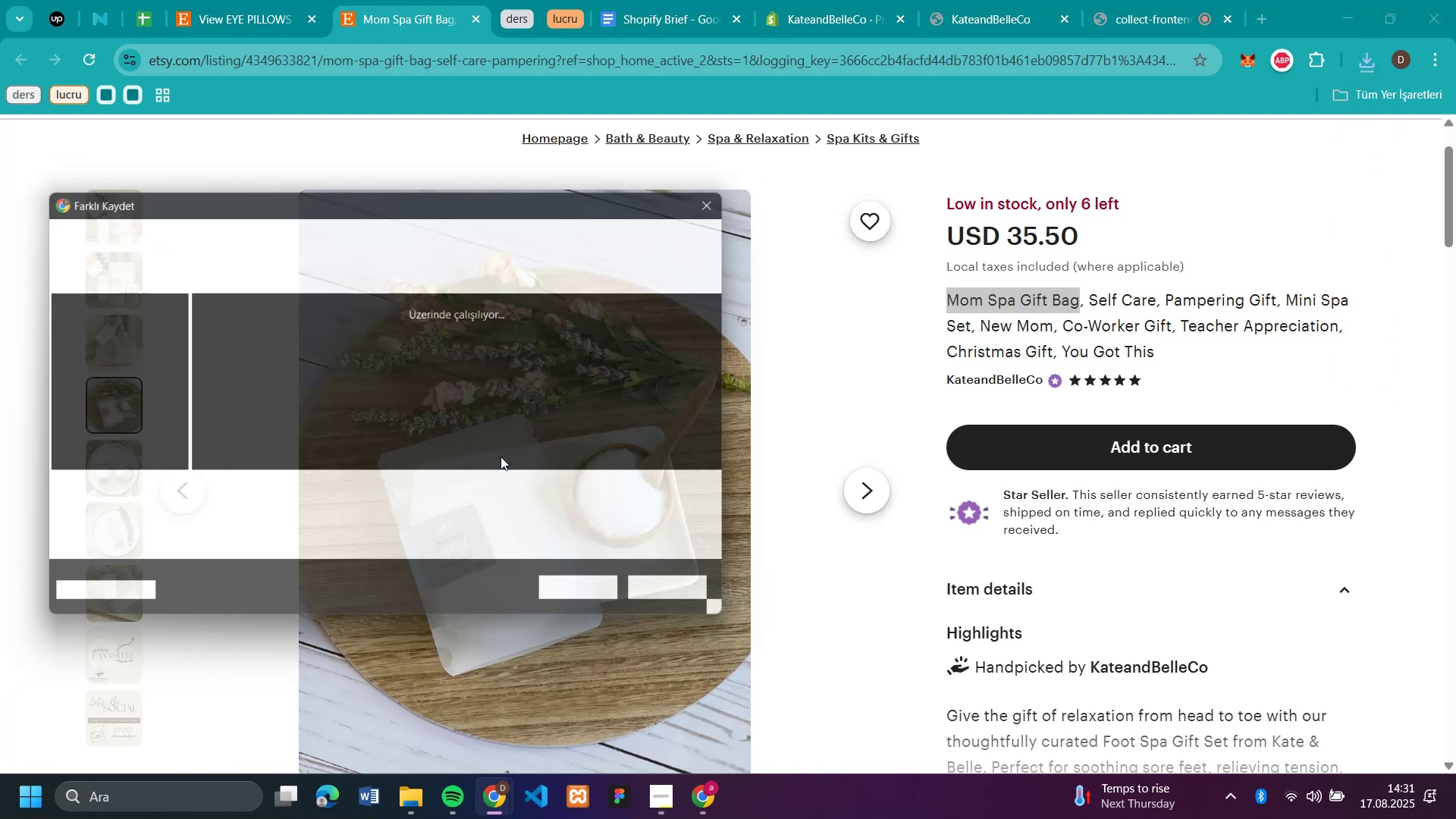 
key(Enter)
 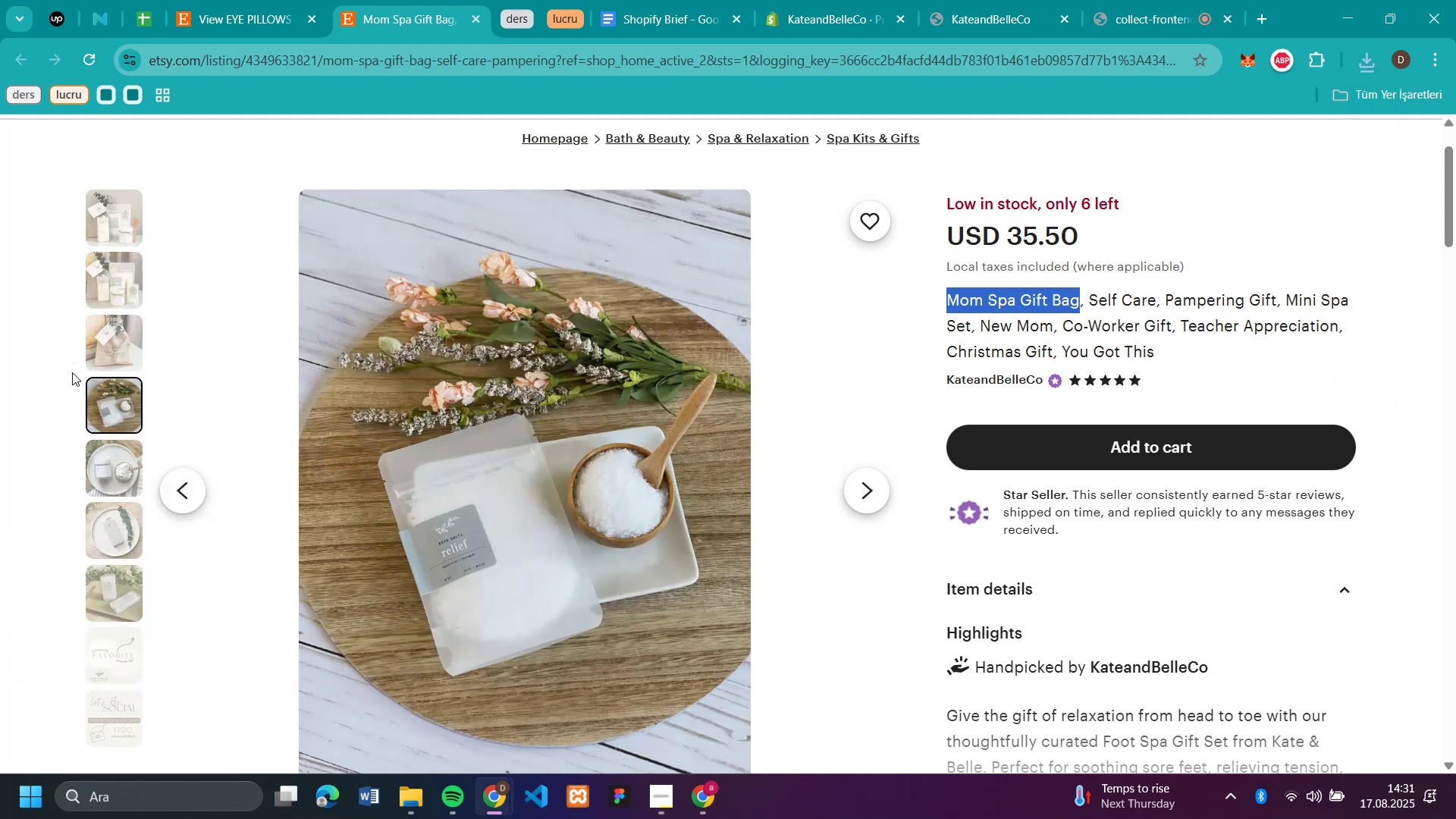 
left_click([127, 485])
 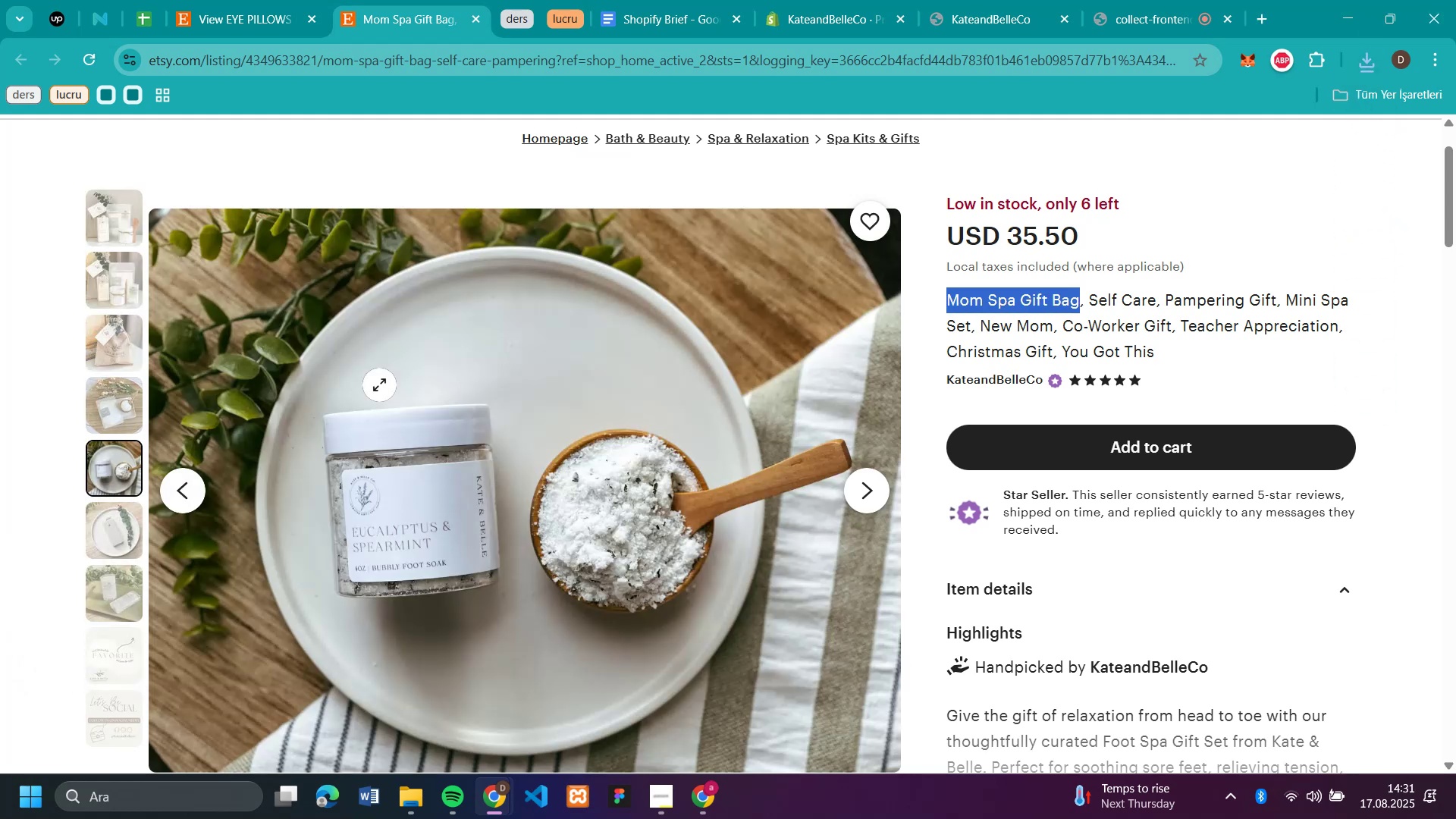 
right_click([379, 384])
 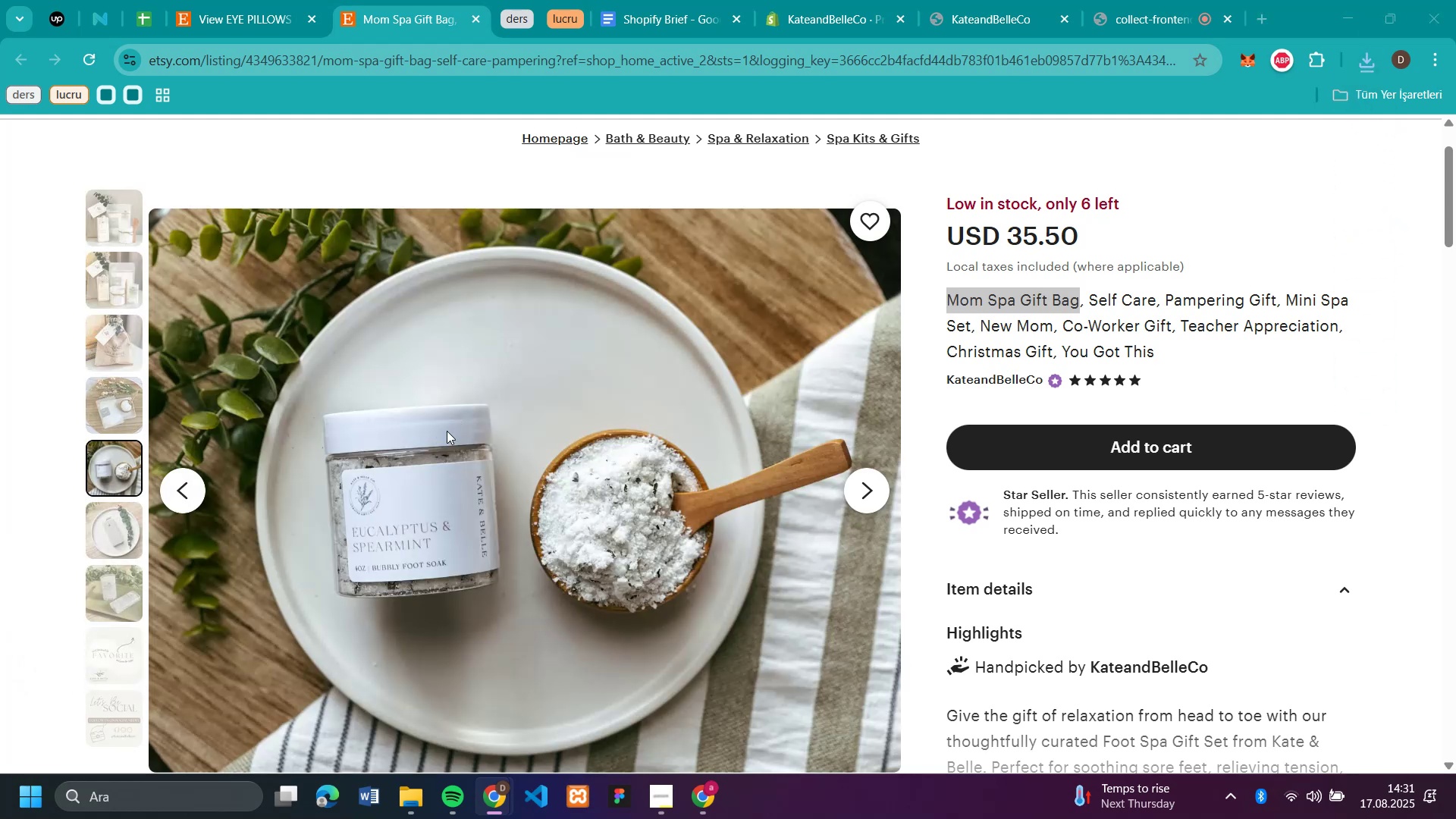 
key(Enter)
 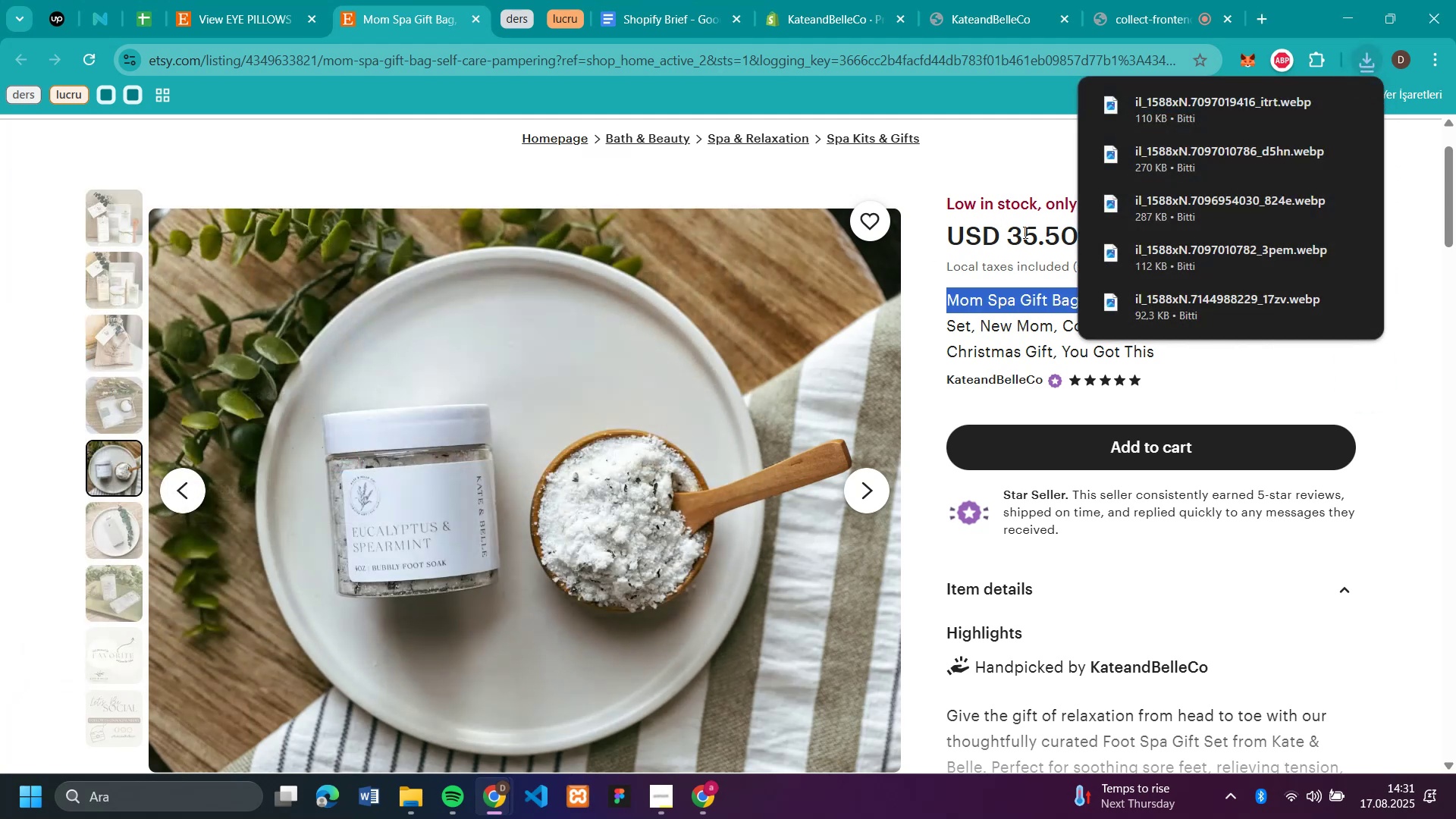 
double_click([1024, 232])
 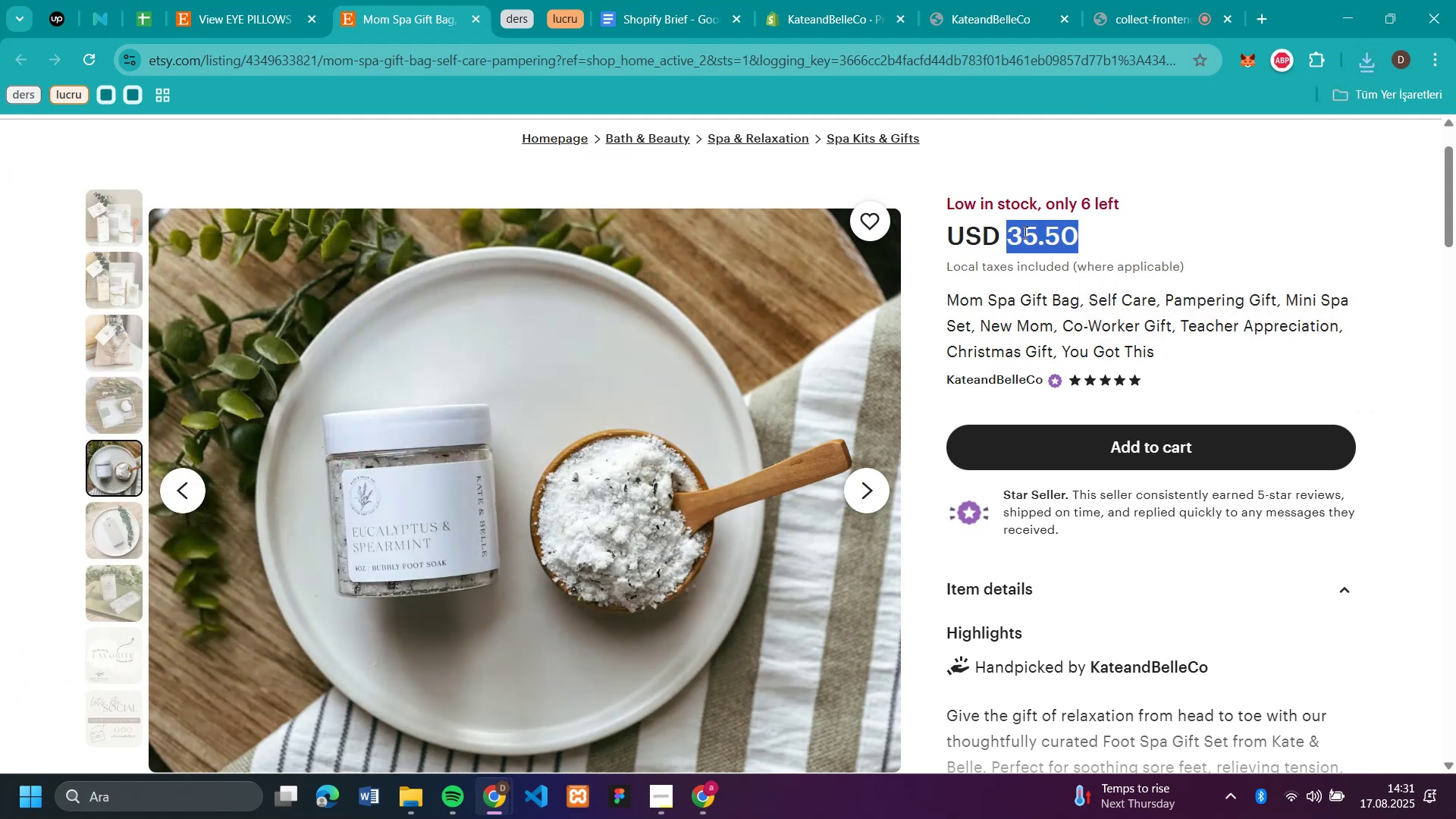 
key(Control+C)
 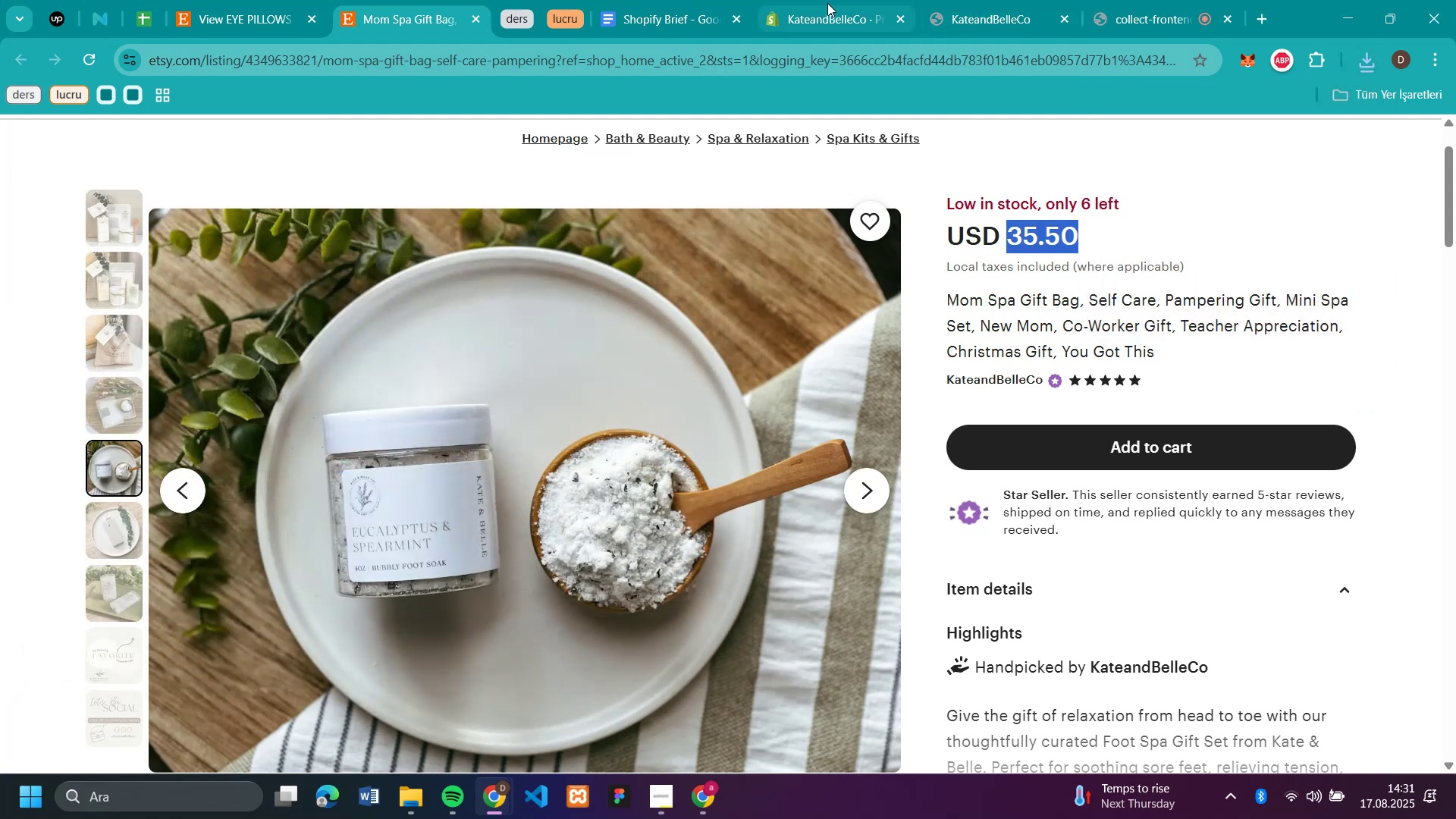 
left_click([827, 3])
 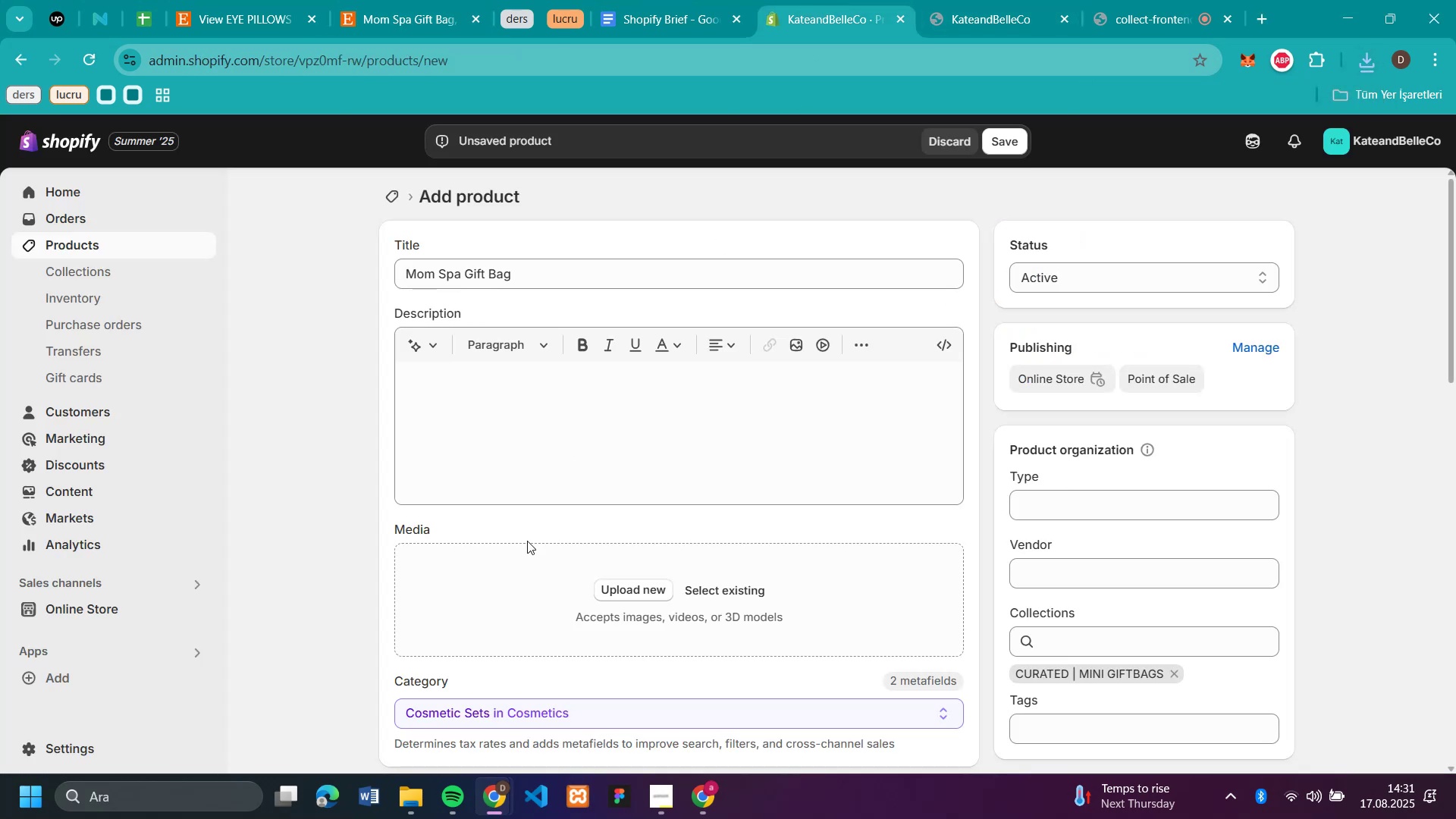 
scroll: coordinate [547, 538], scroll_direction: down, amount: 4.0
 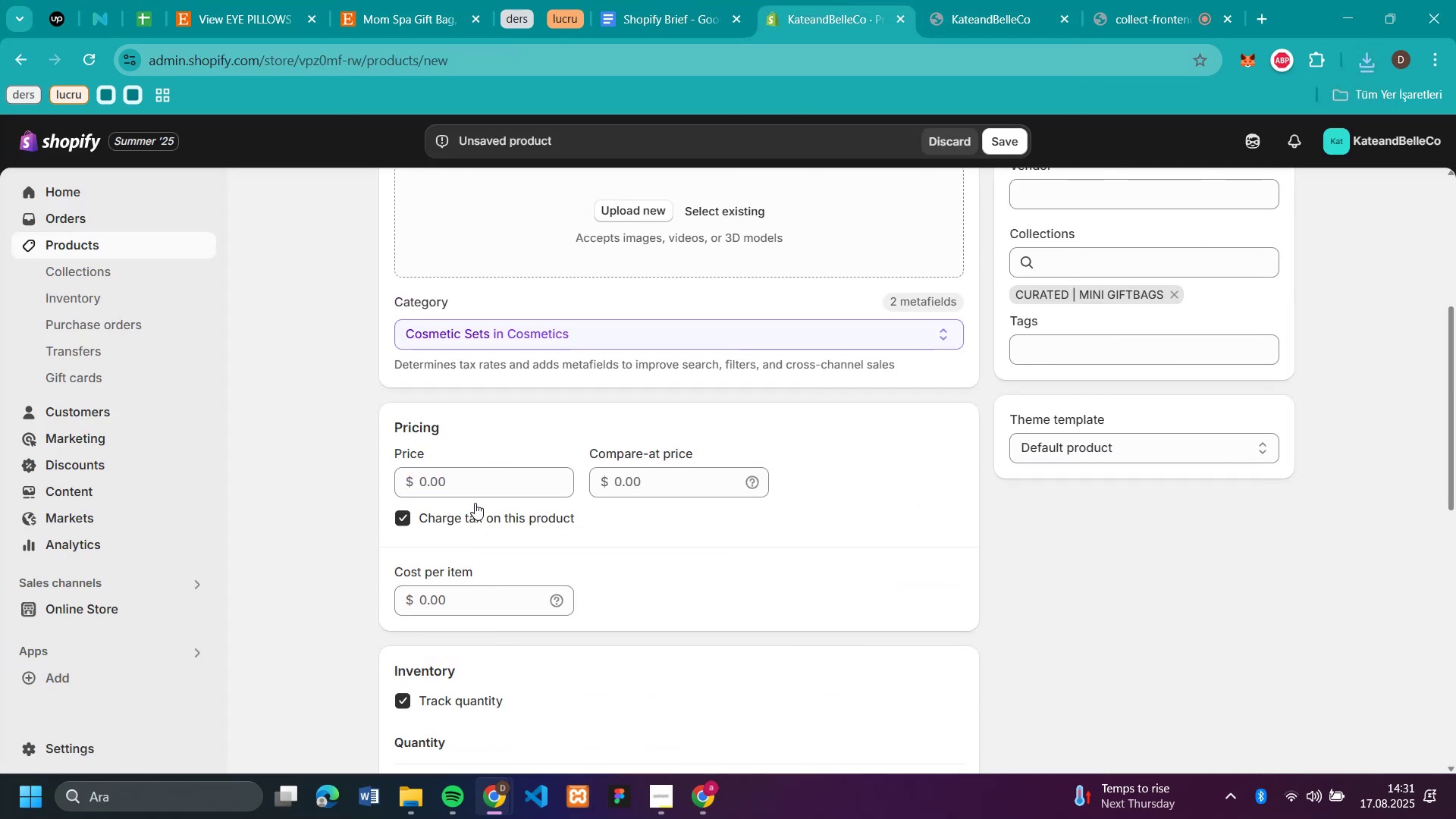 
left_click([475, 485])
 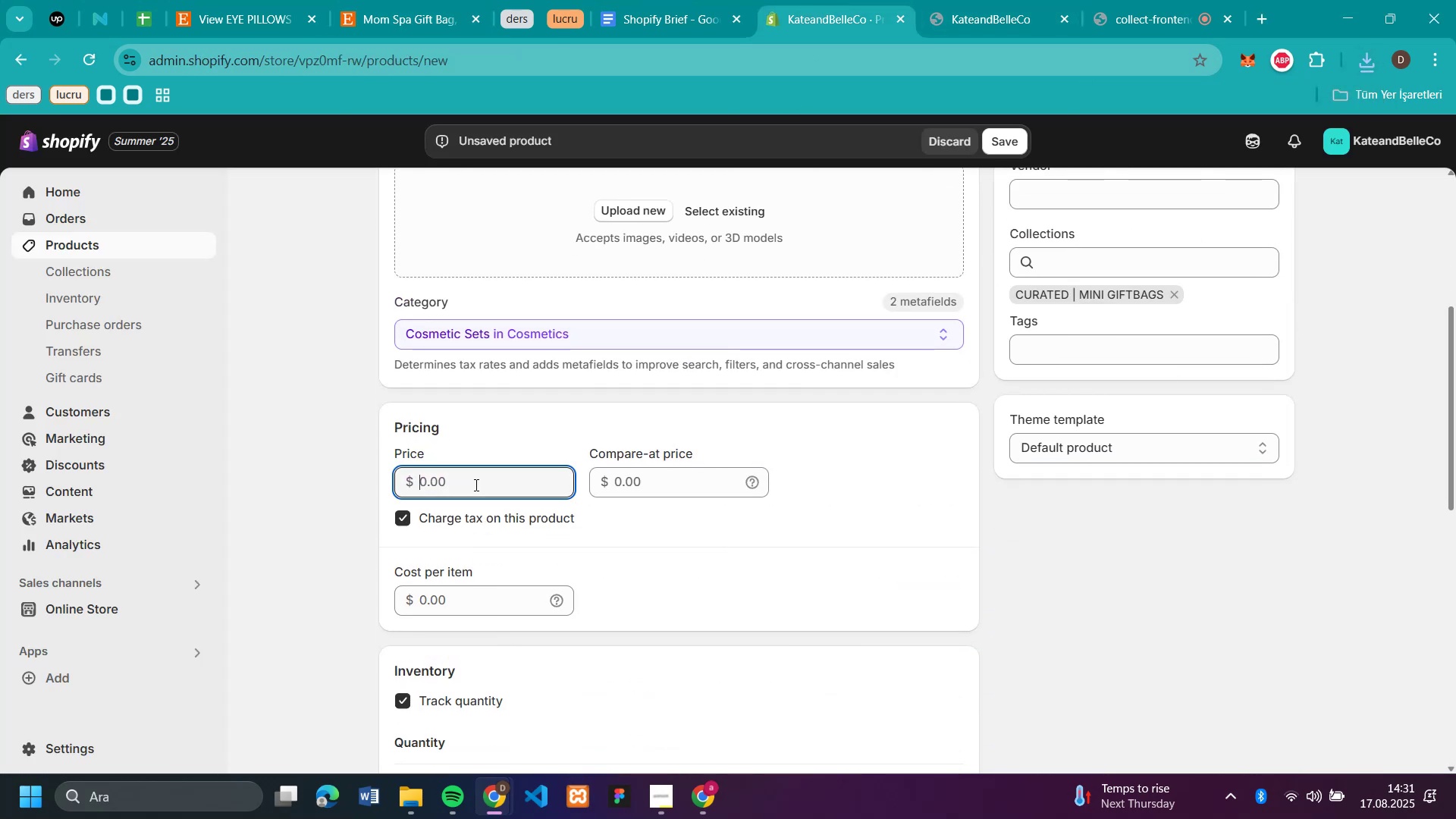 
key(Control+V)
 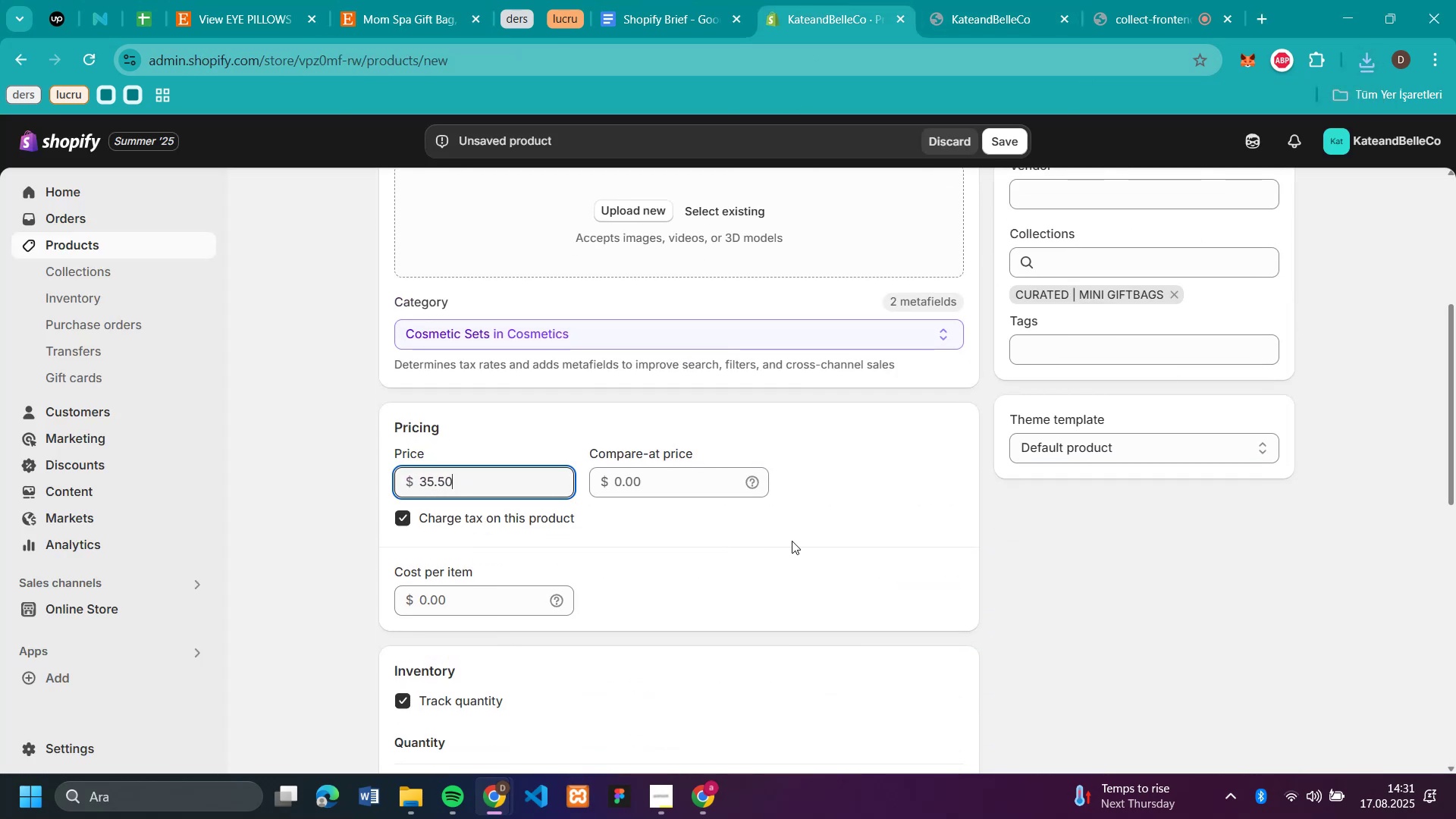 
left_click([795, 541])
 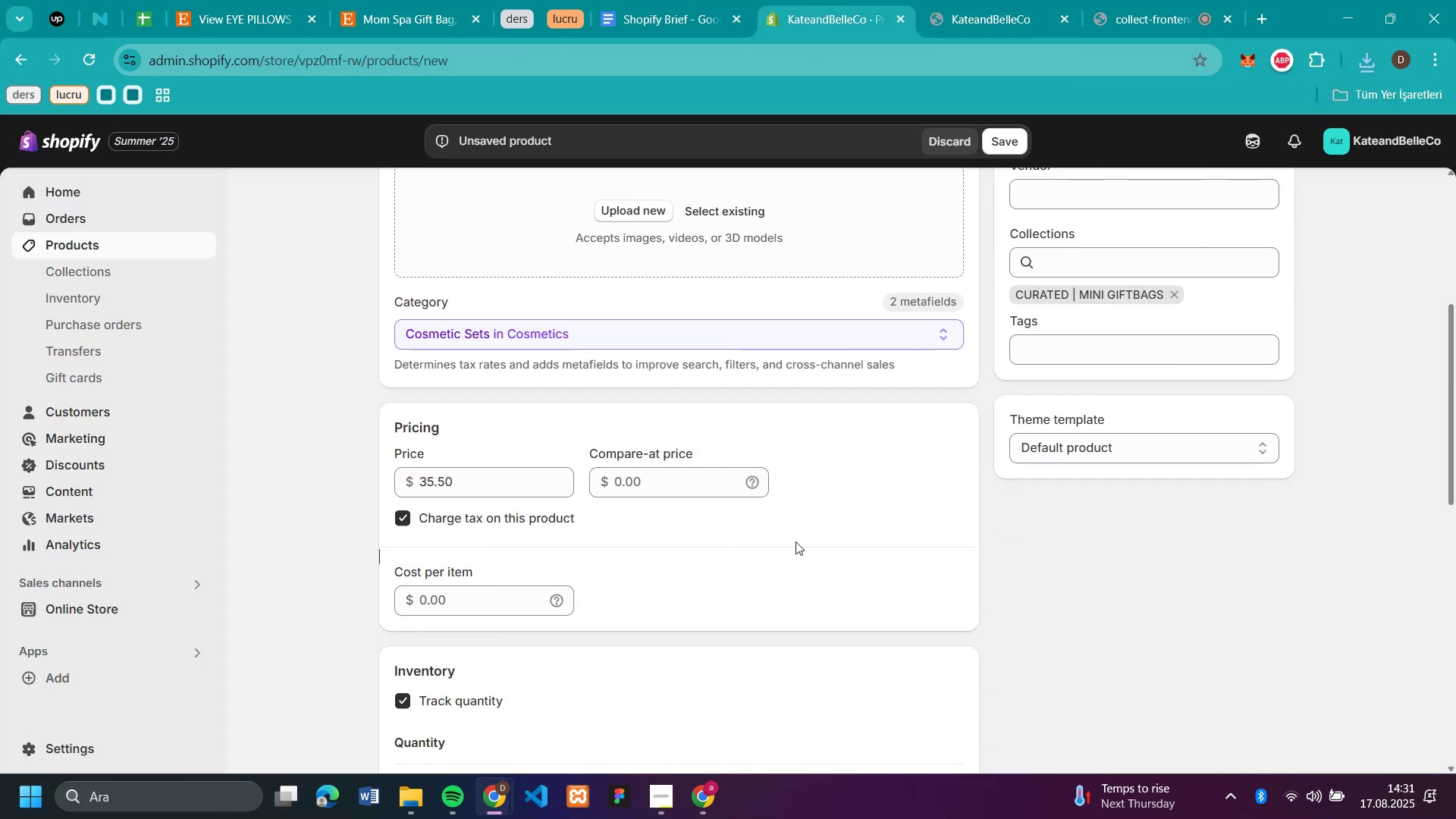 
scroll: coordinate [802, 558], scroll_direction: down, amount: 3.0
 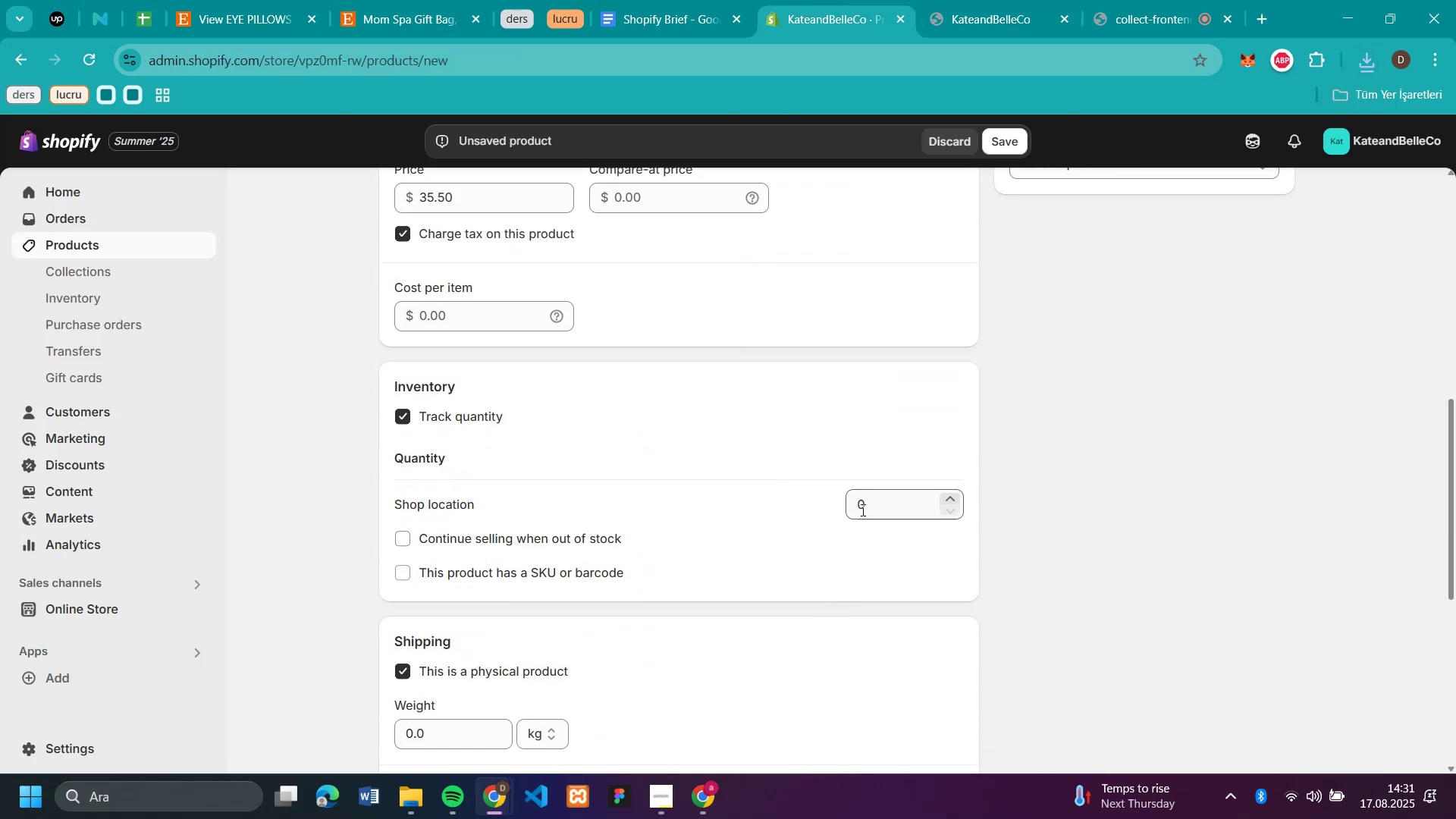 
left_click([865, 502])
 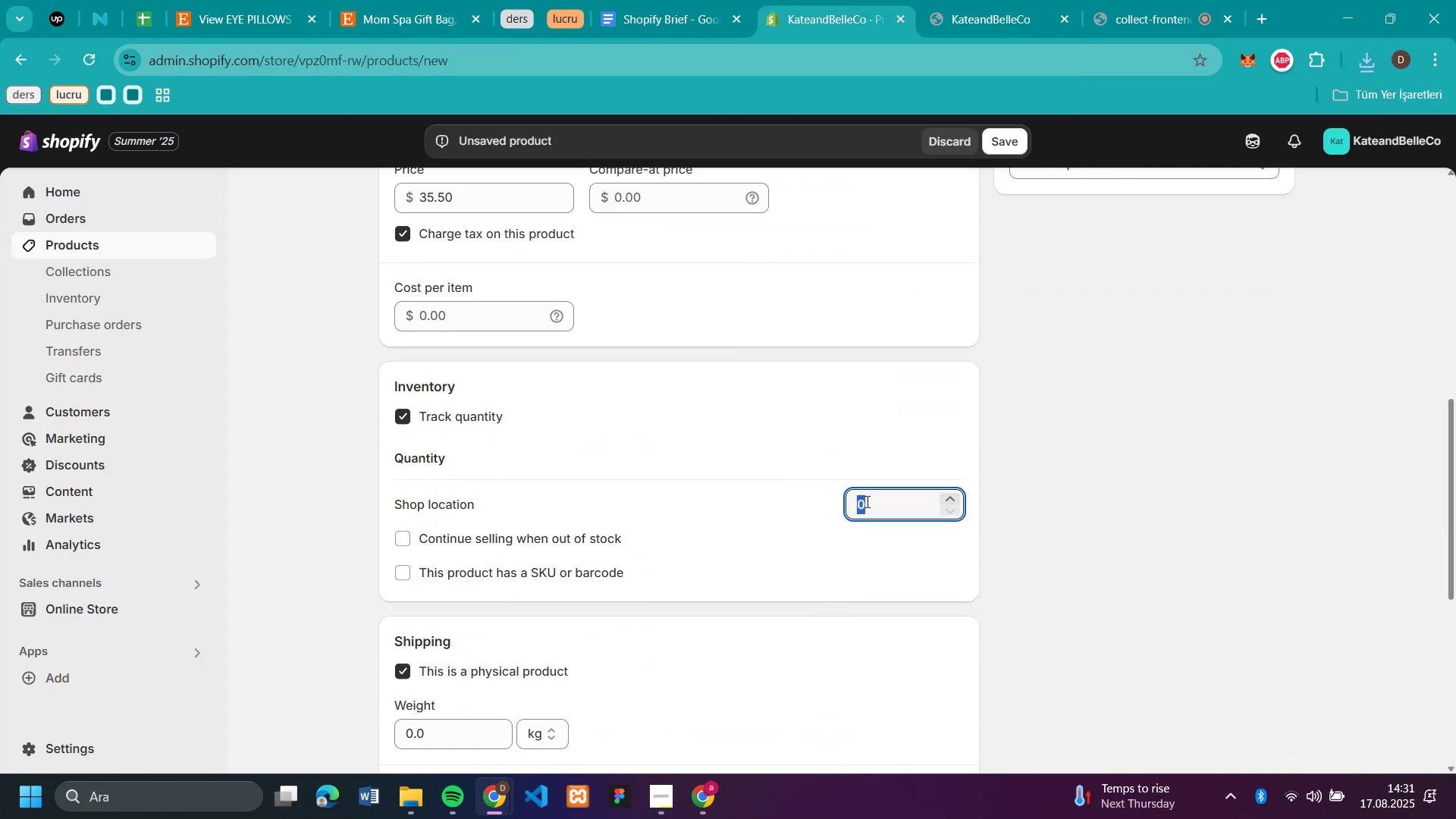 
type(50)
 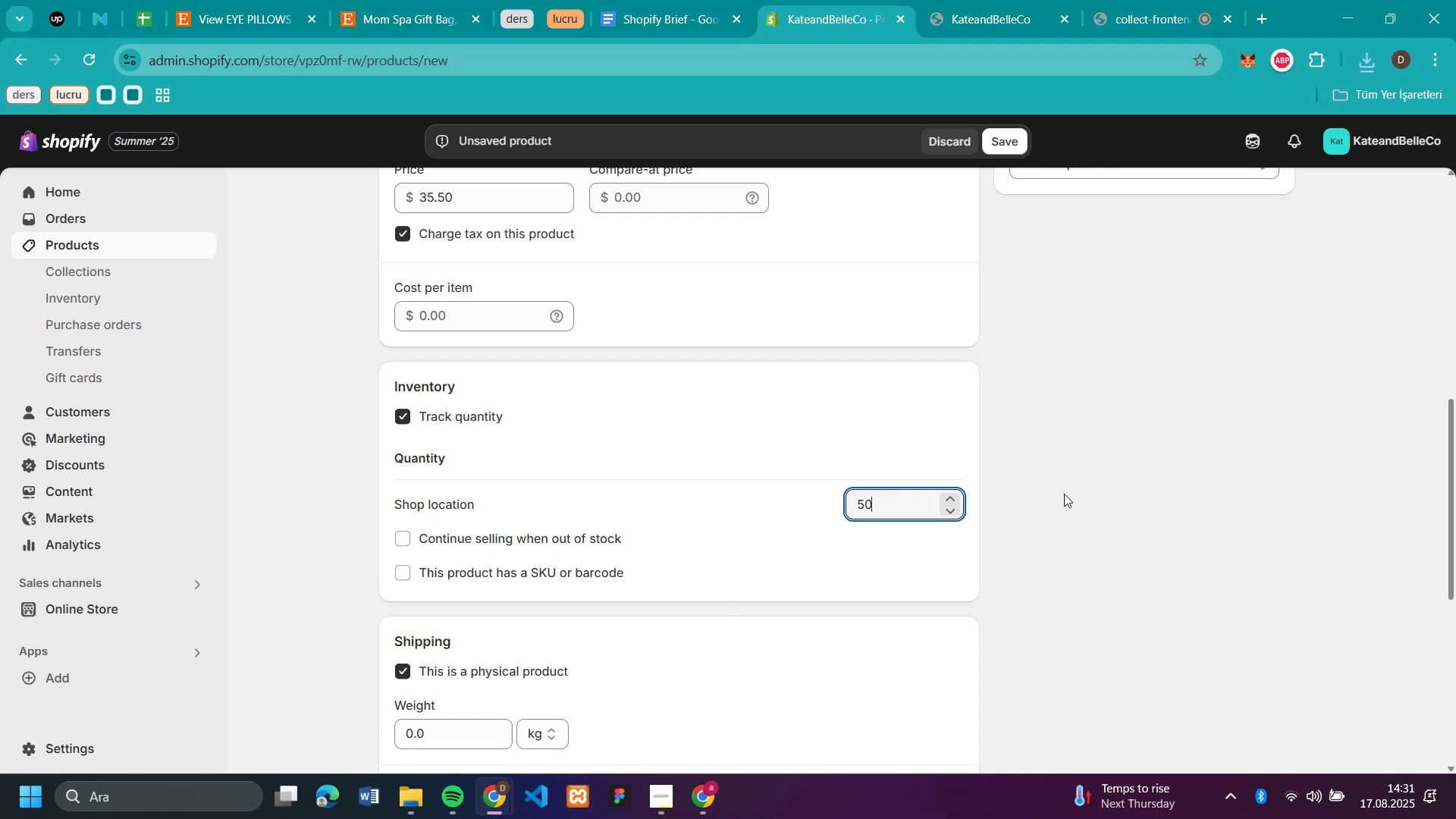 
left_click([1064, 494])
 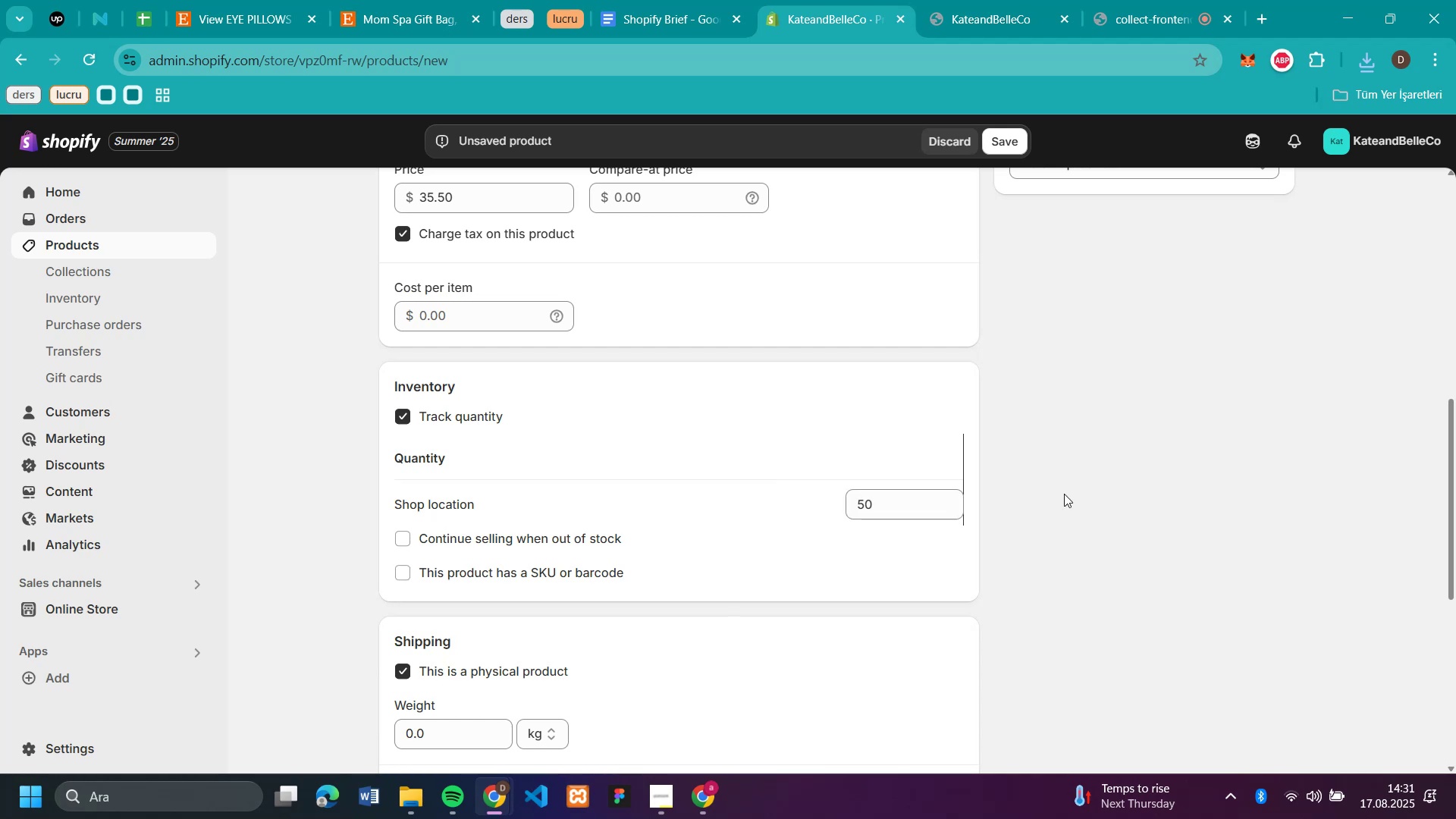 
scroll: coordinate [1064, 494], scroll_direction: up, amount: 5.0
 